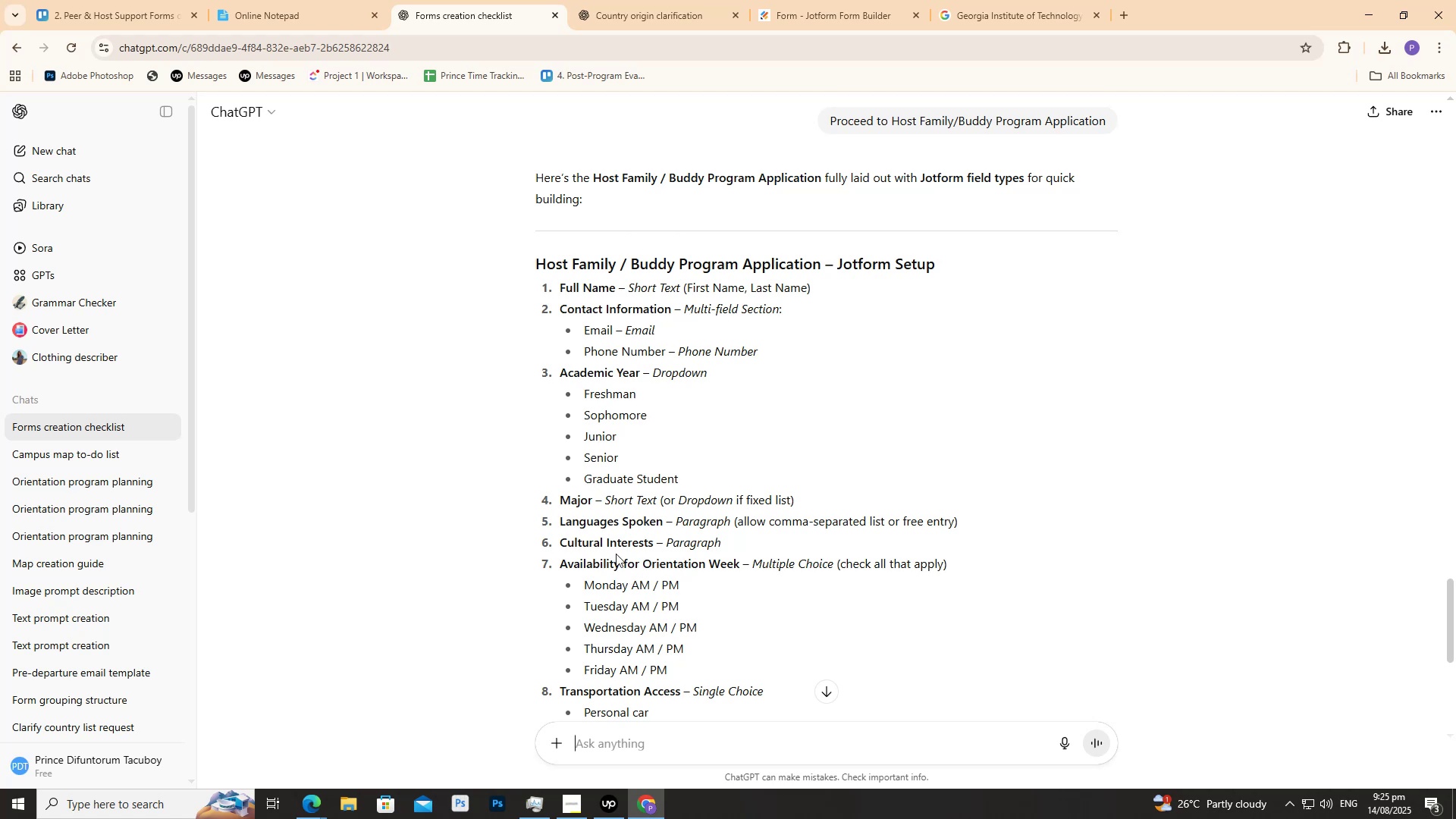 
left_click([827, 303])
 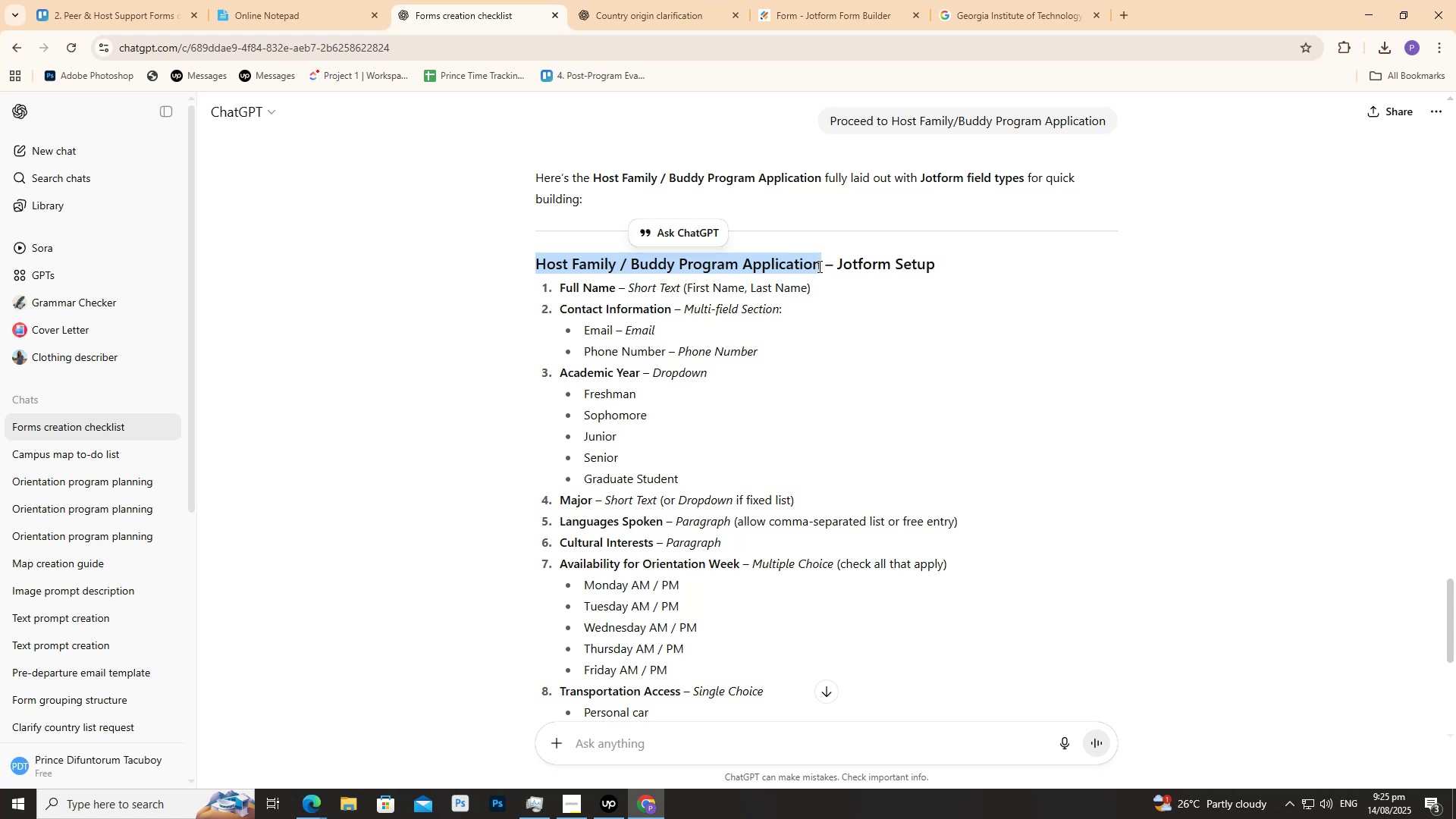 
right_click([774, 268])
 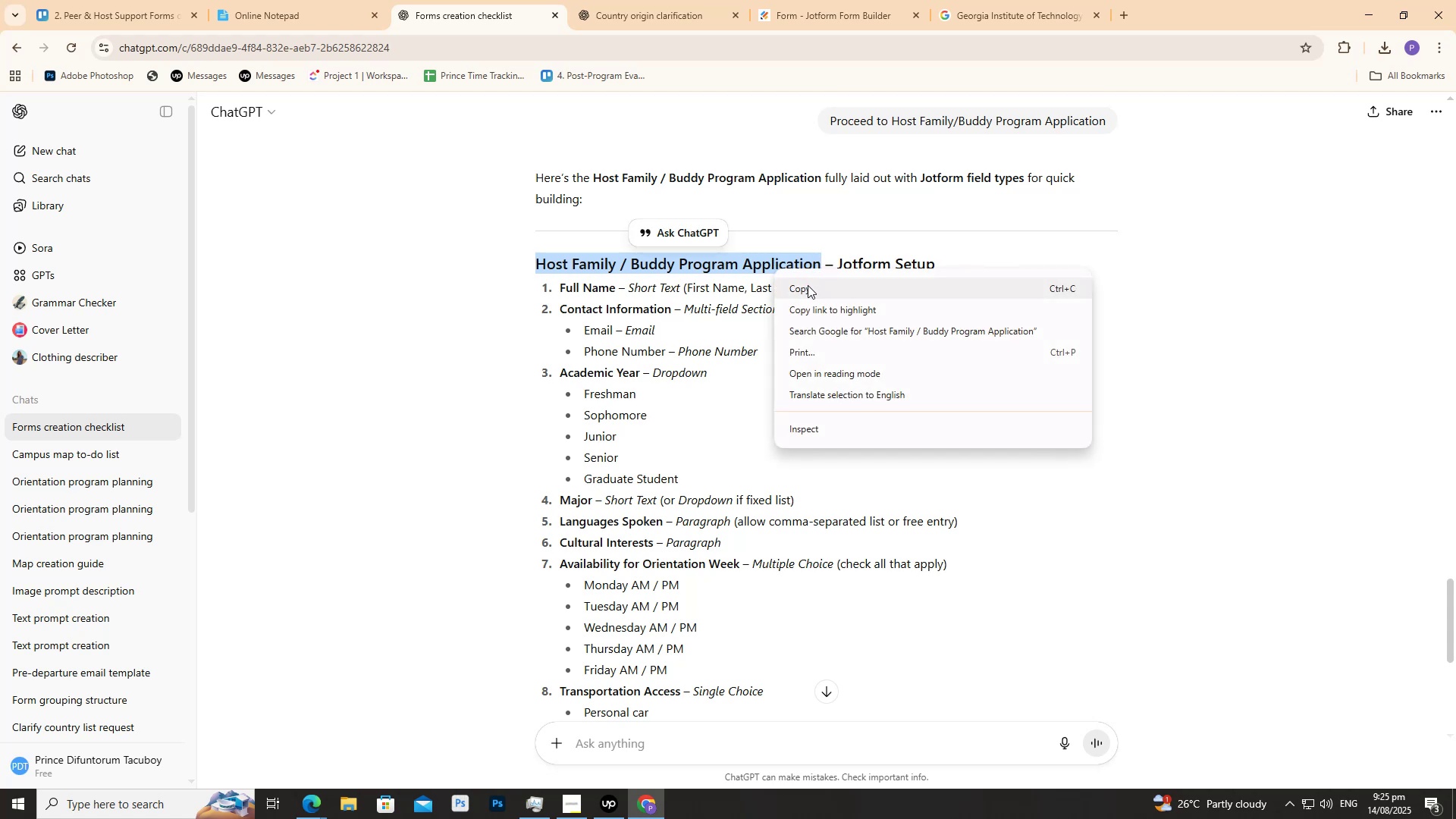 
left_click([808, 285])
 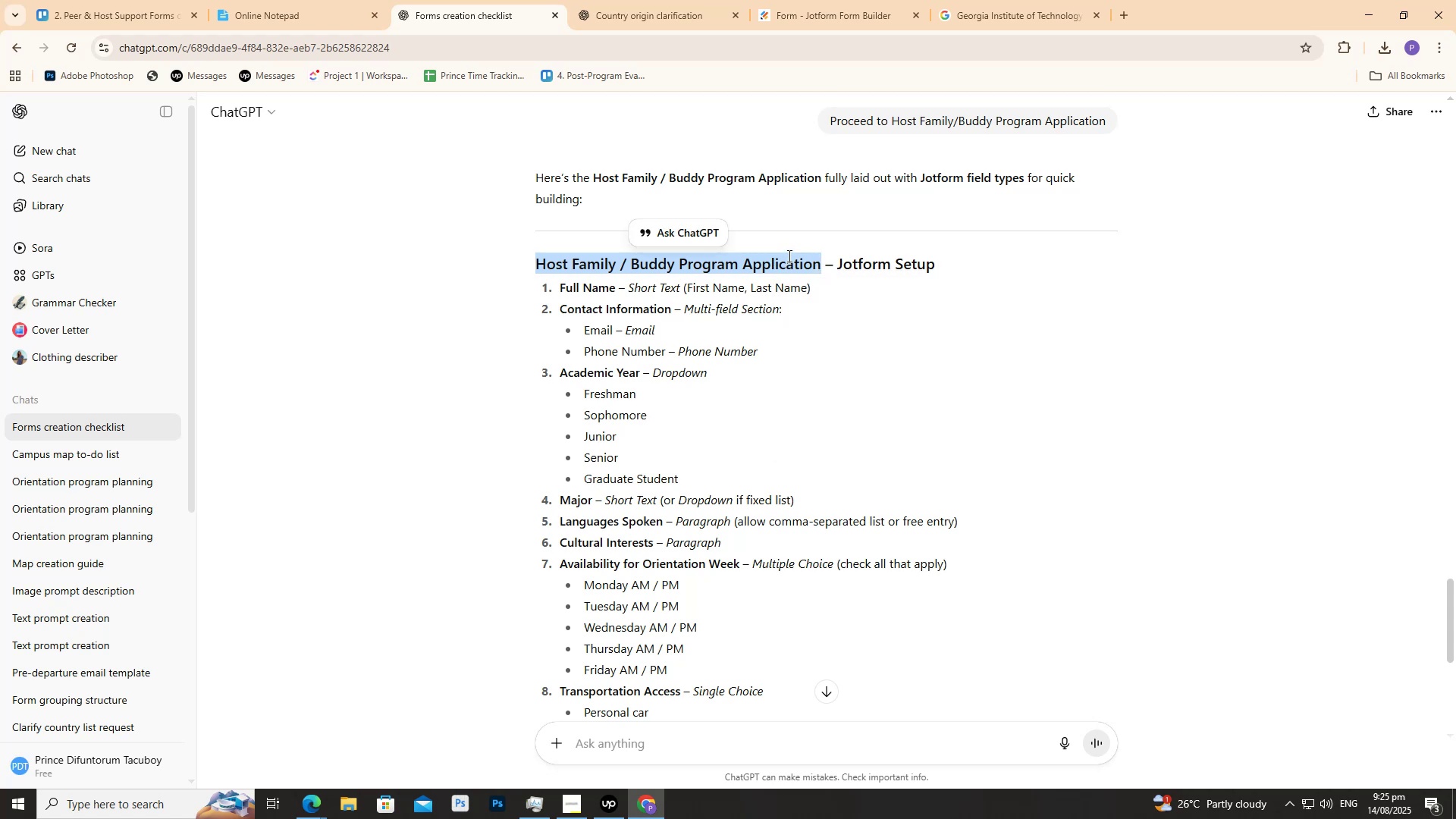 
left_click([810, 0])
 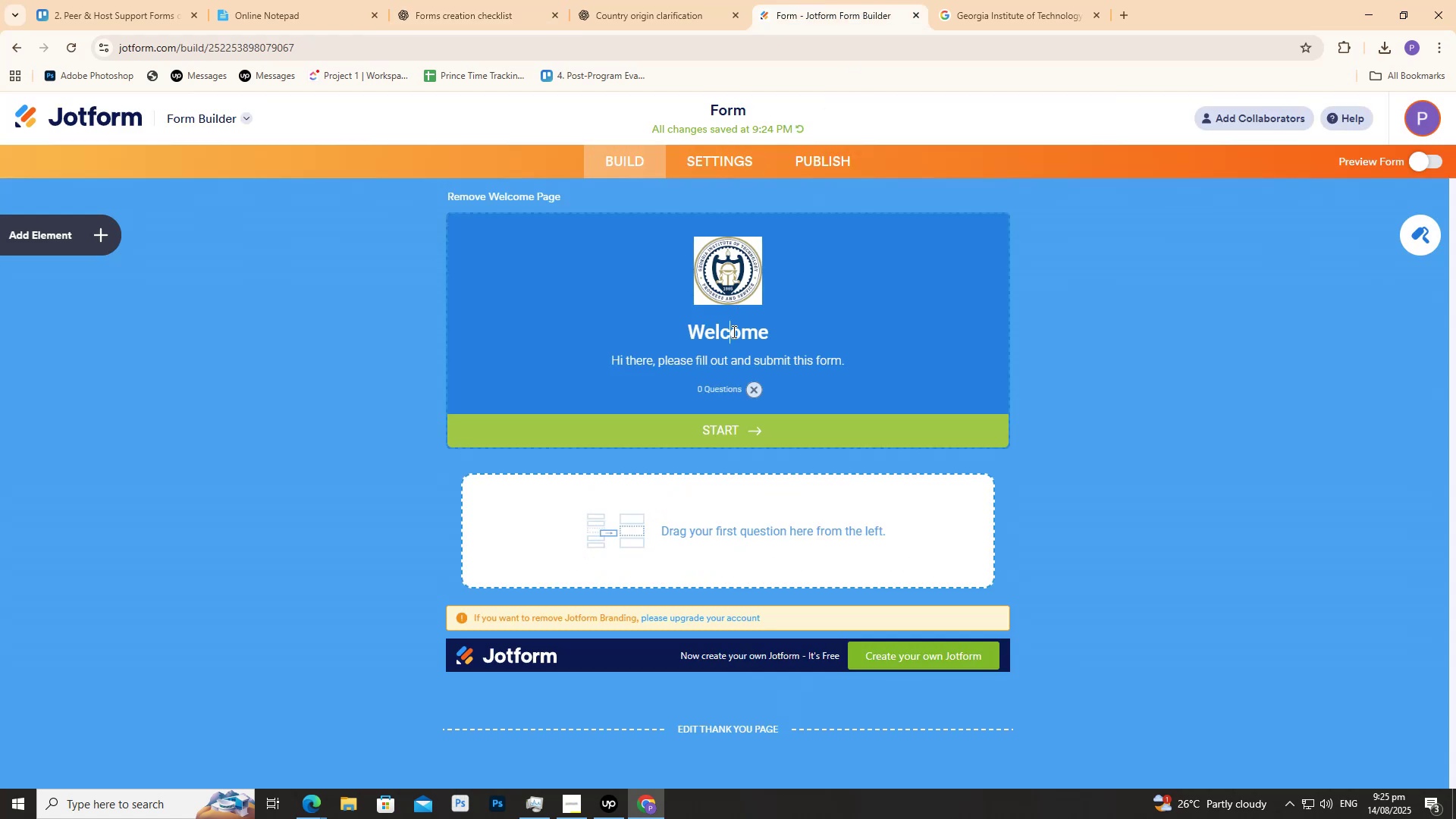 
double_click([733, 331])
 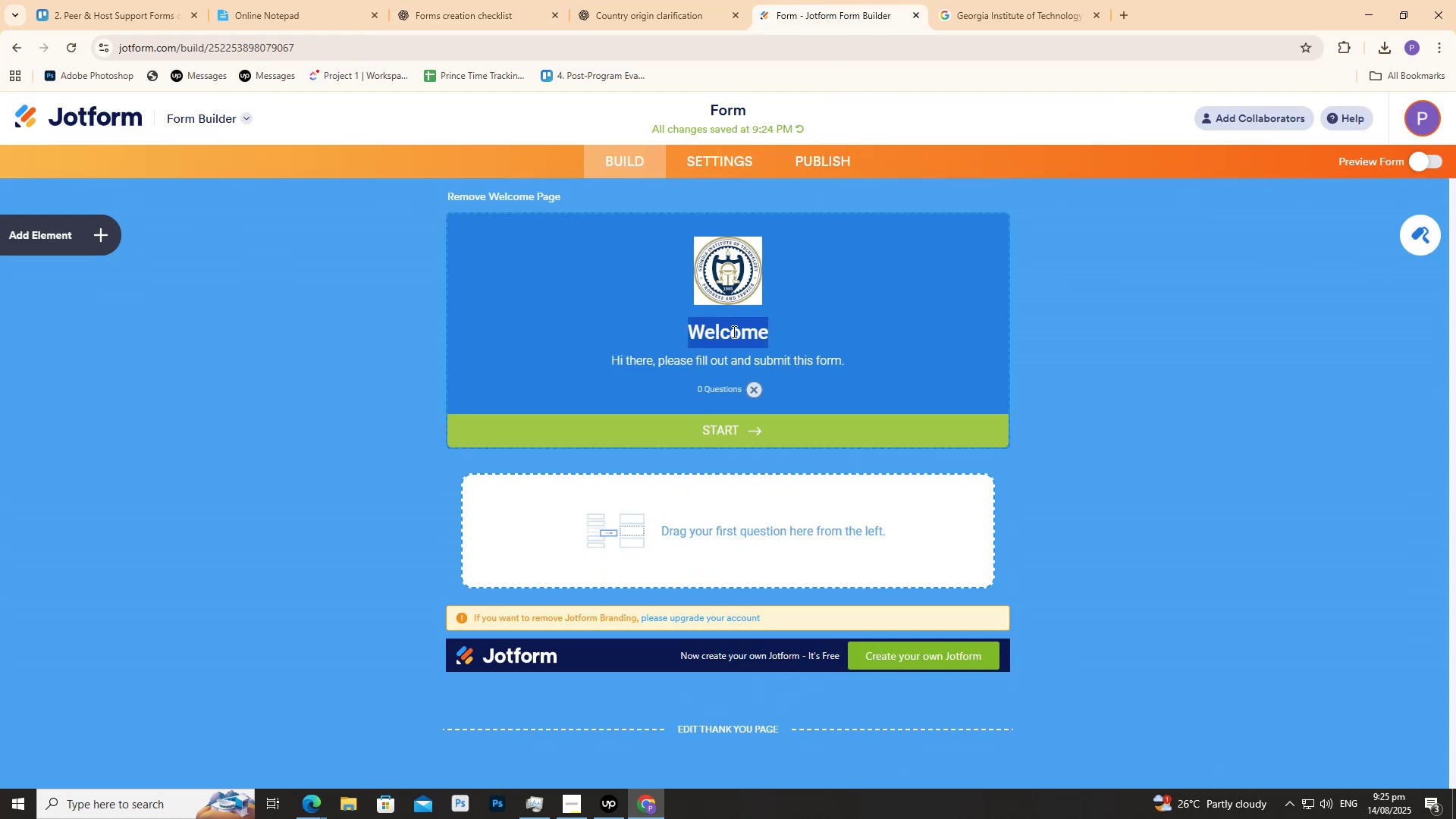 
triple_click([733, 331])
 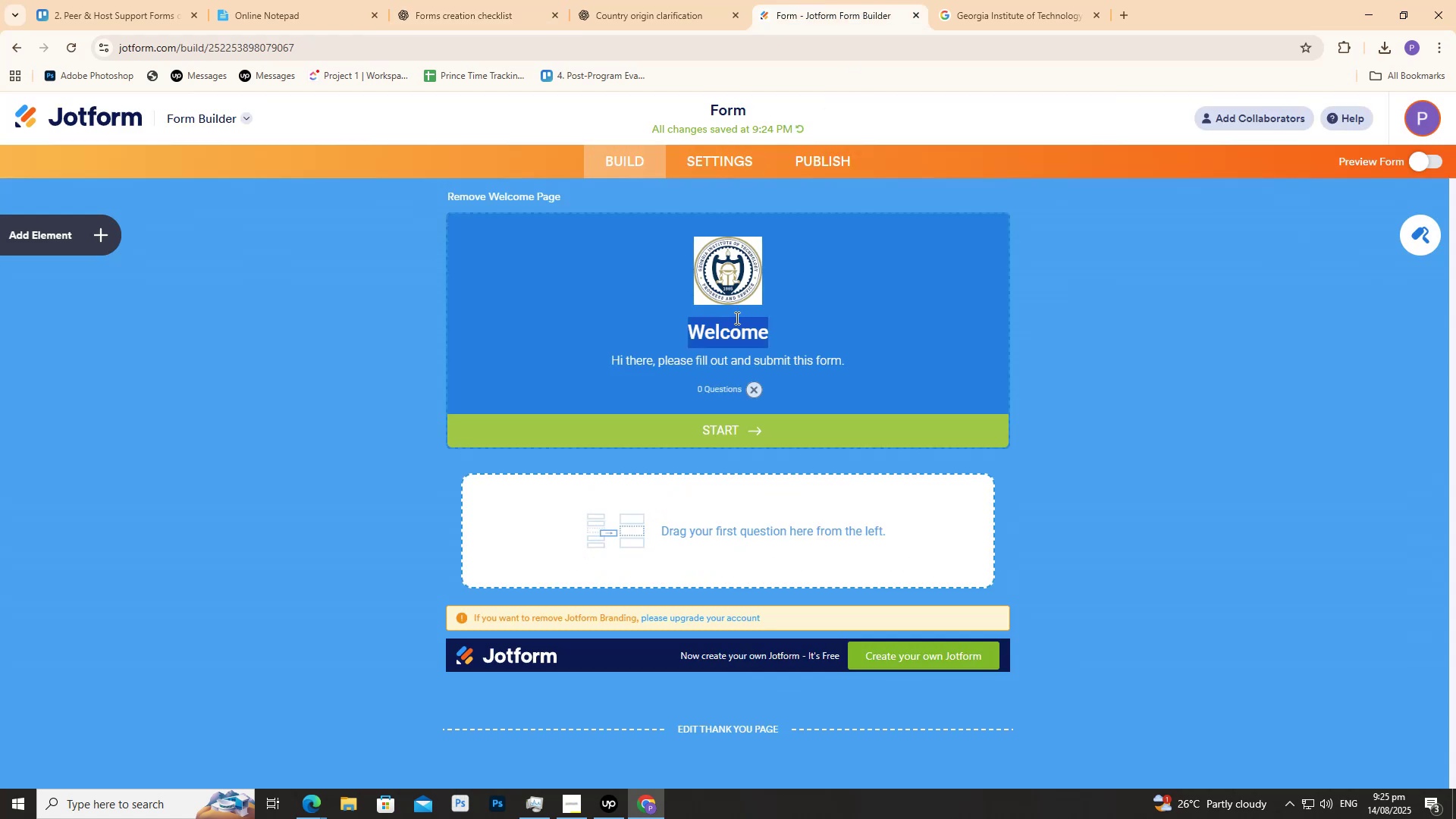 
key(Control+ControlLeft)
 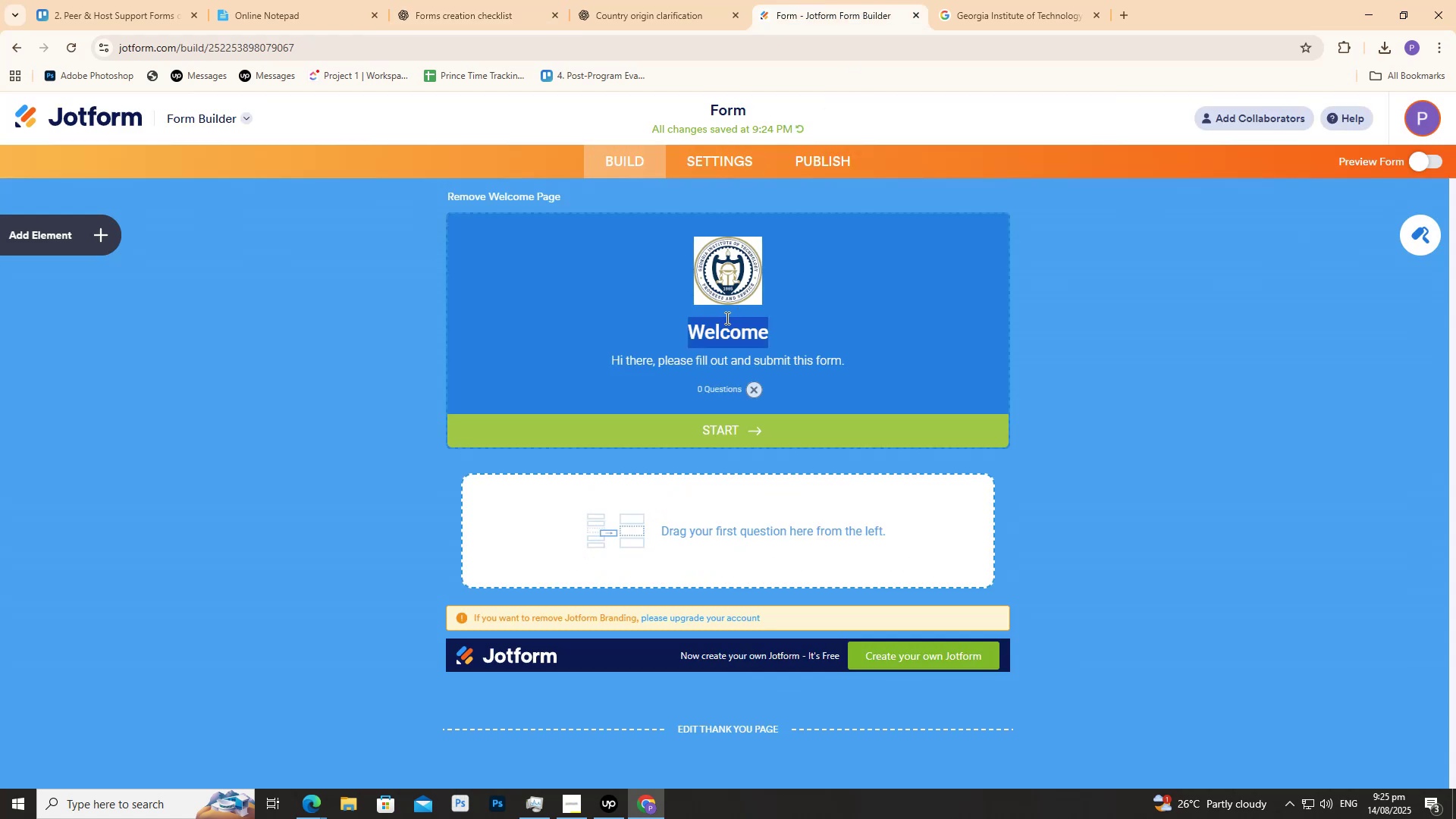 
key(Control+V)
 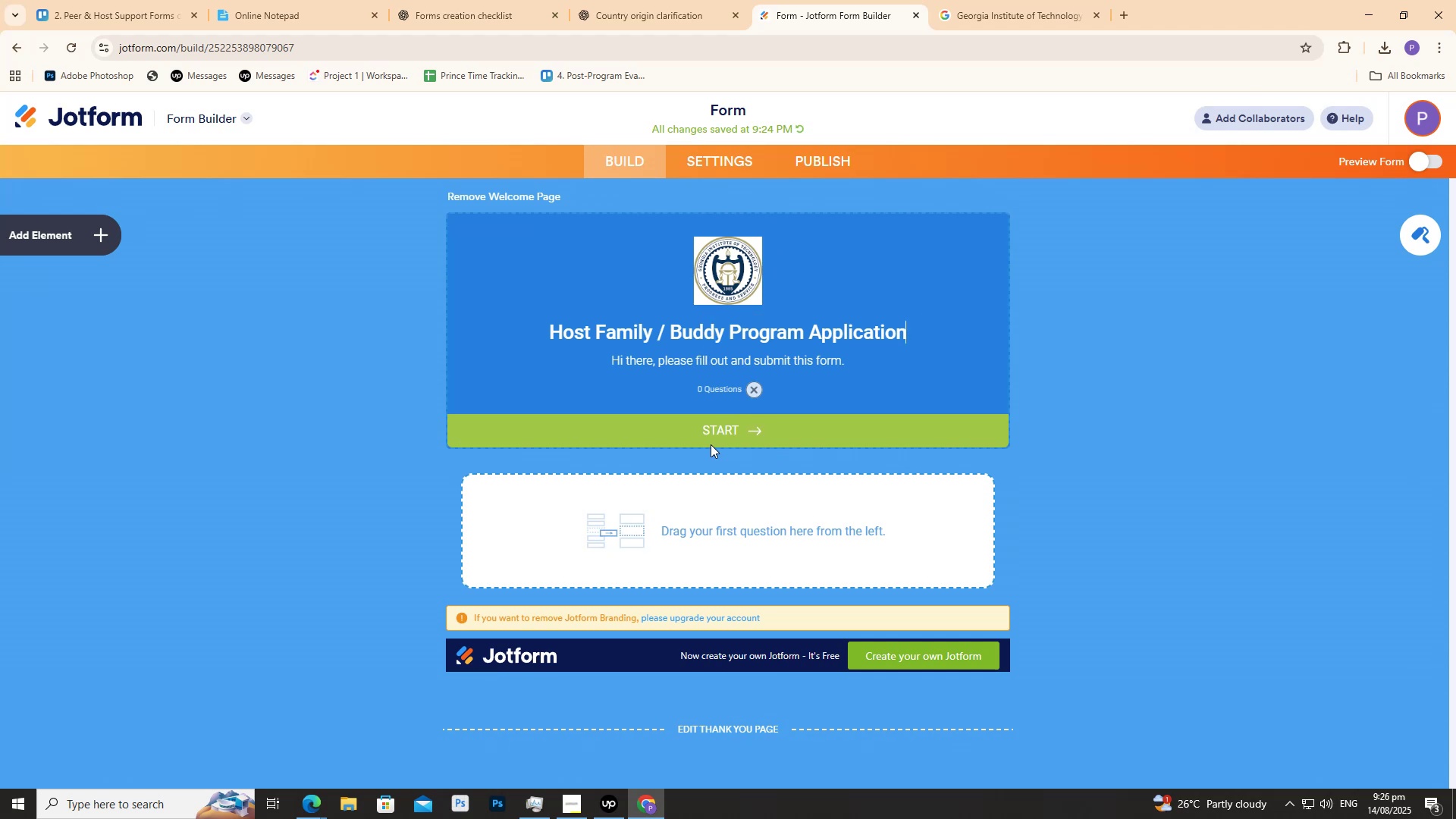 
wait(15.79)
 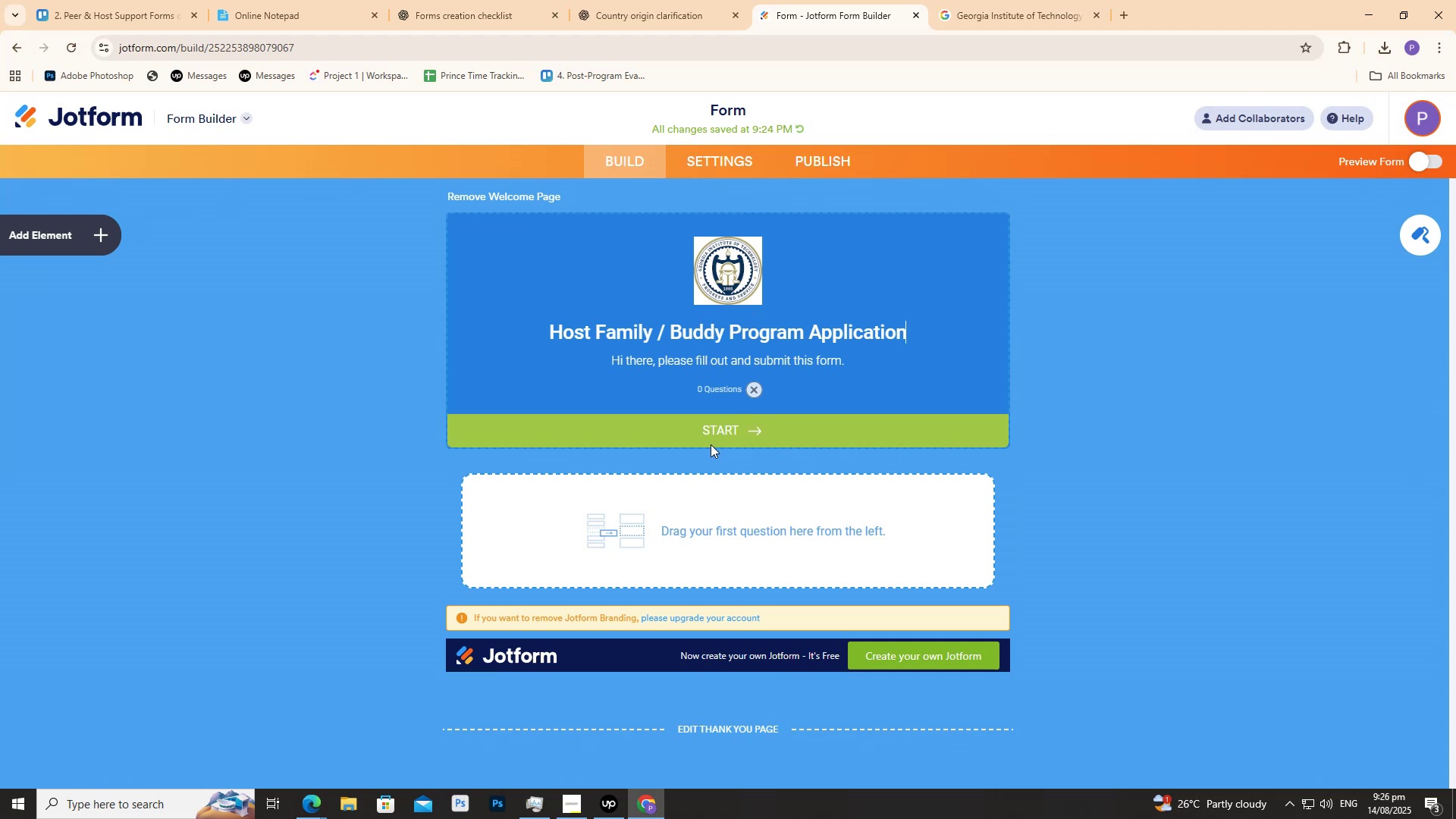 
left_click([686, 428])
 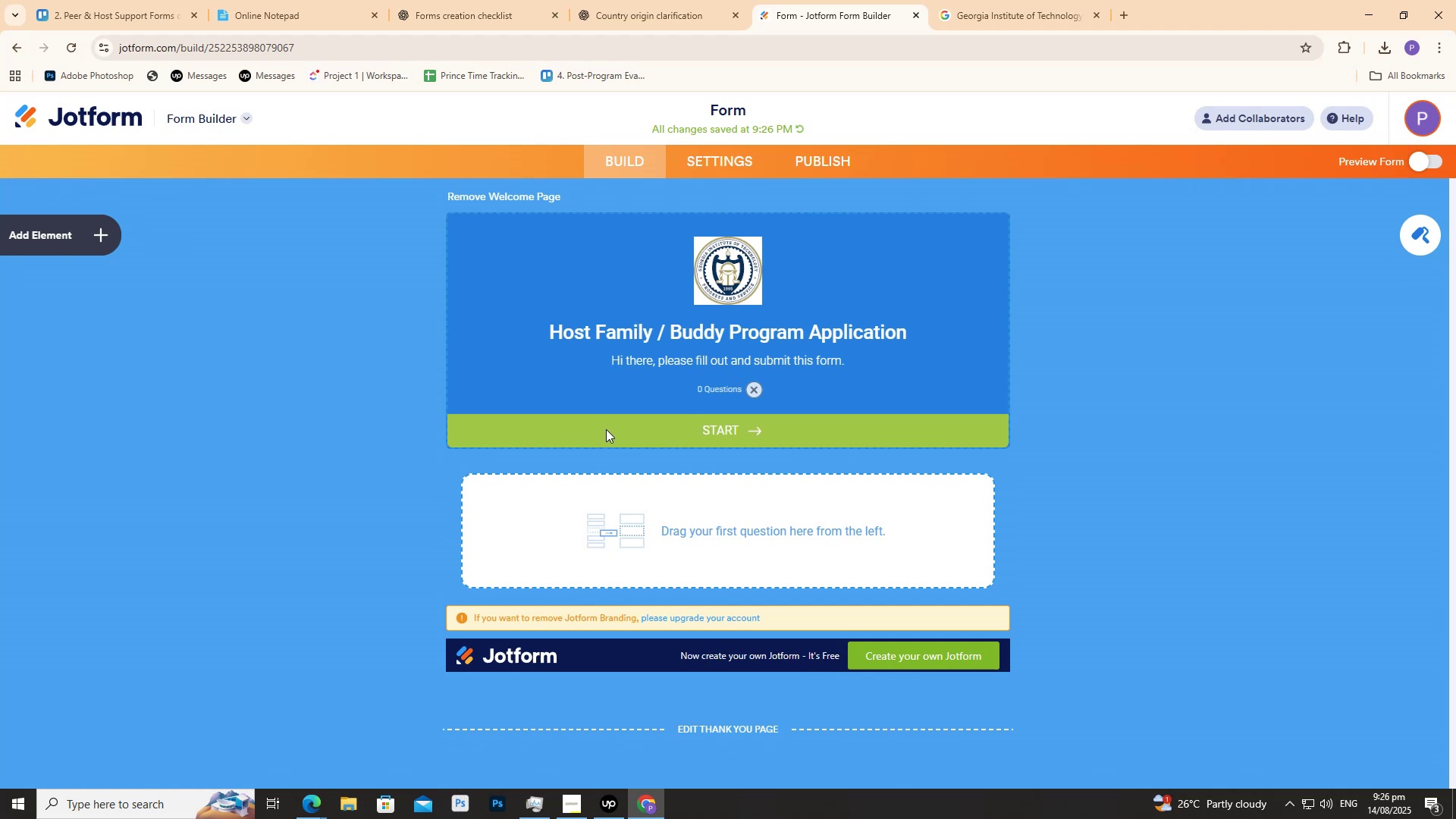 
wait(53.38)
 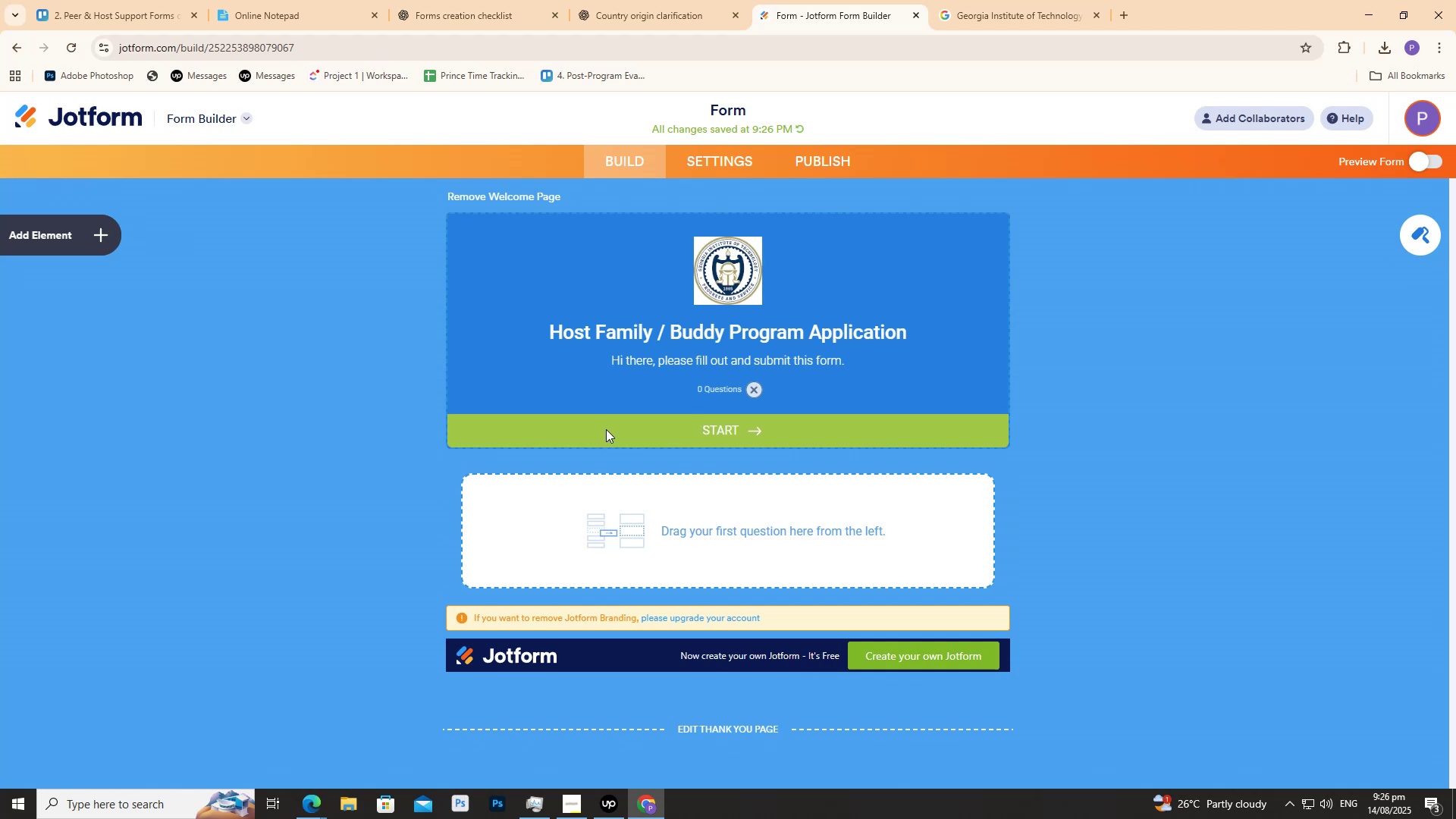 
left_click([11, 231])
 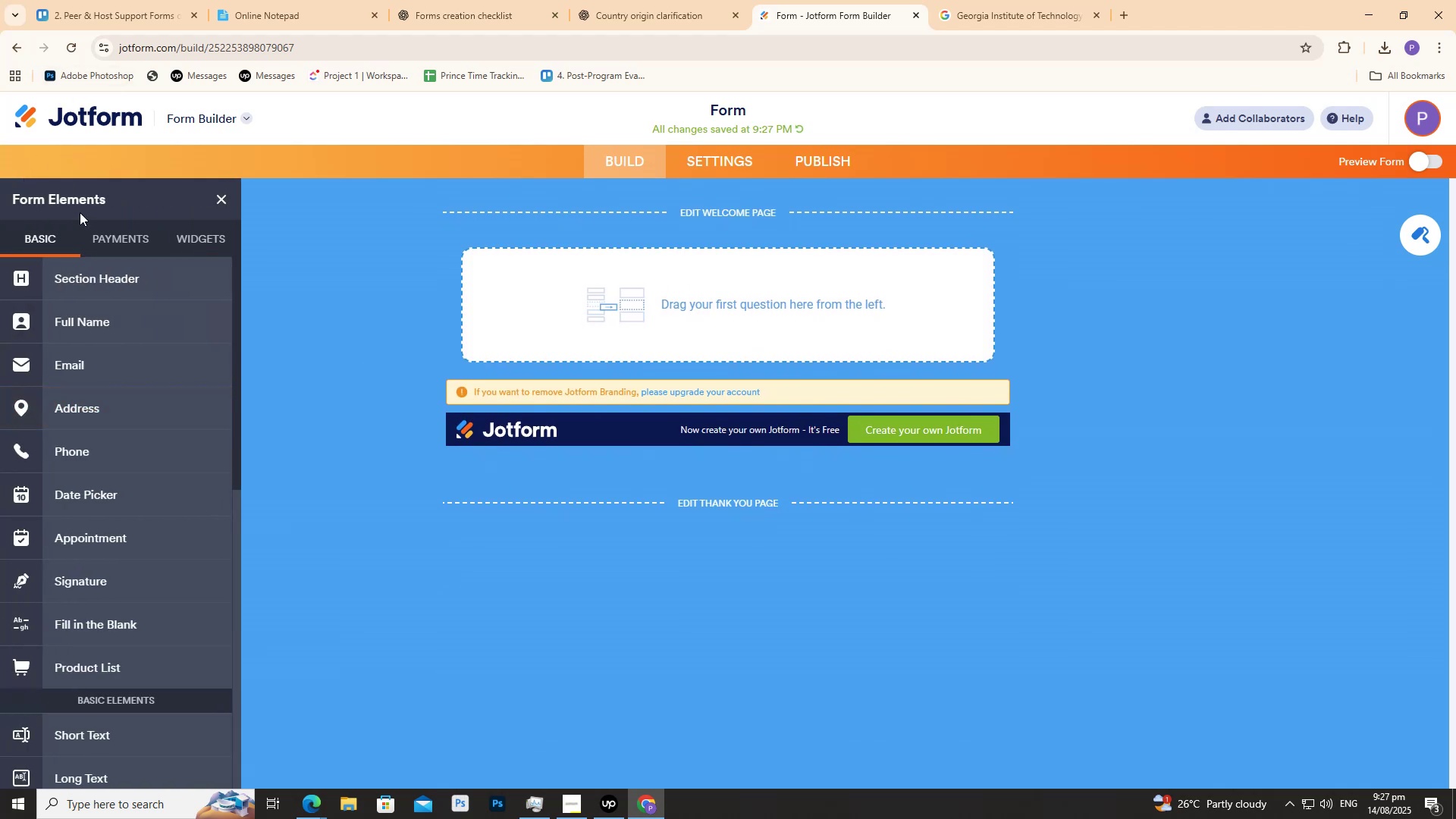 
left_click([273, 0])
 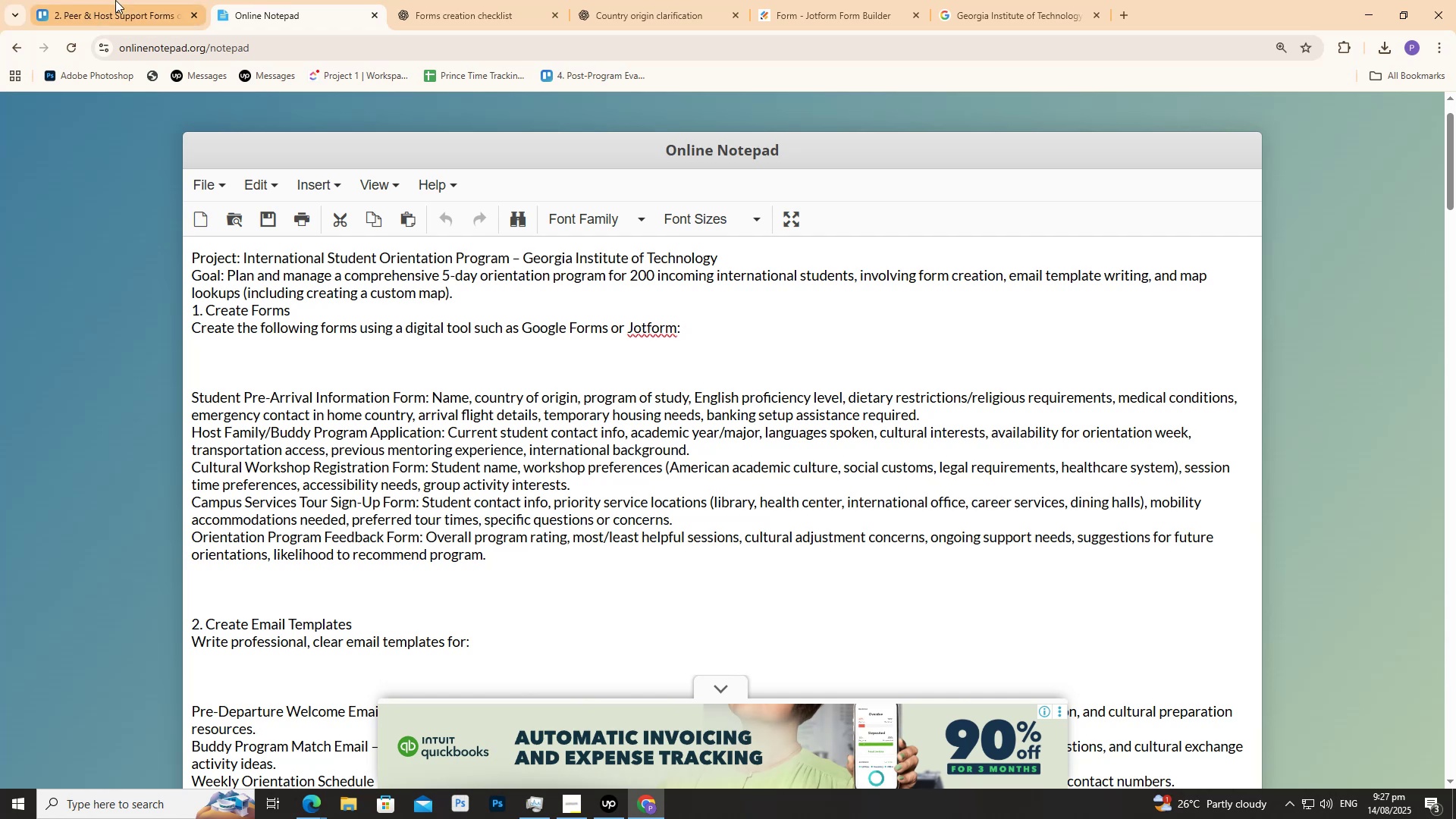 
double_click([113, 0])
 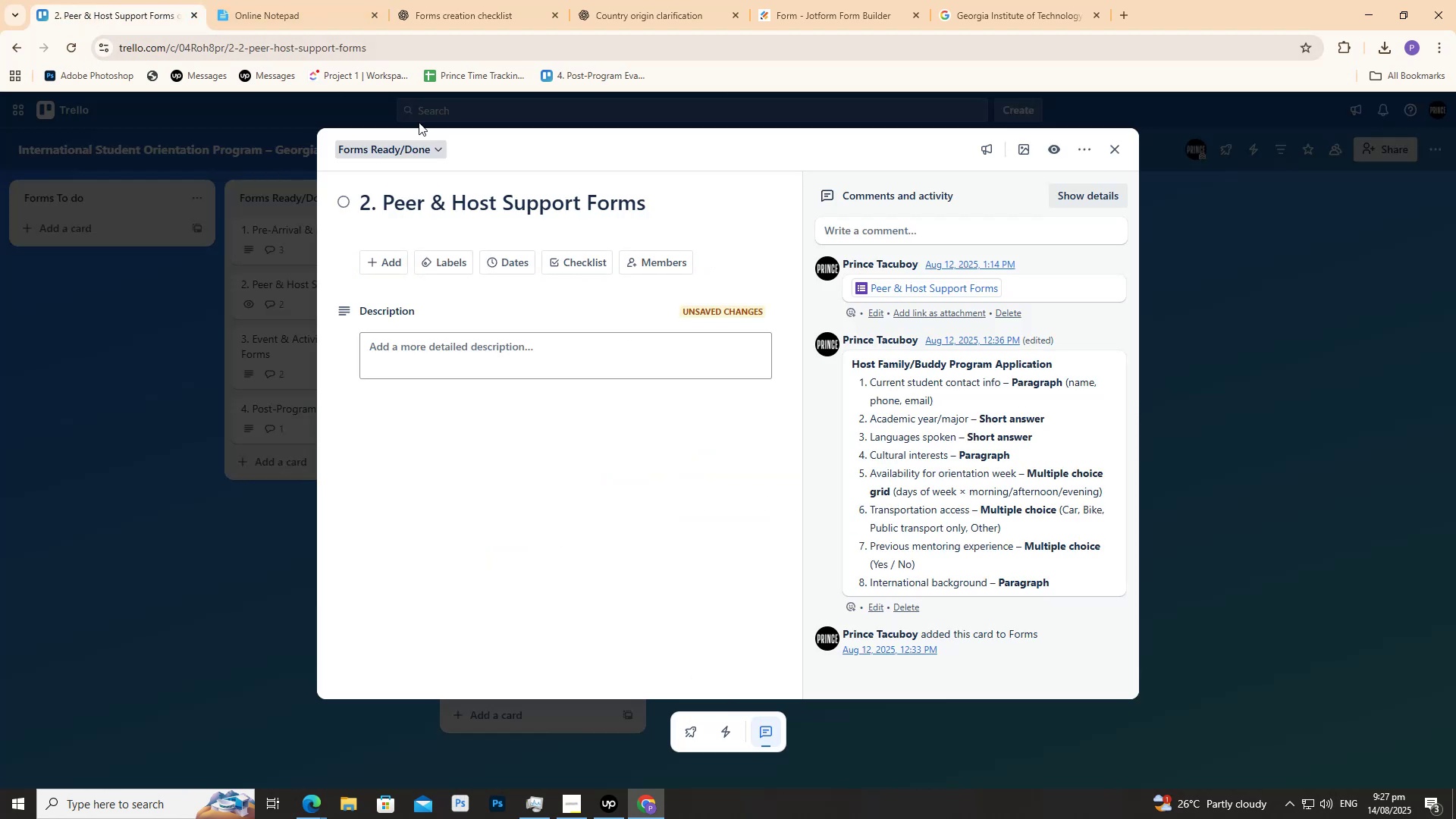 
wait(7.92)
 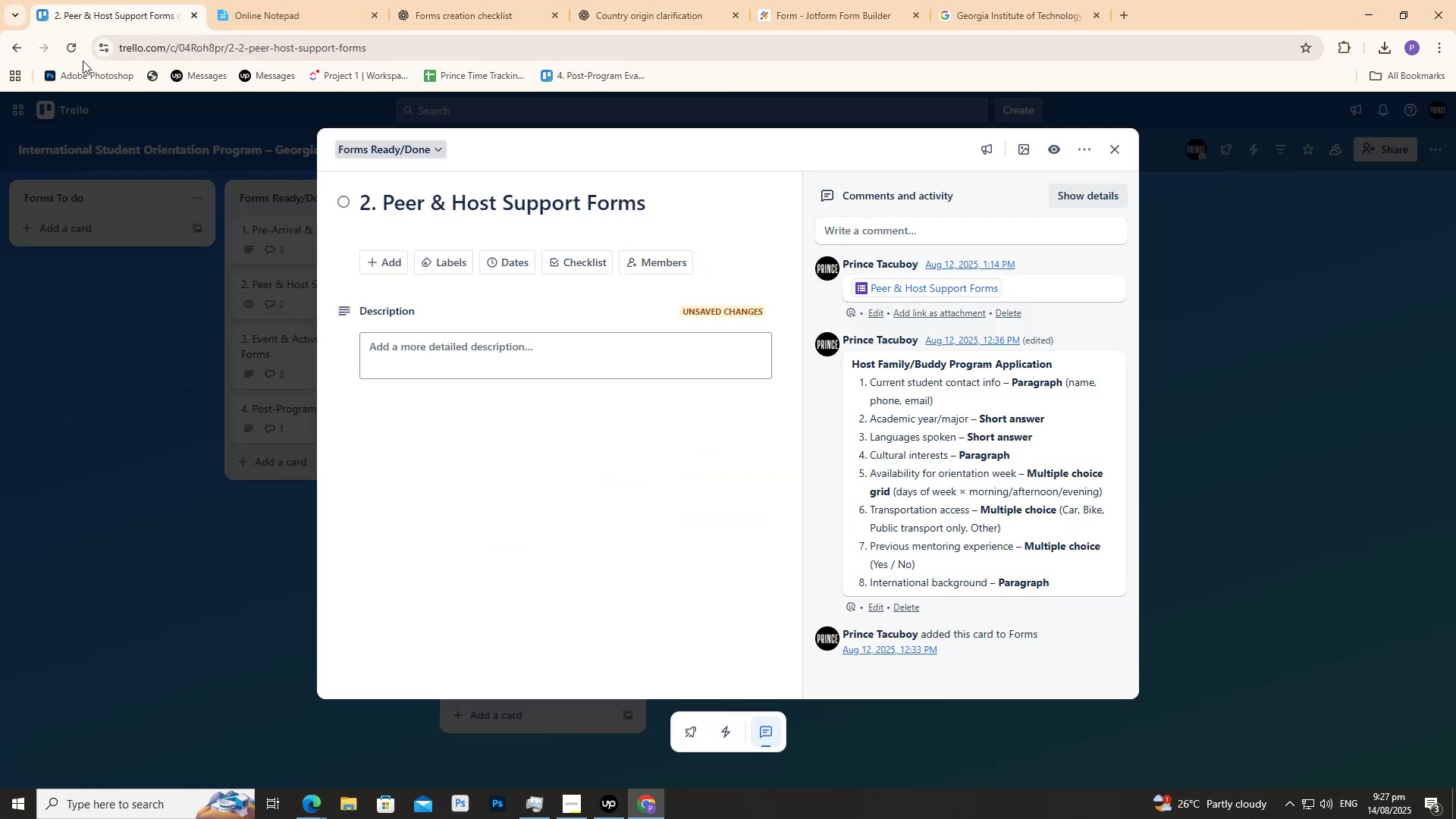 
left_click([93, 413])
 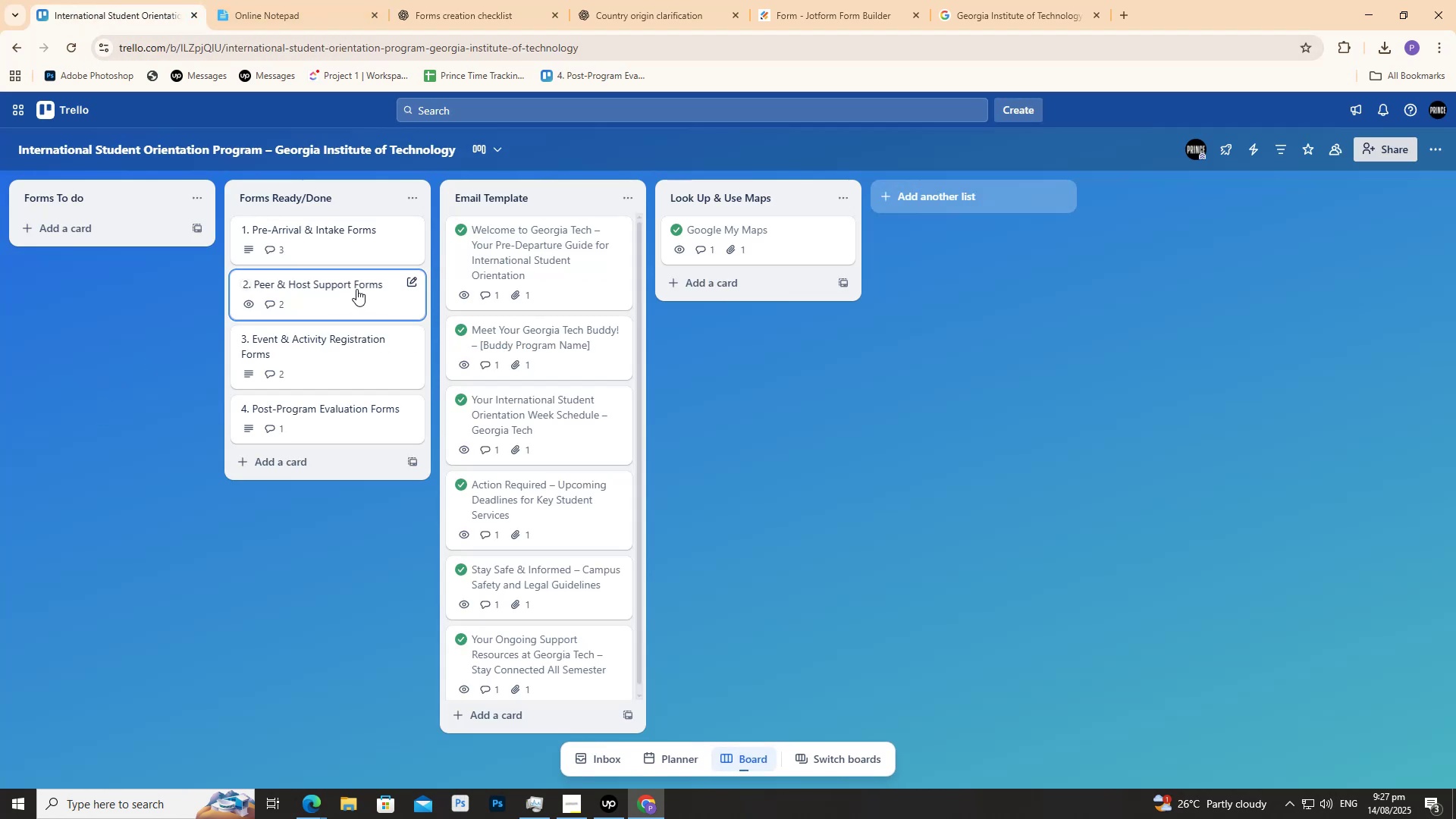 
left_click([359, 287])
 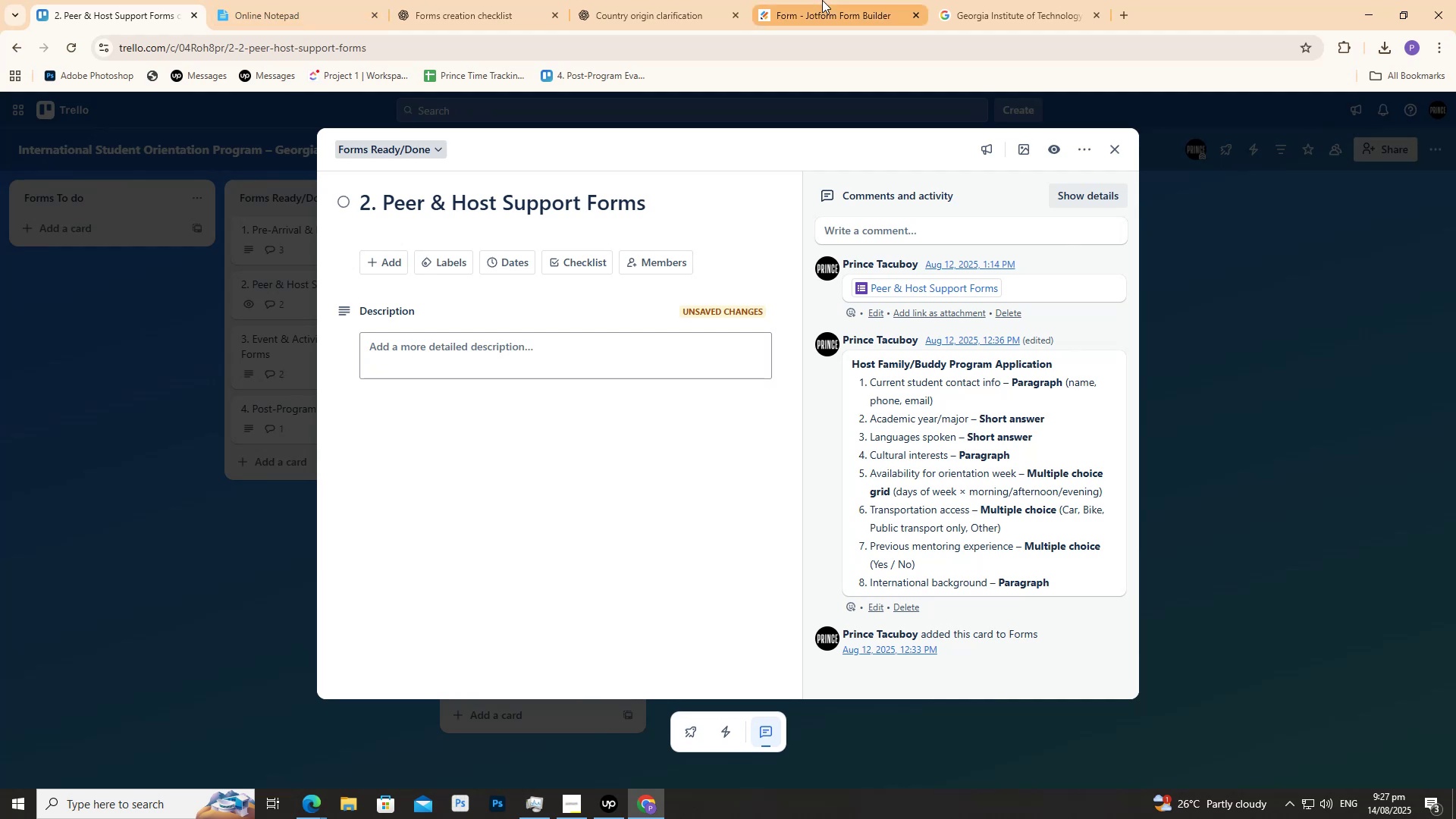 
left_click([673, 0])
 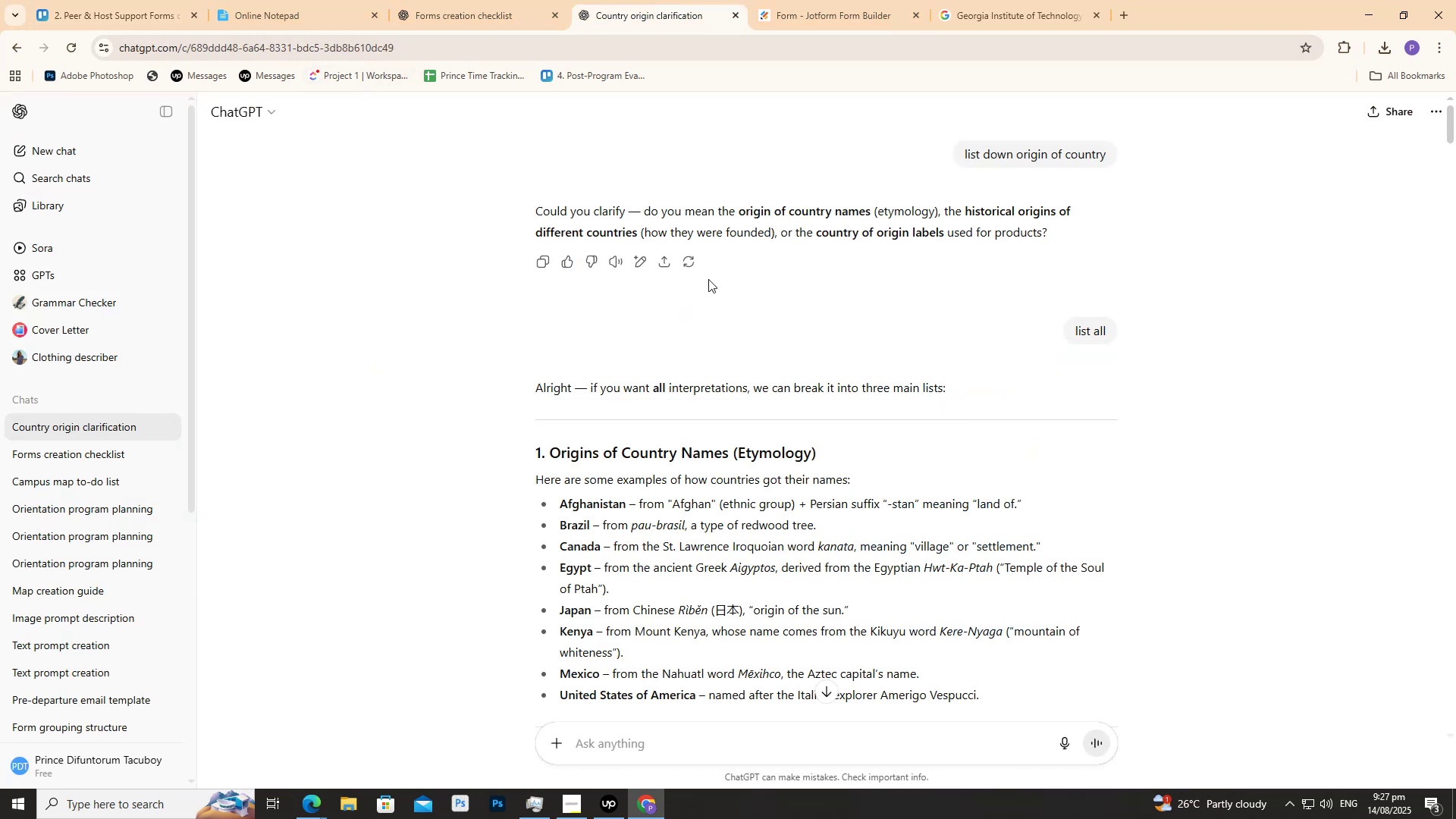 
scroll: coordinate [558, 488], scroll_direction: down, amount: 7.0
 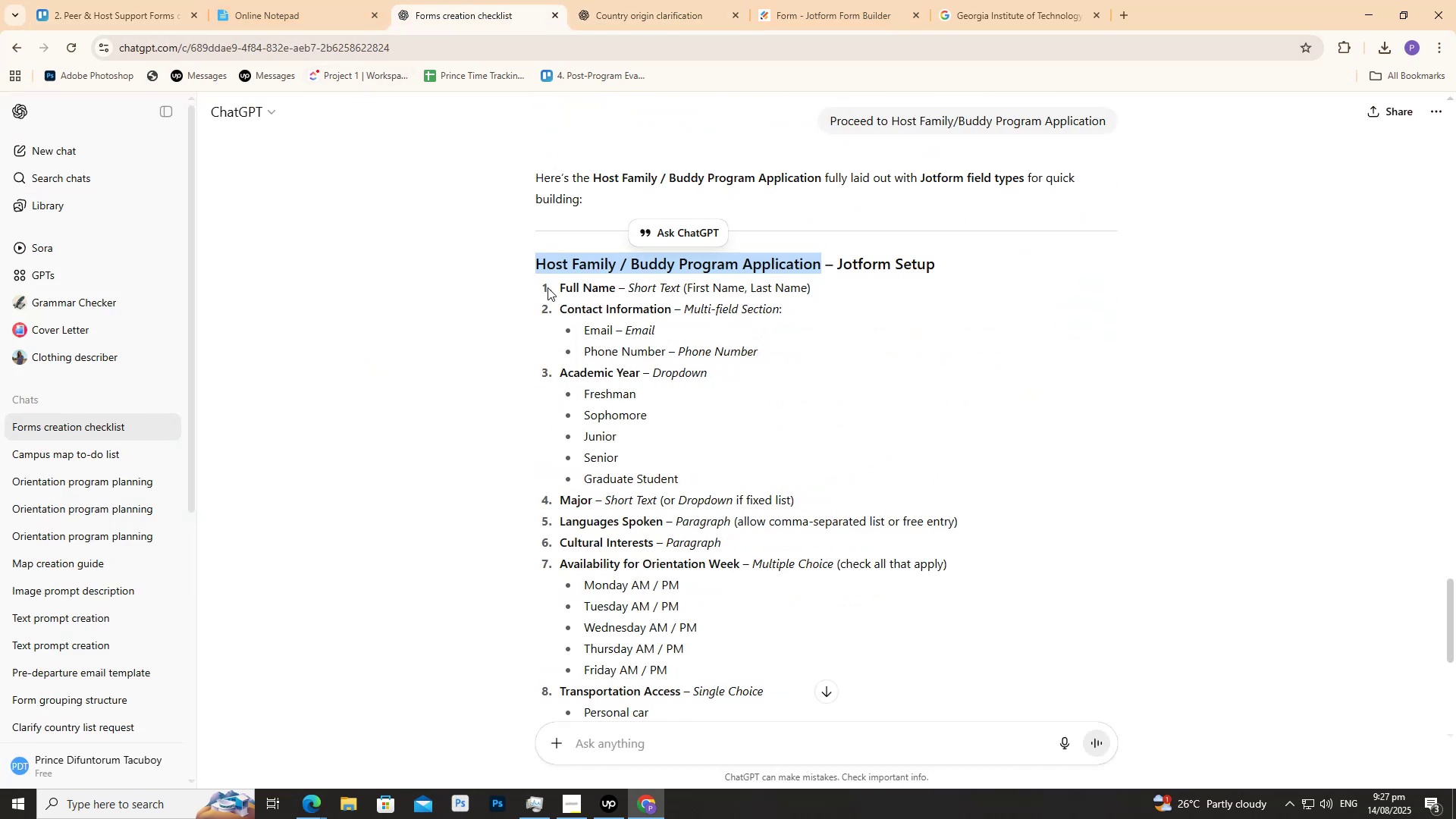 
left_click([695, 0])
 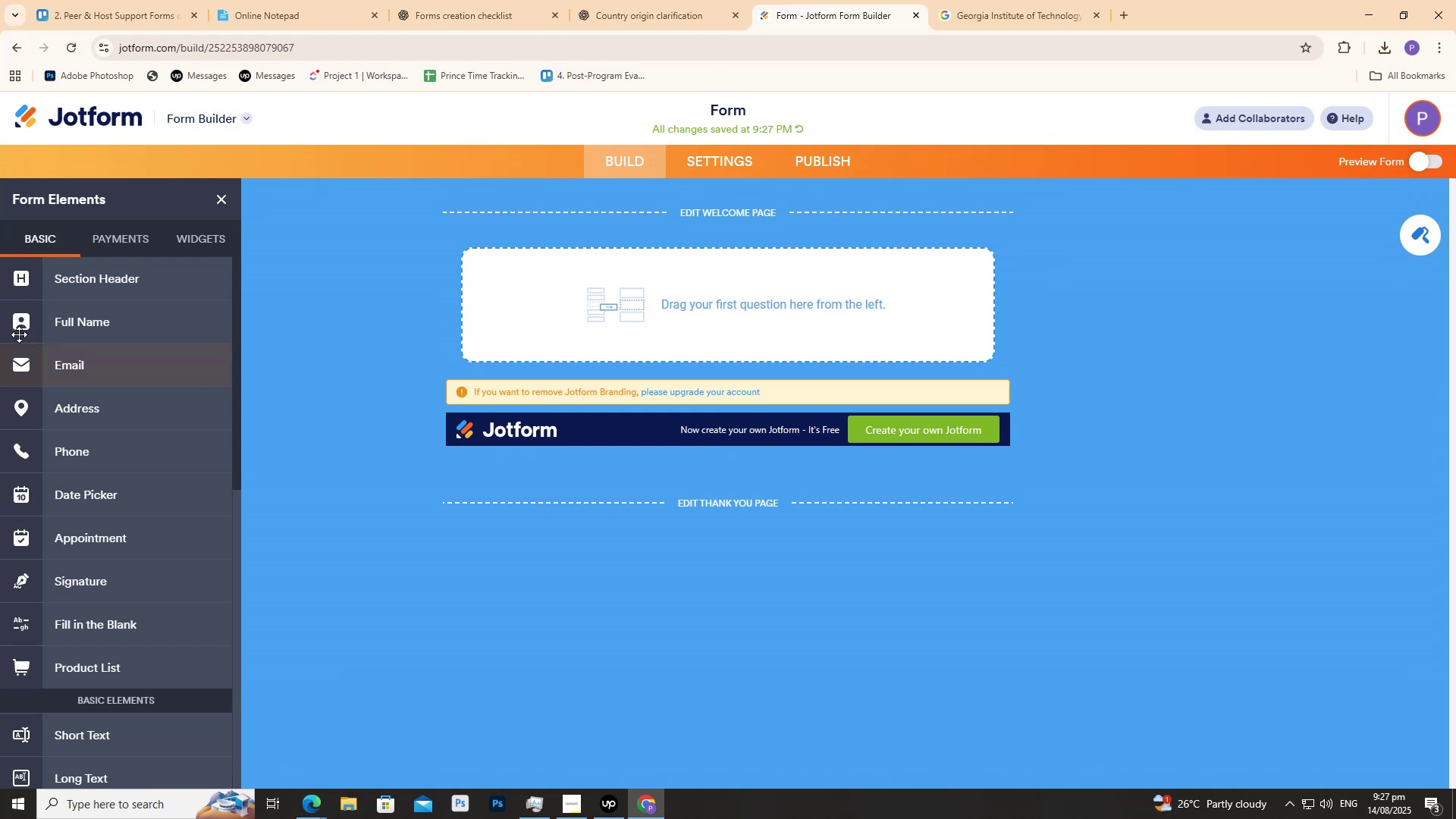 
left_click([53, 321])
 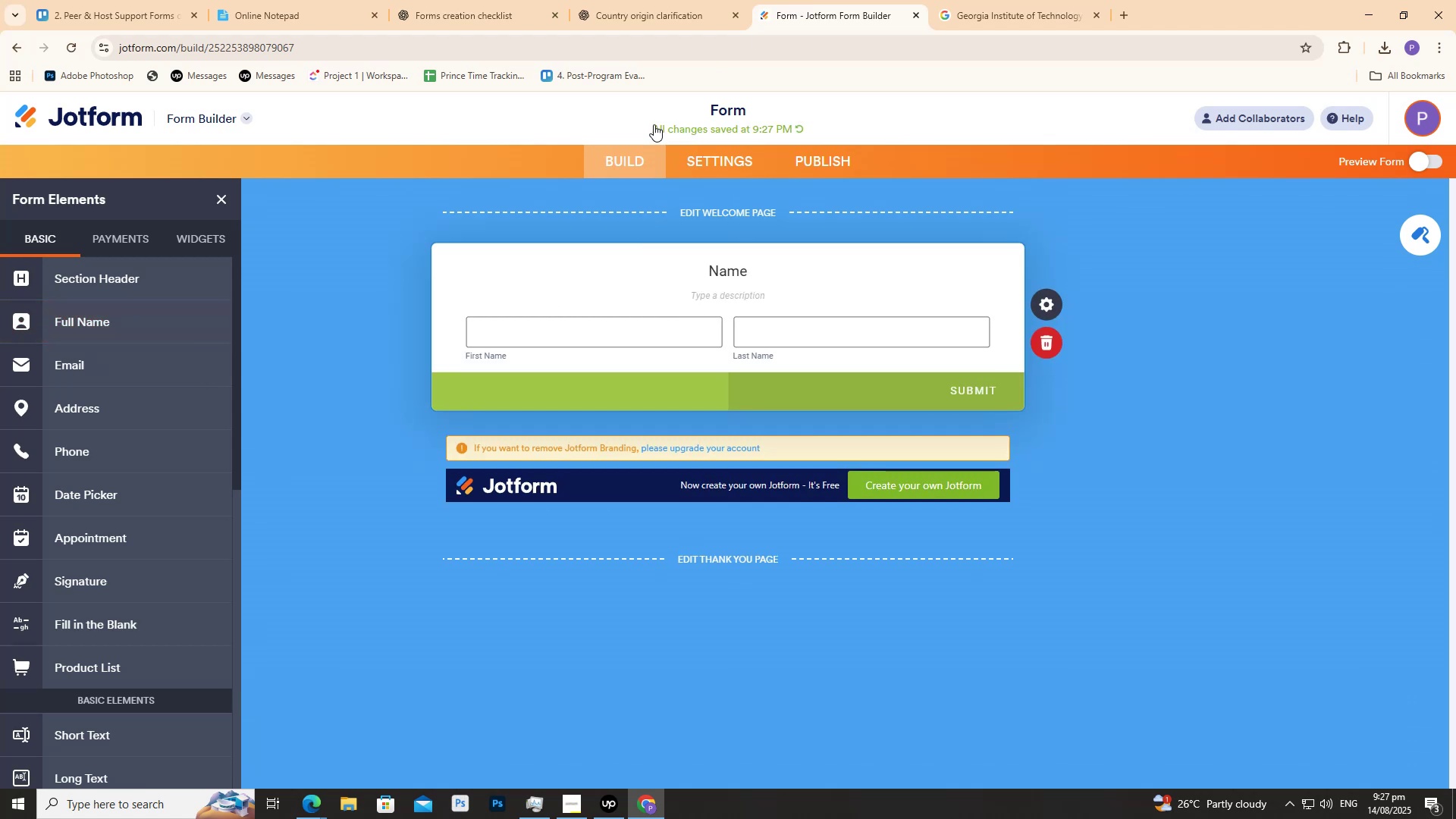 
left_click([651, 0])
 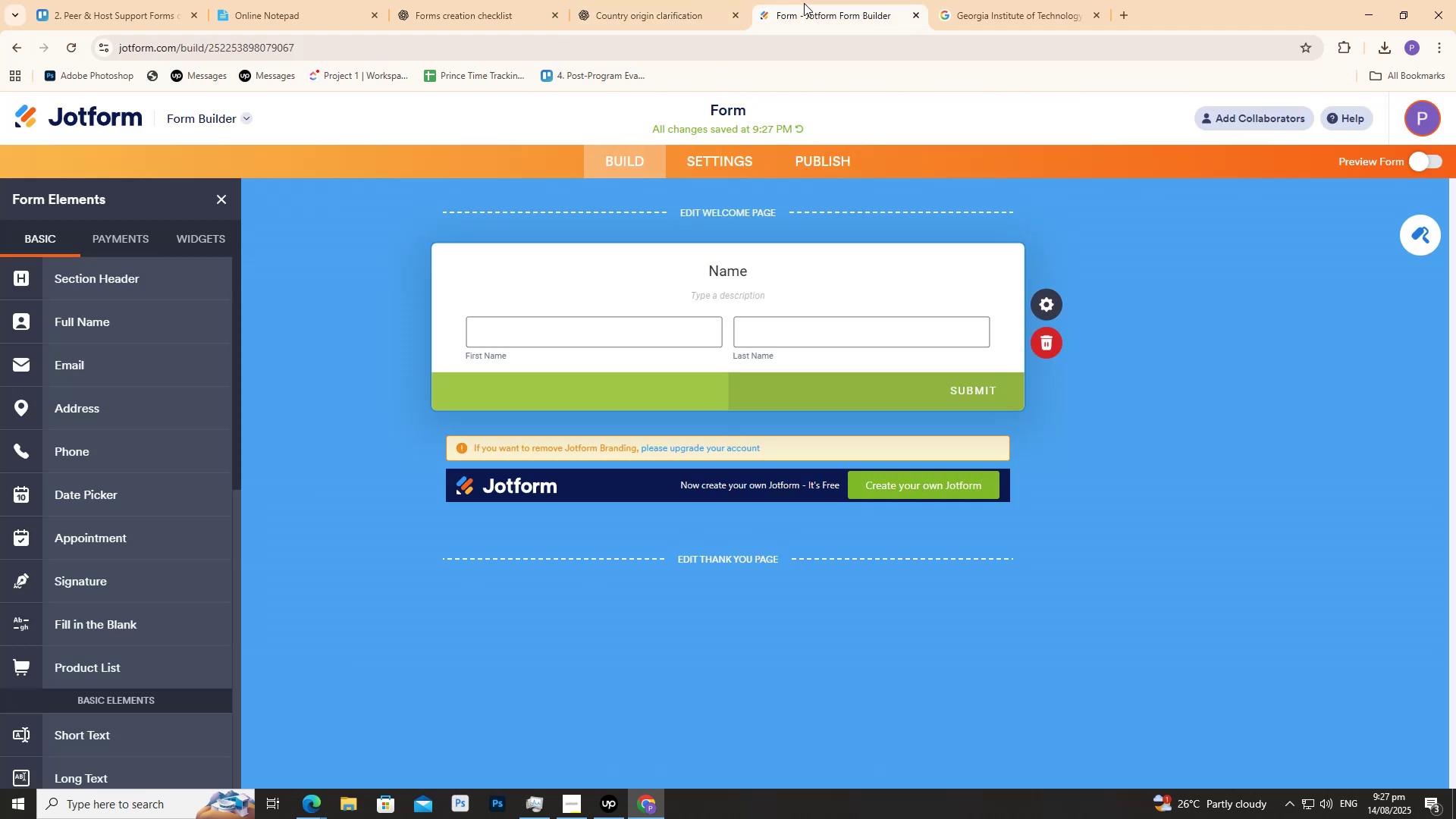 
scroll: coordinate [624, 297], scroll_direction: up, amount: 3.0
 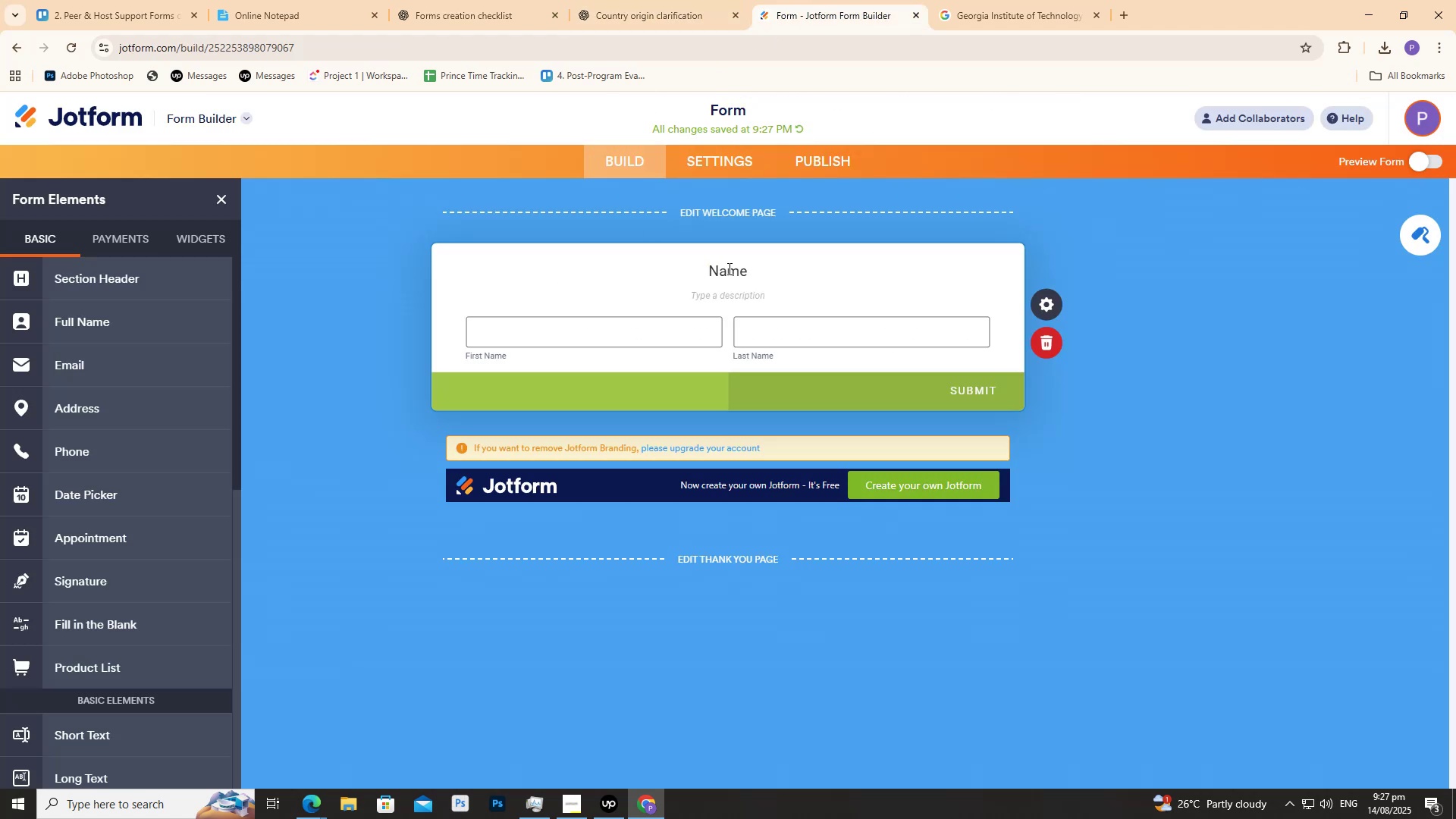 
double_click([728, 268])
 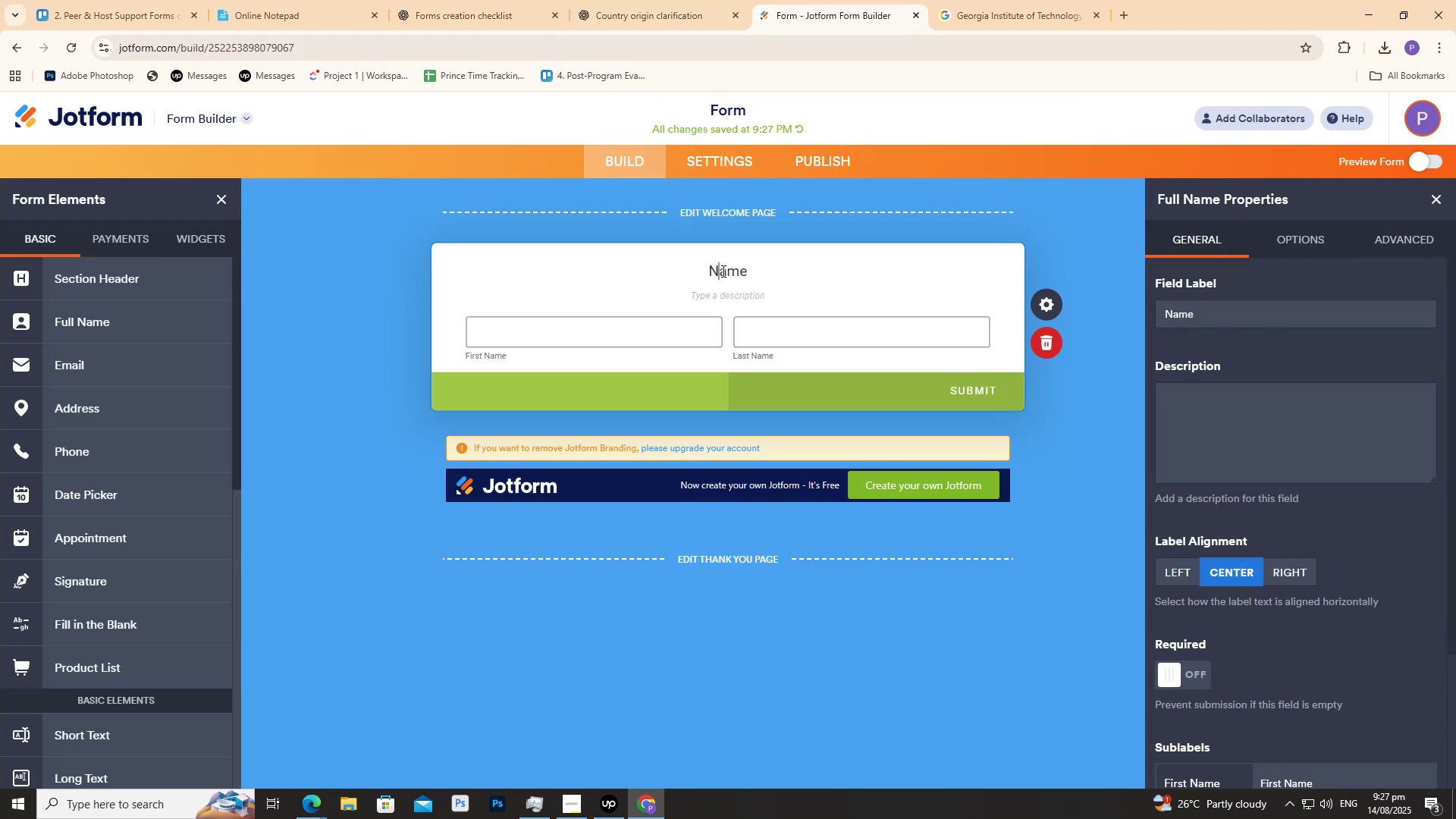 
double_click([722, 271])
 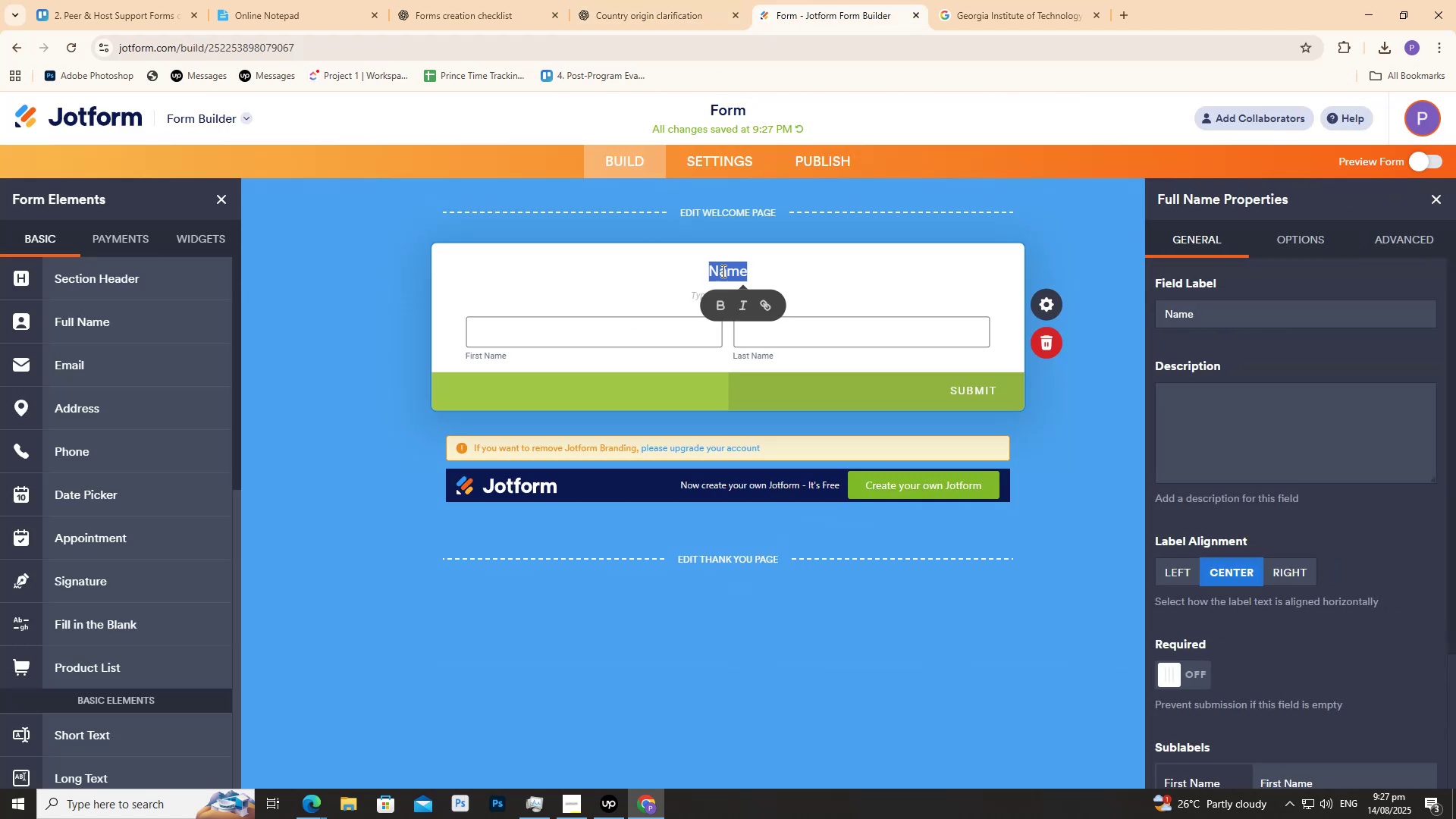 
triple_click([722, 271])
 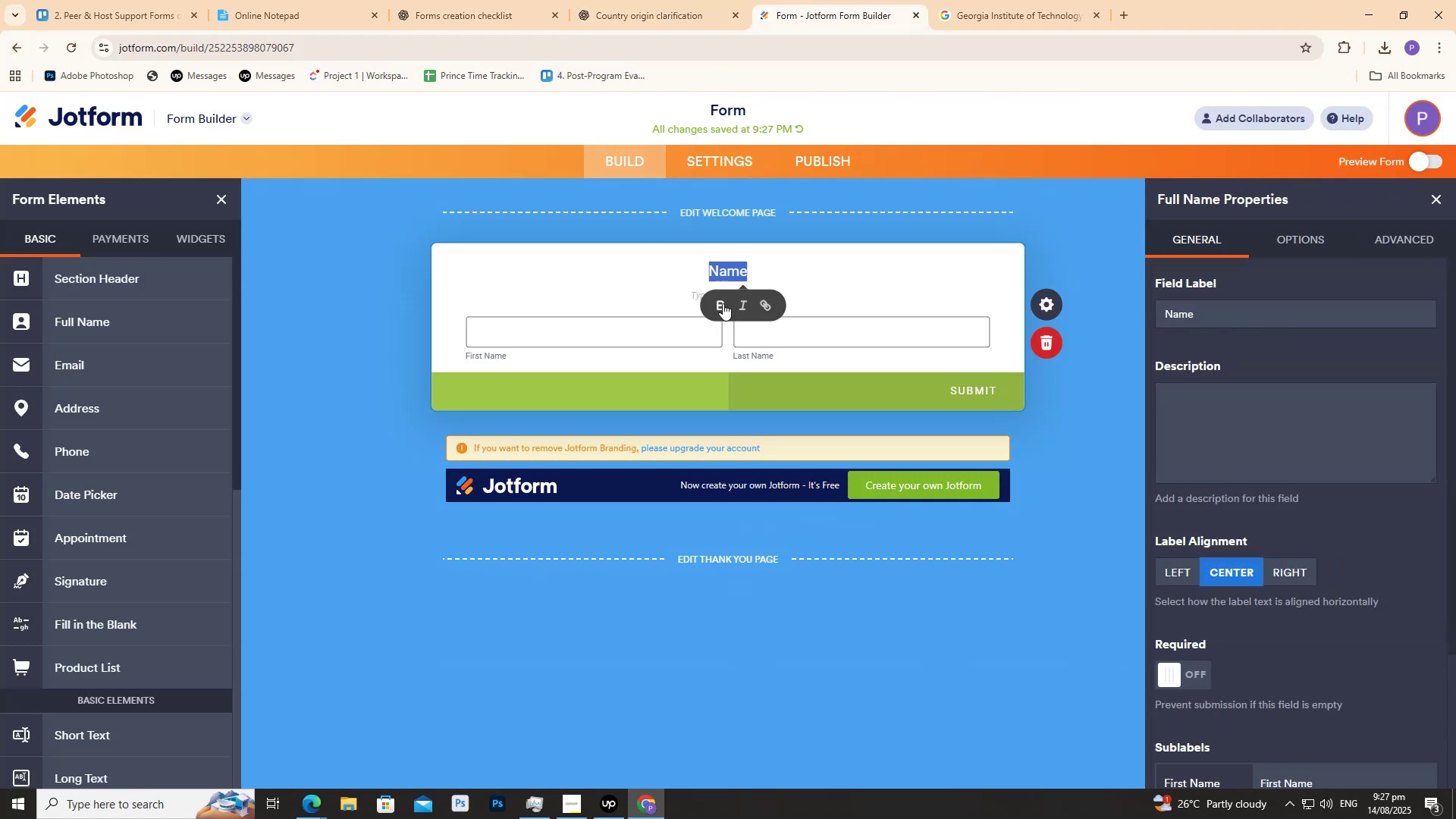 
triple_click([723, 303])
 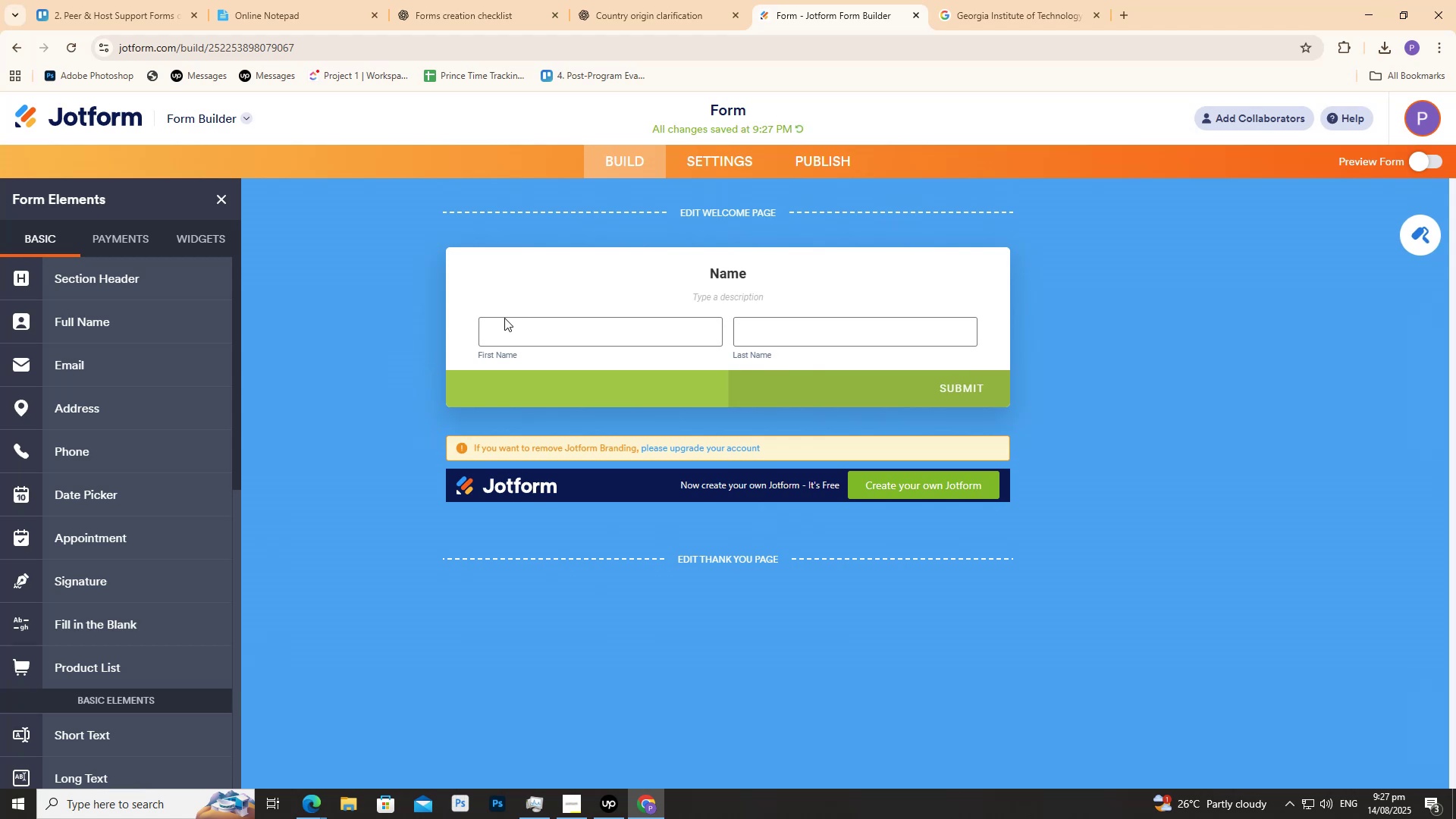 
left_click([686, 0])
 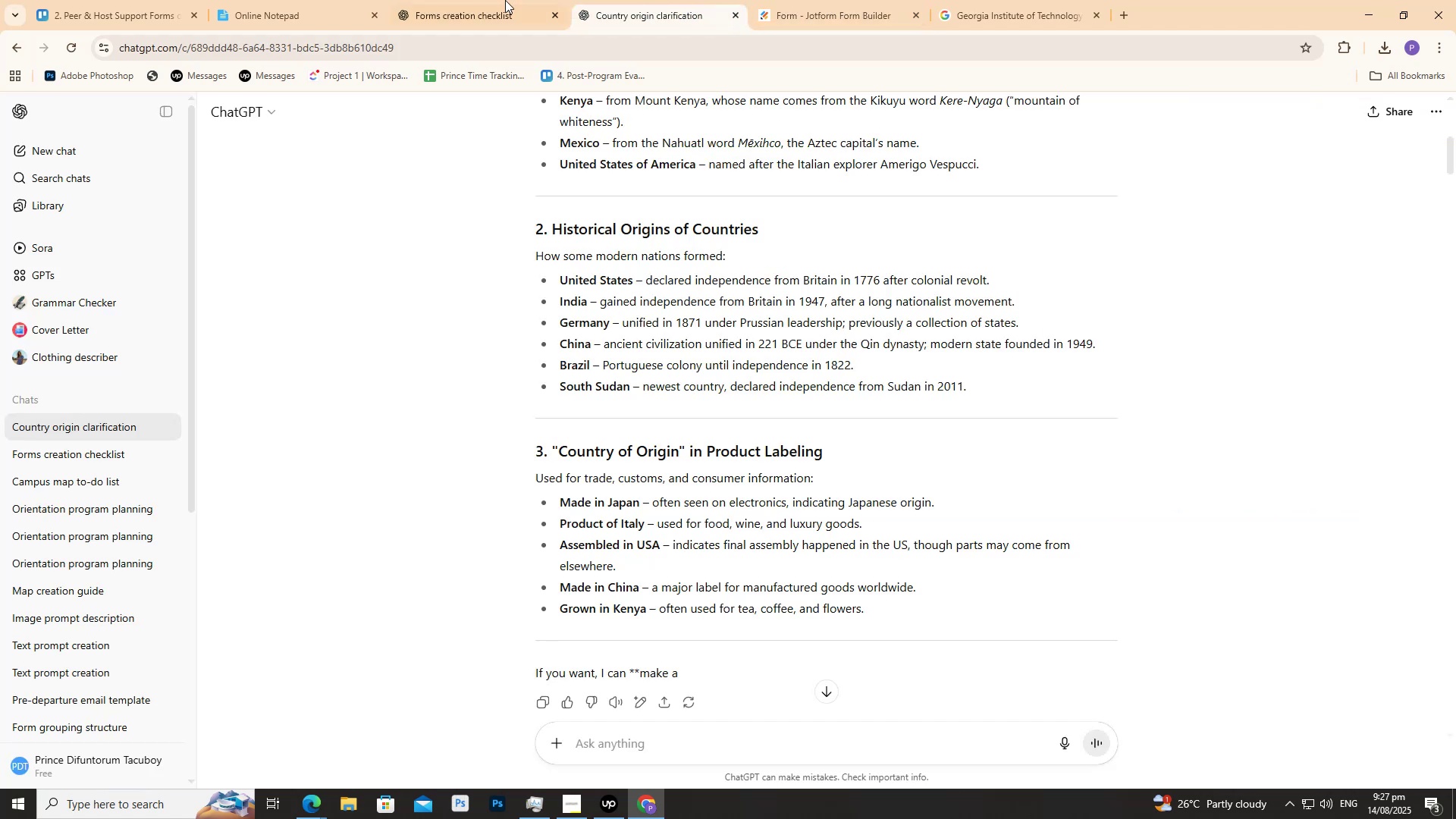 
double_click([500, 0])
 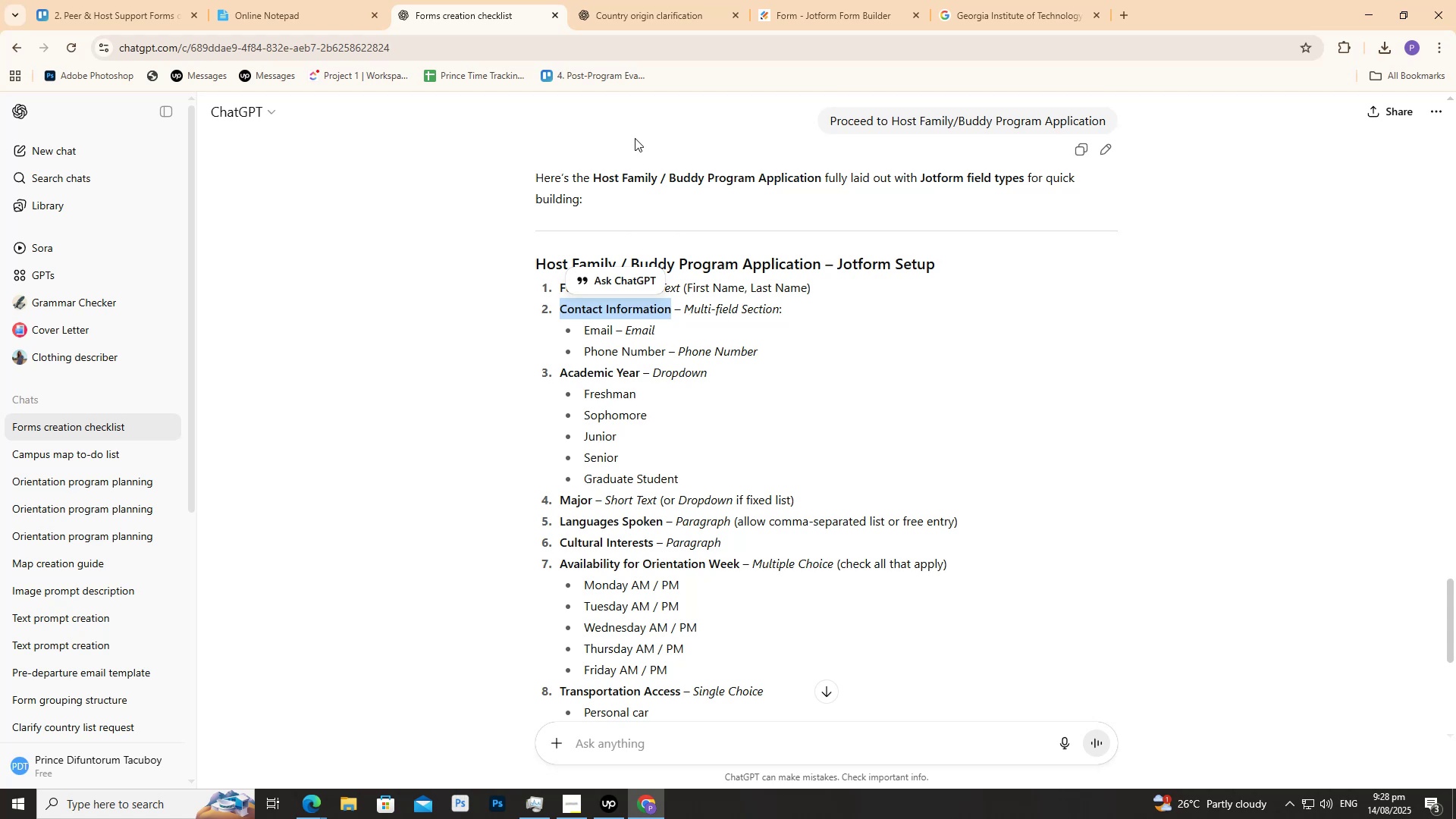 
wait(33.95)
 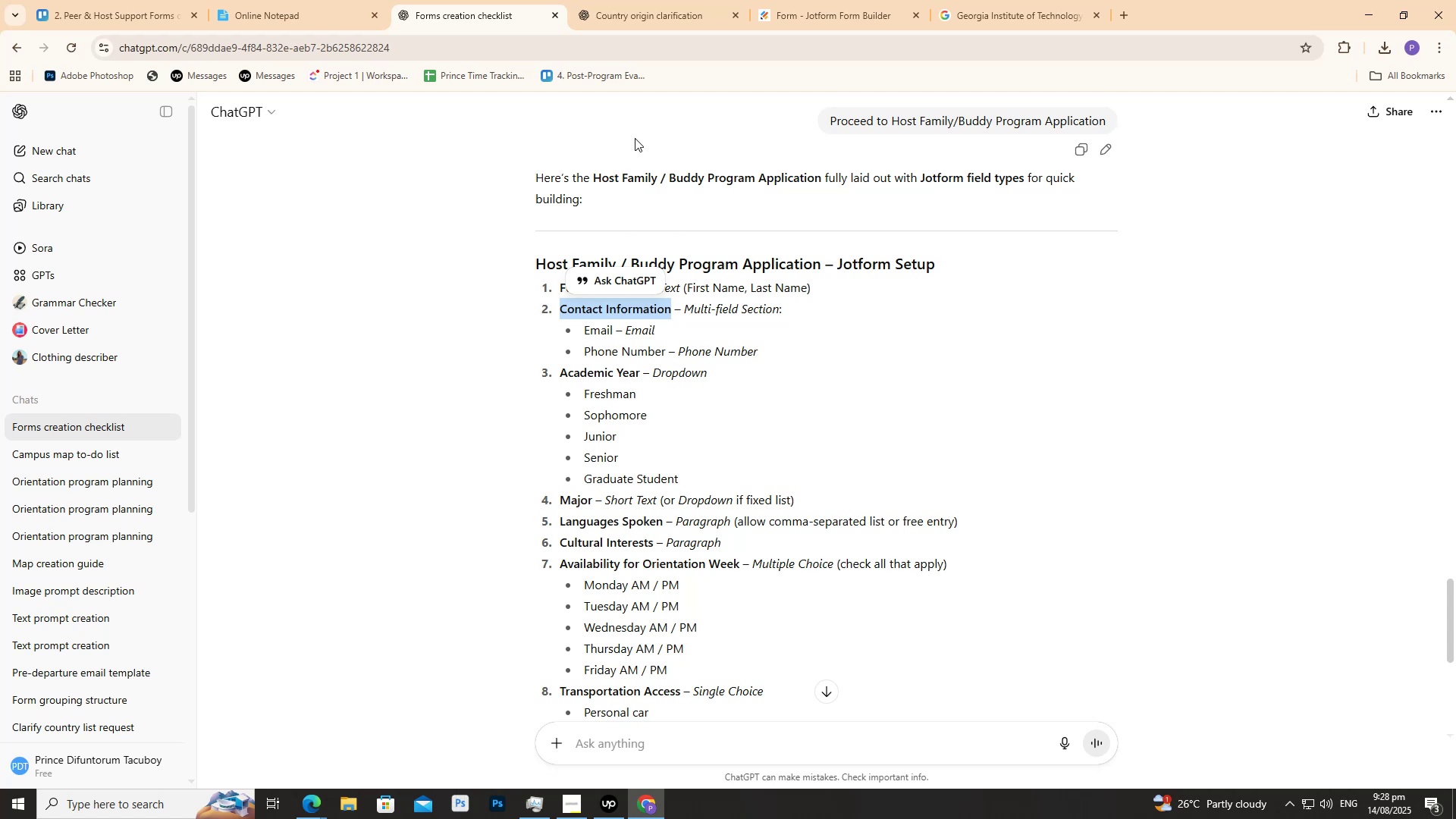 
left_click([730, 0])
 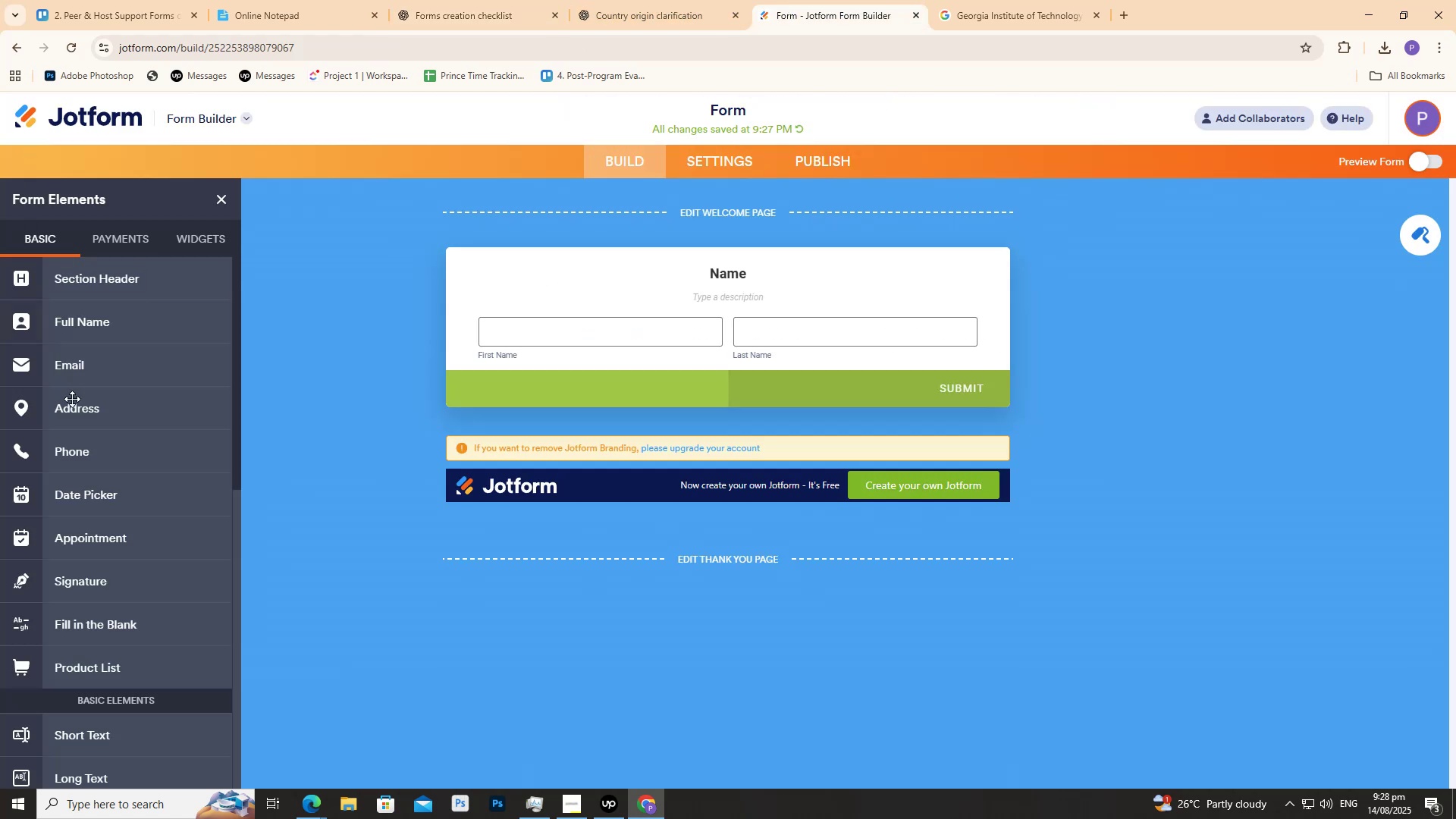 
left_click([104, 463])
 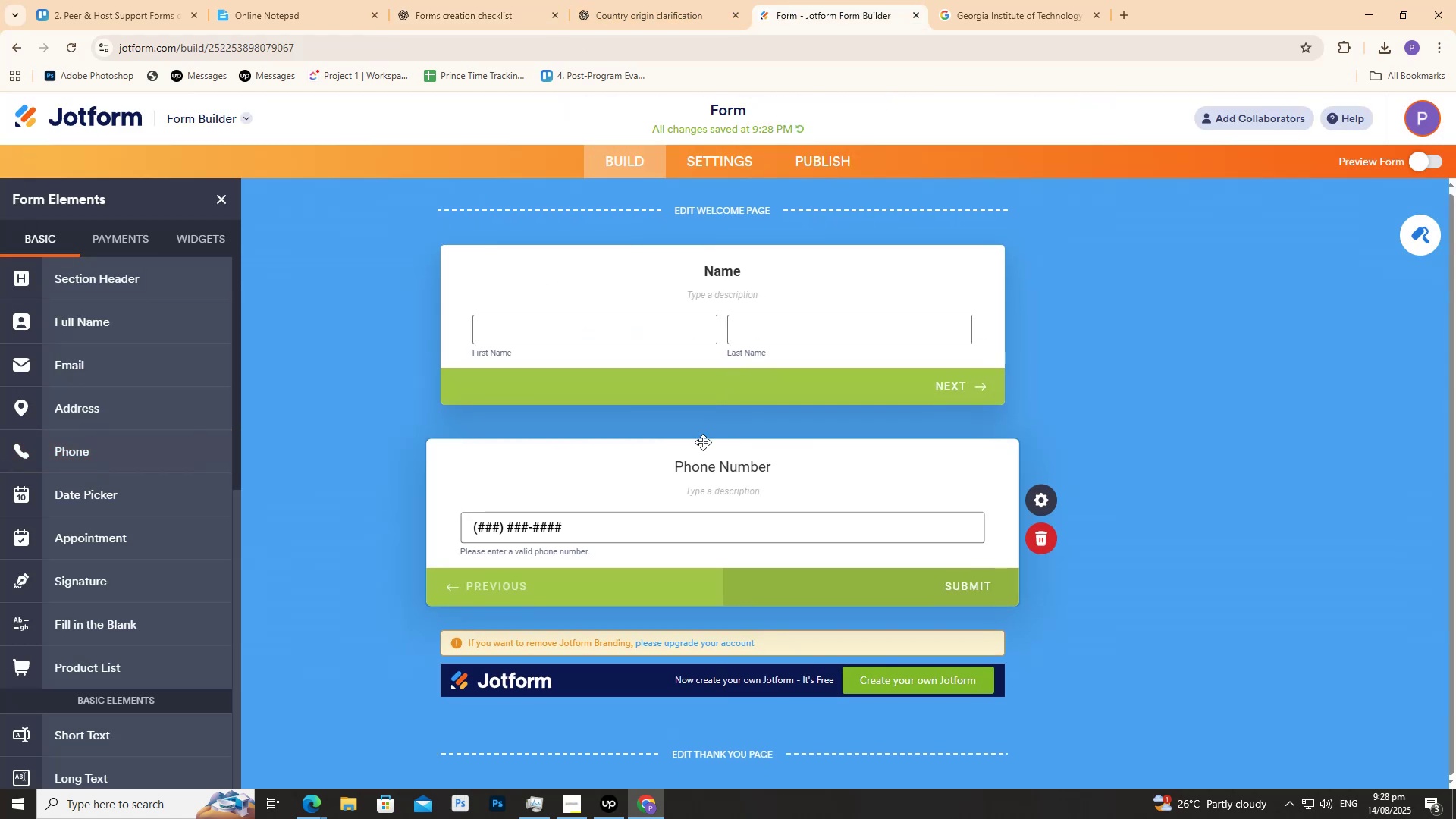 
left_click([580, 0])
 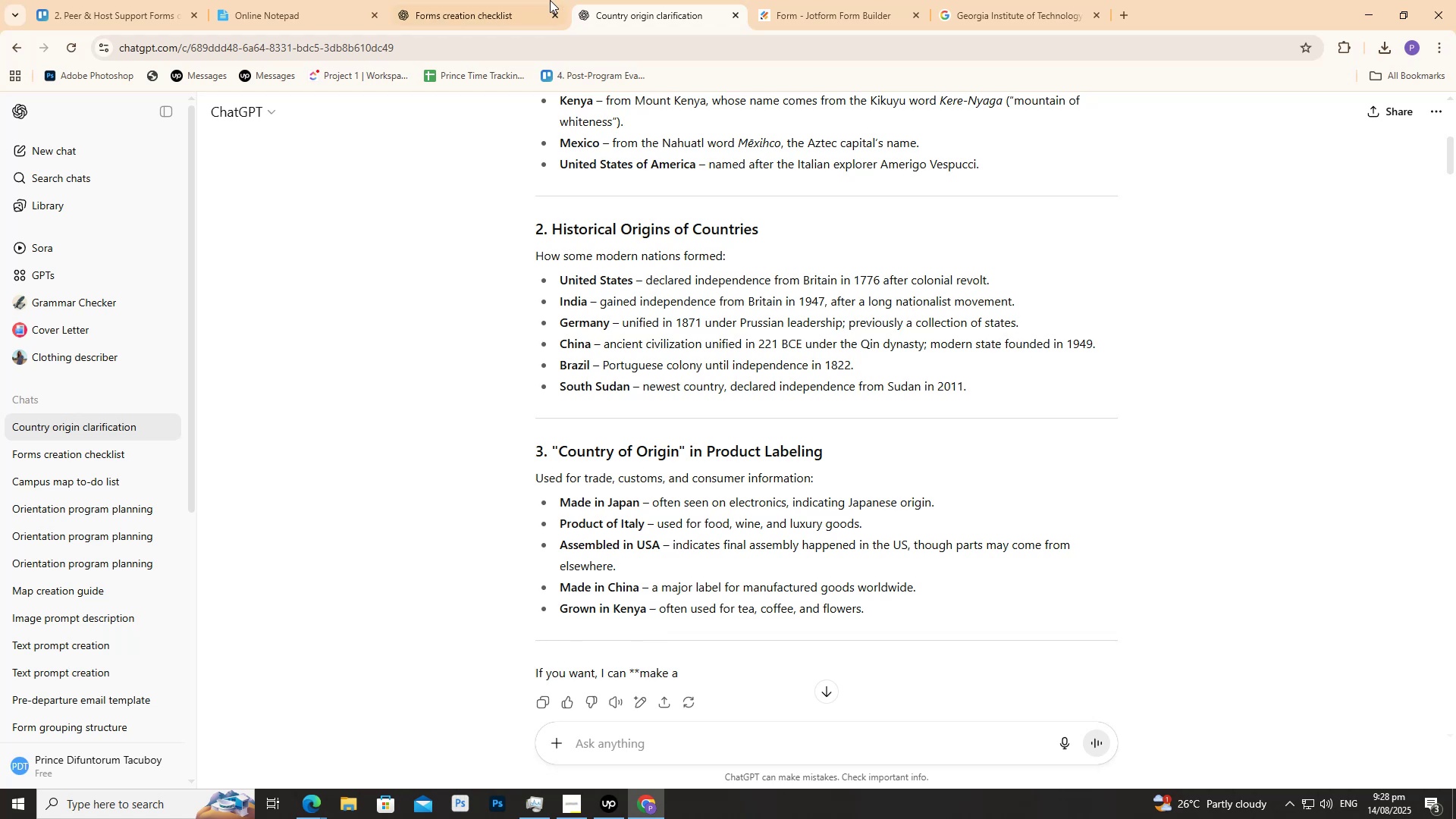 
left_click([513, 0])
 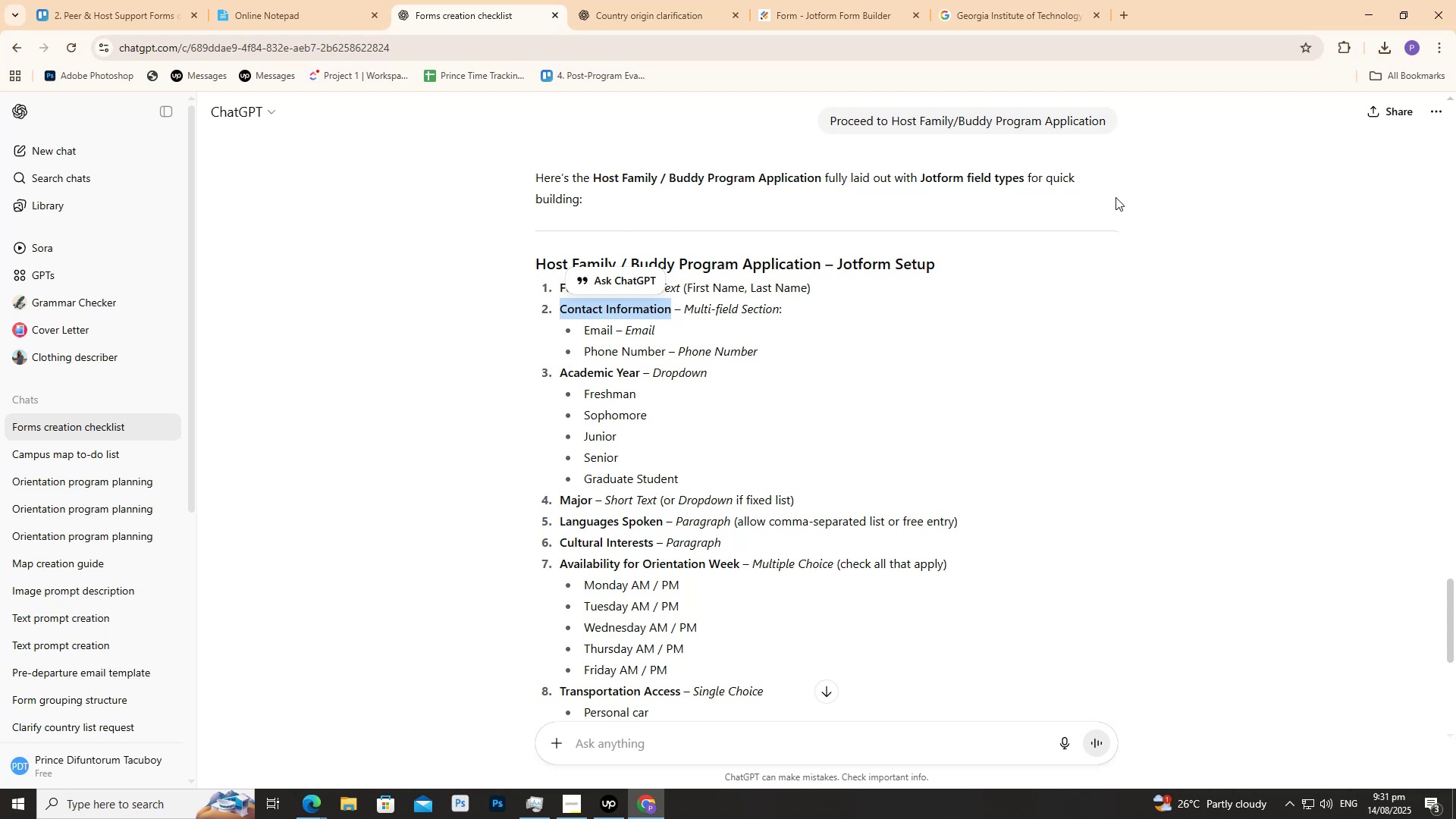 
wait(217.25)
 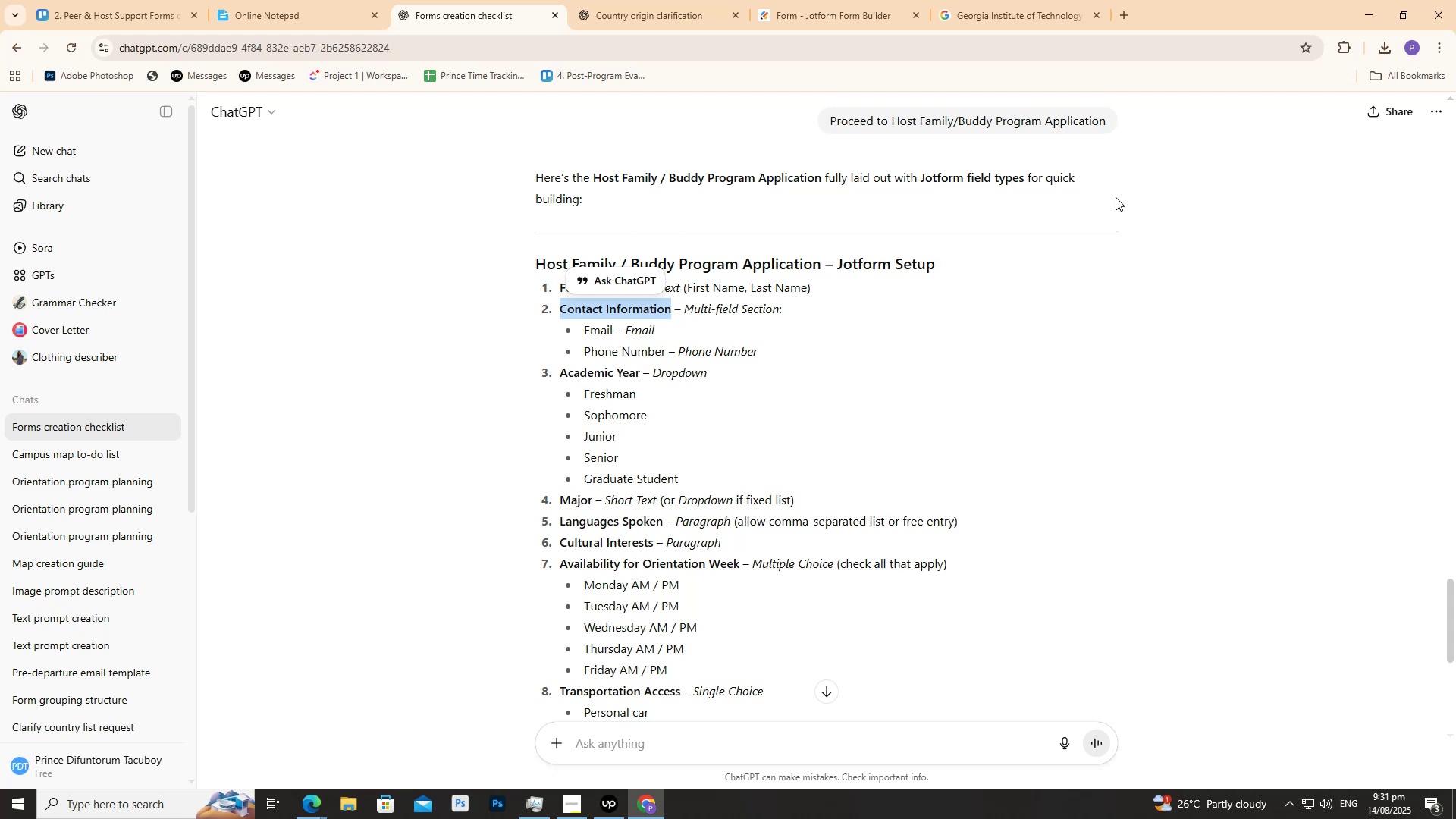 
left_click([281, 0])
 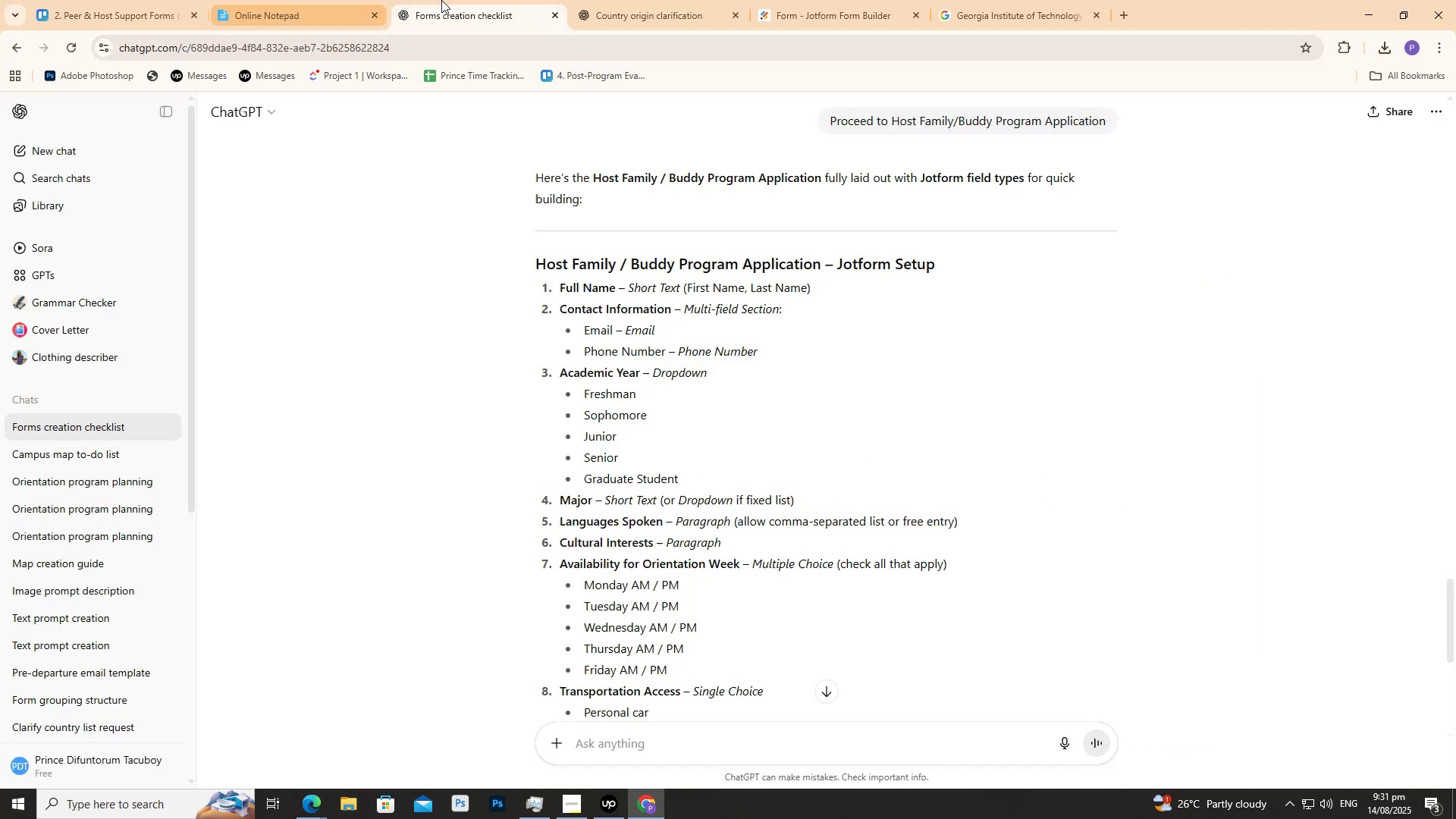 
double_click([441, 0])
 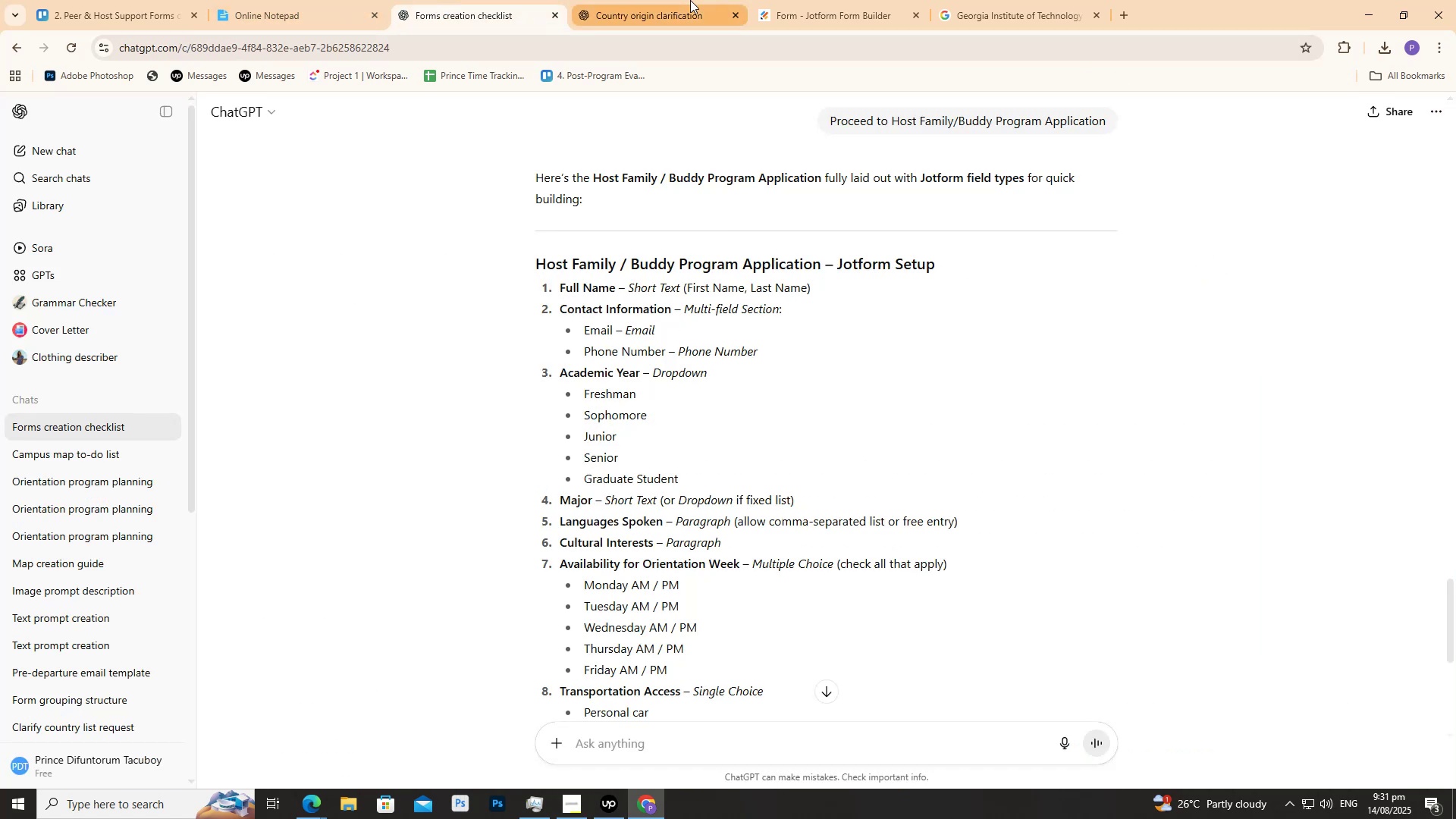 
triple_click([690, 0])
 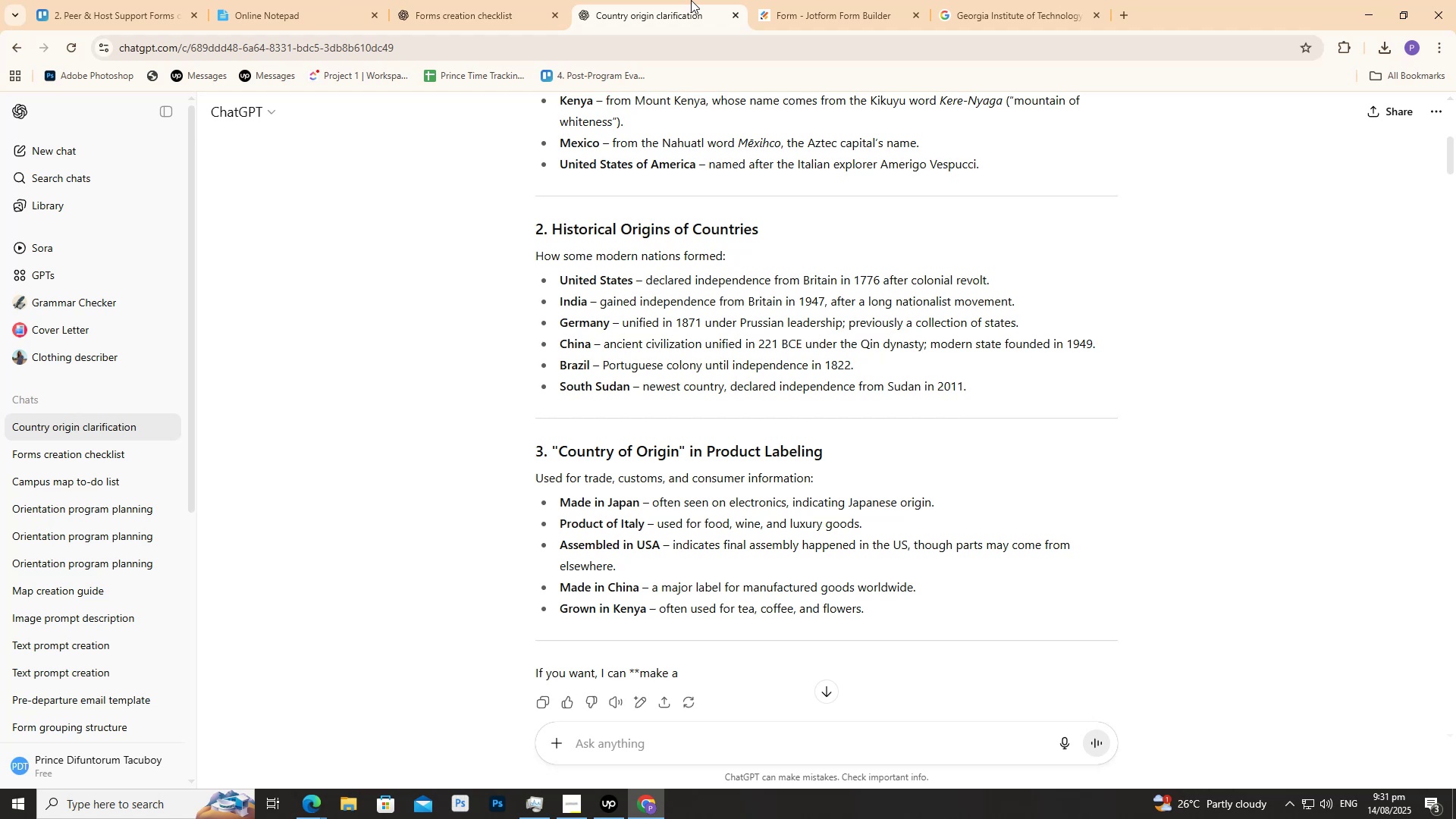 
wait(8.42)
 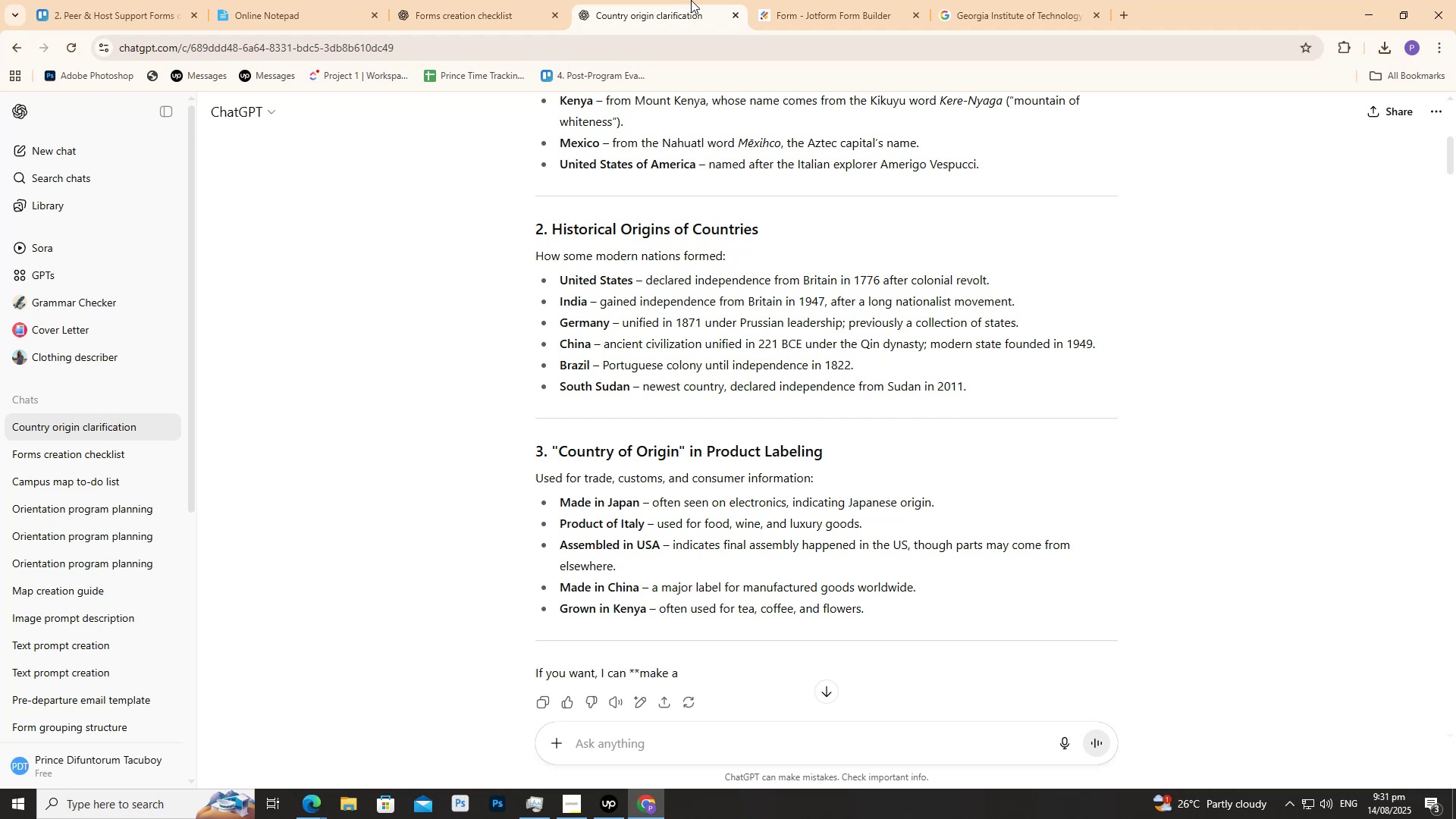 
scroll: coordinate [717, 193], scroll_direction: down, amount: 2.0
 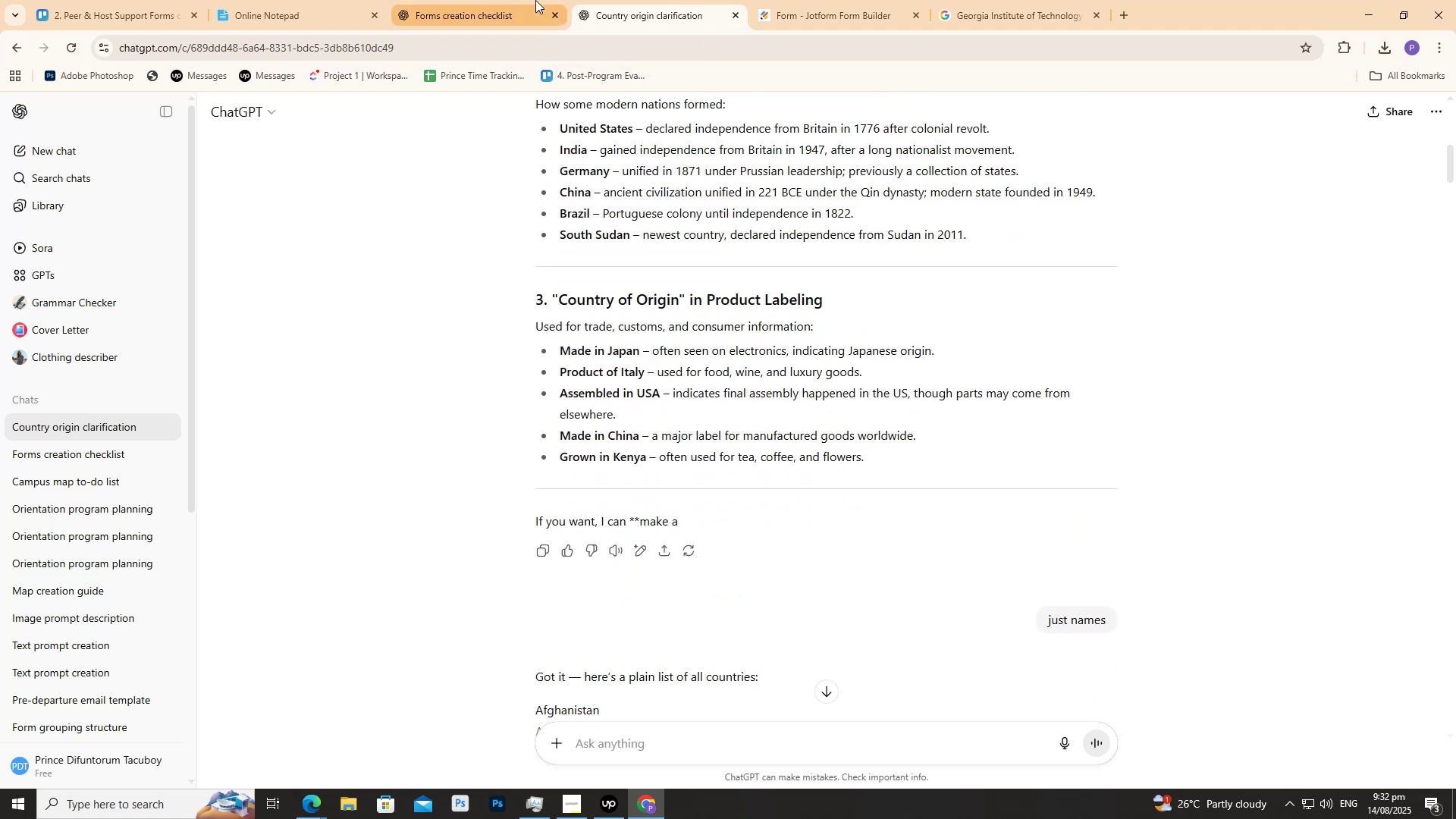 
left_click([535, 0])
 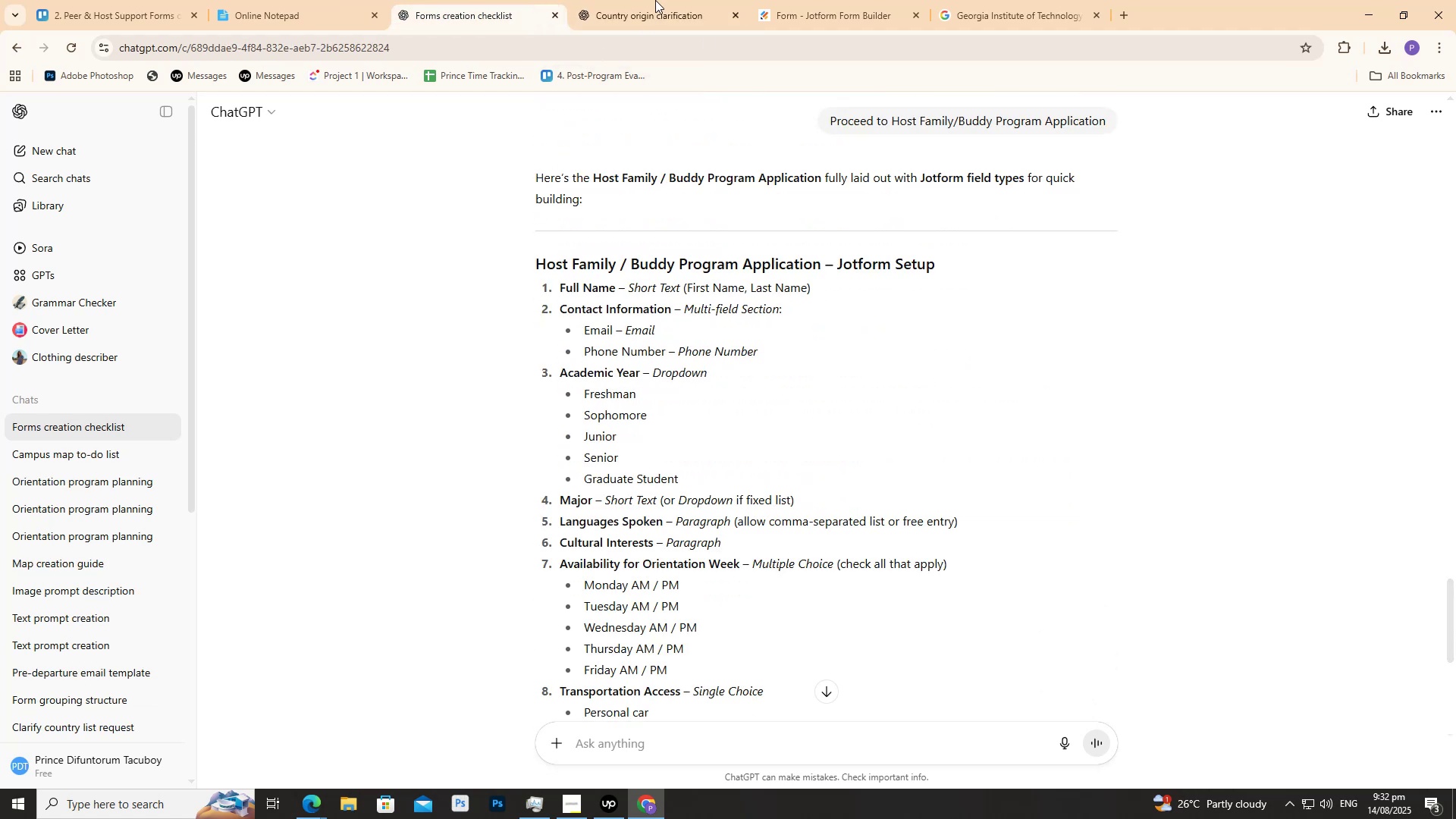 
double_click([820, 0])
 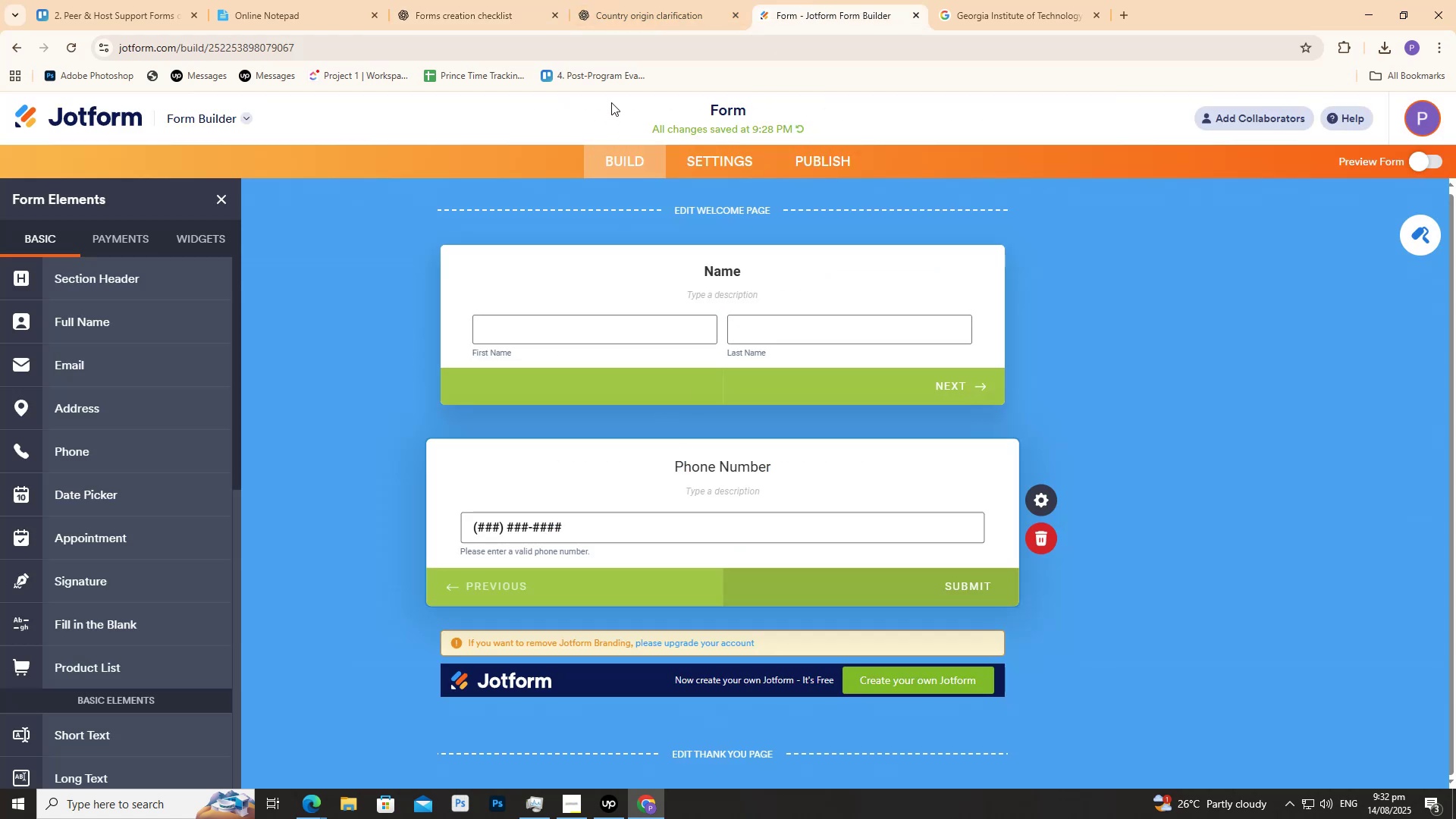 
left_click([626, 24])
 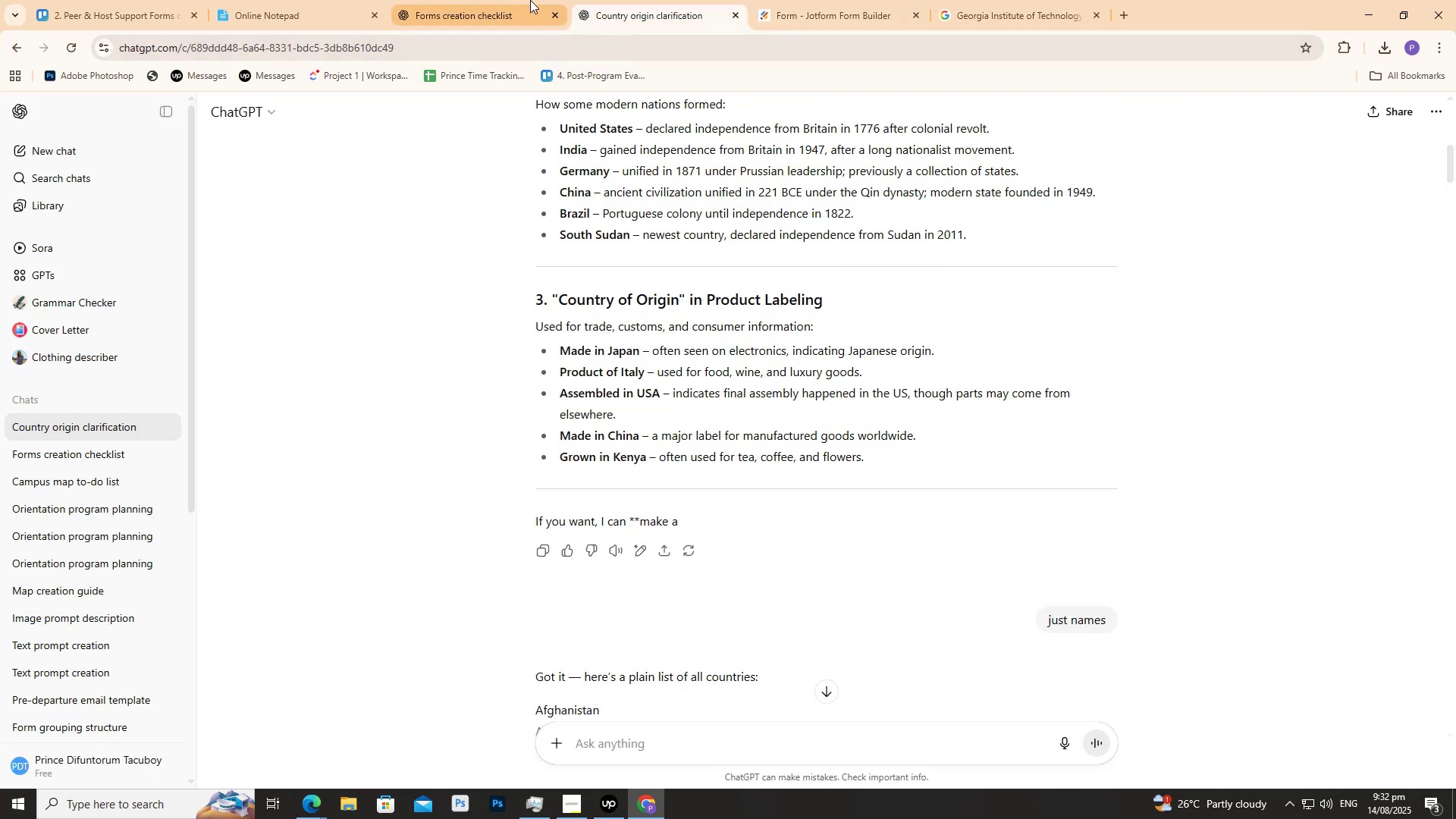 
left_click([525, 0])
 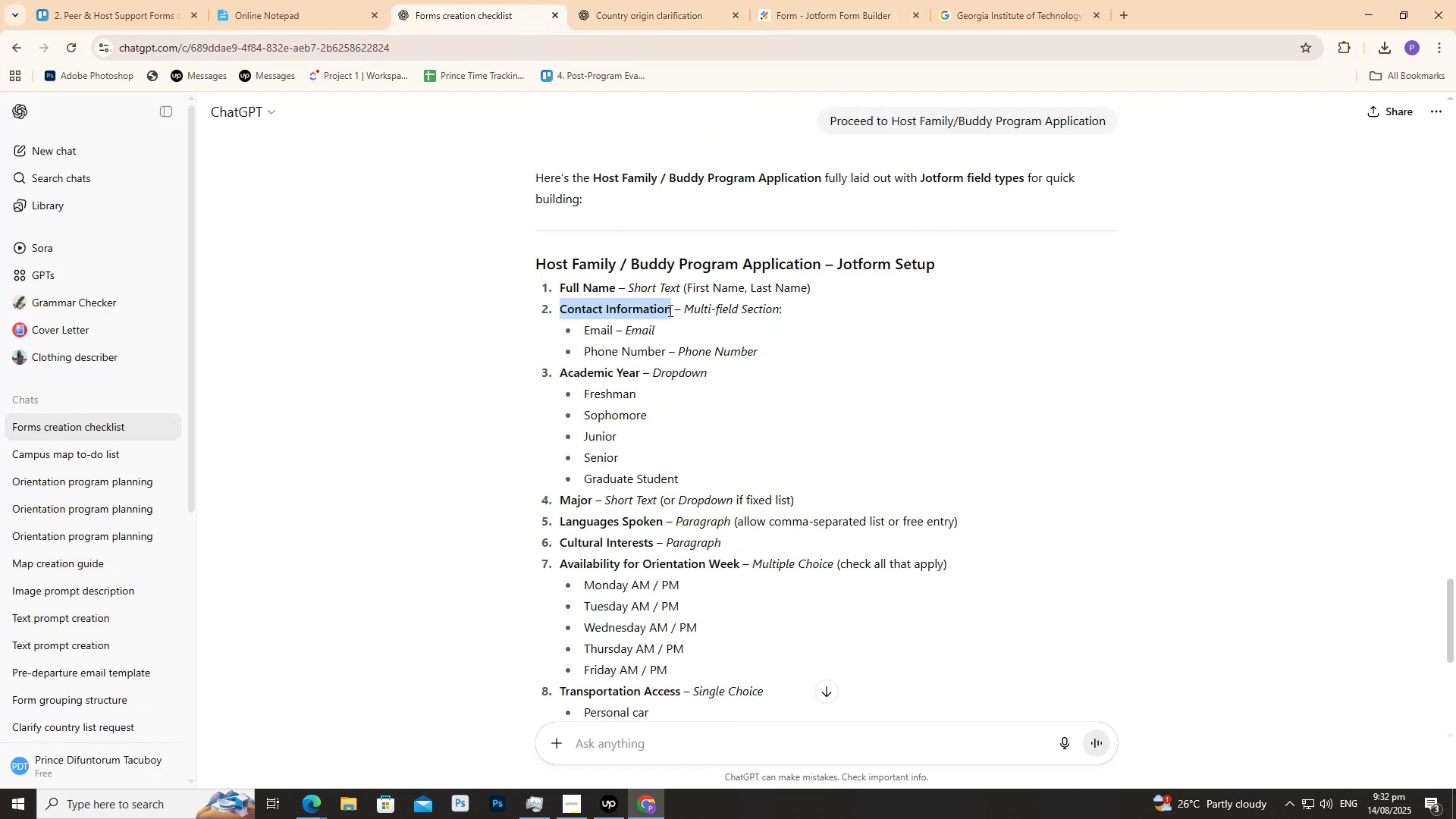 
key(Control+C)
 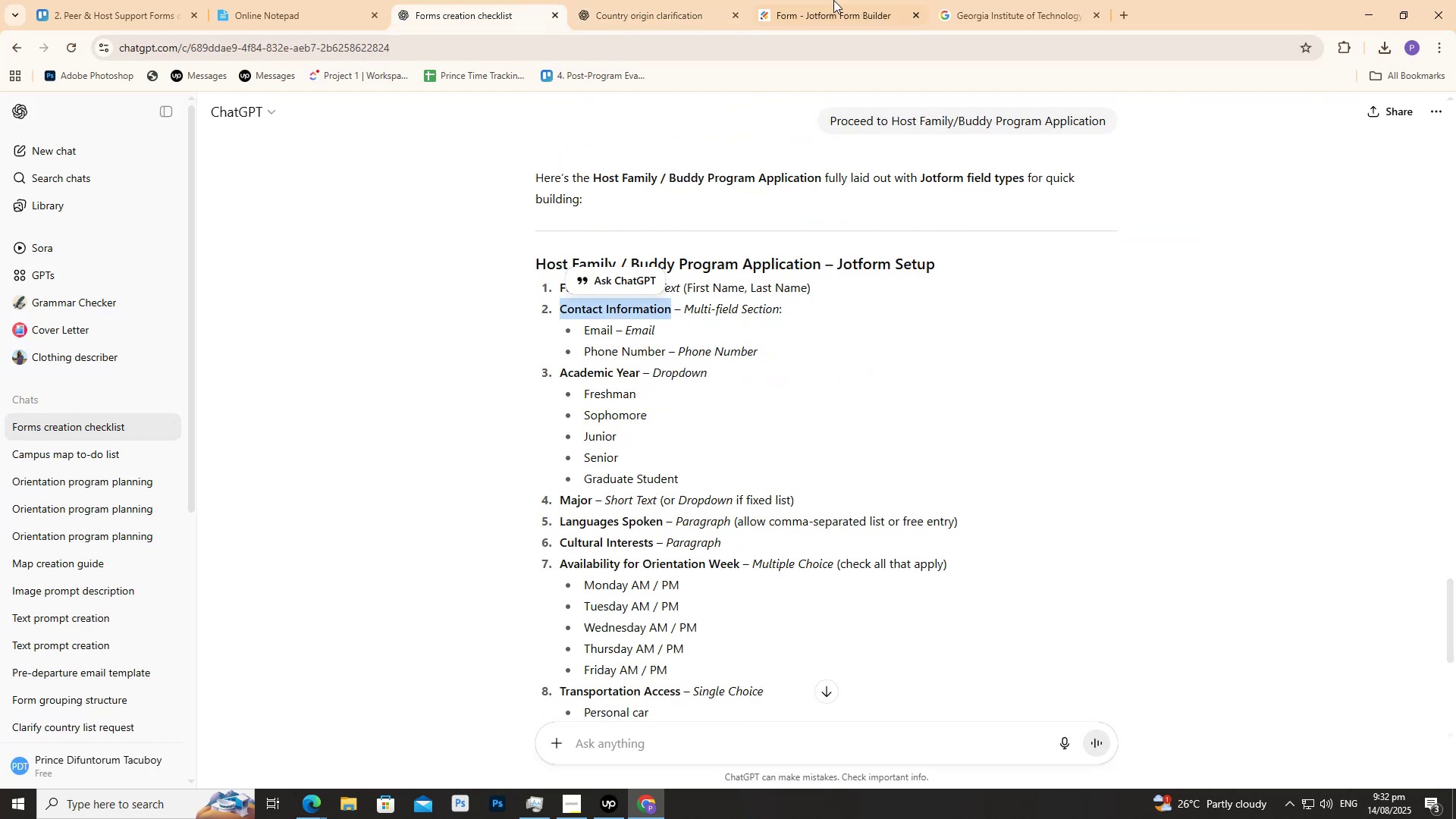 
key(Control+C)
 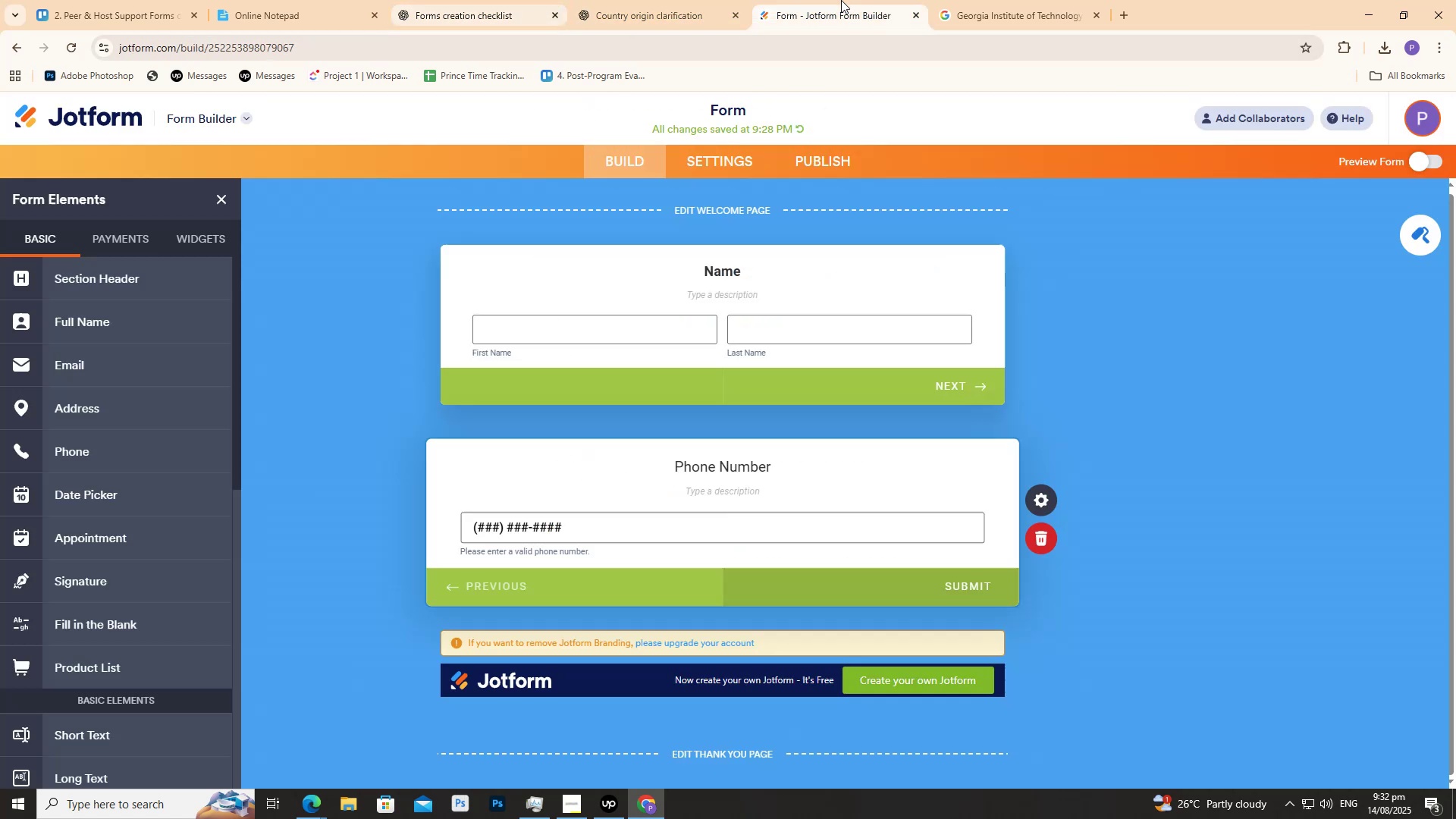 
left_click([841, 0])
 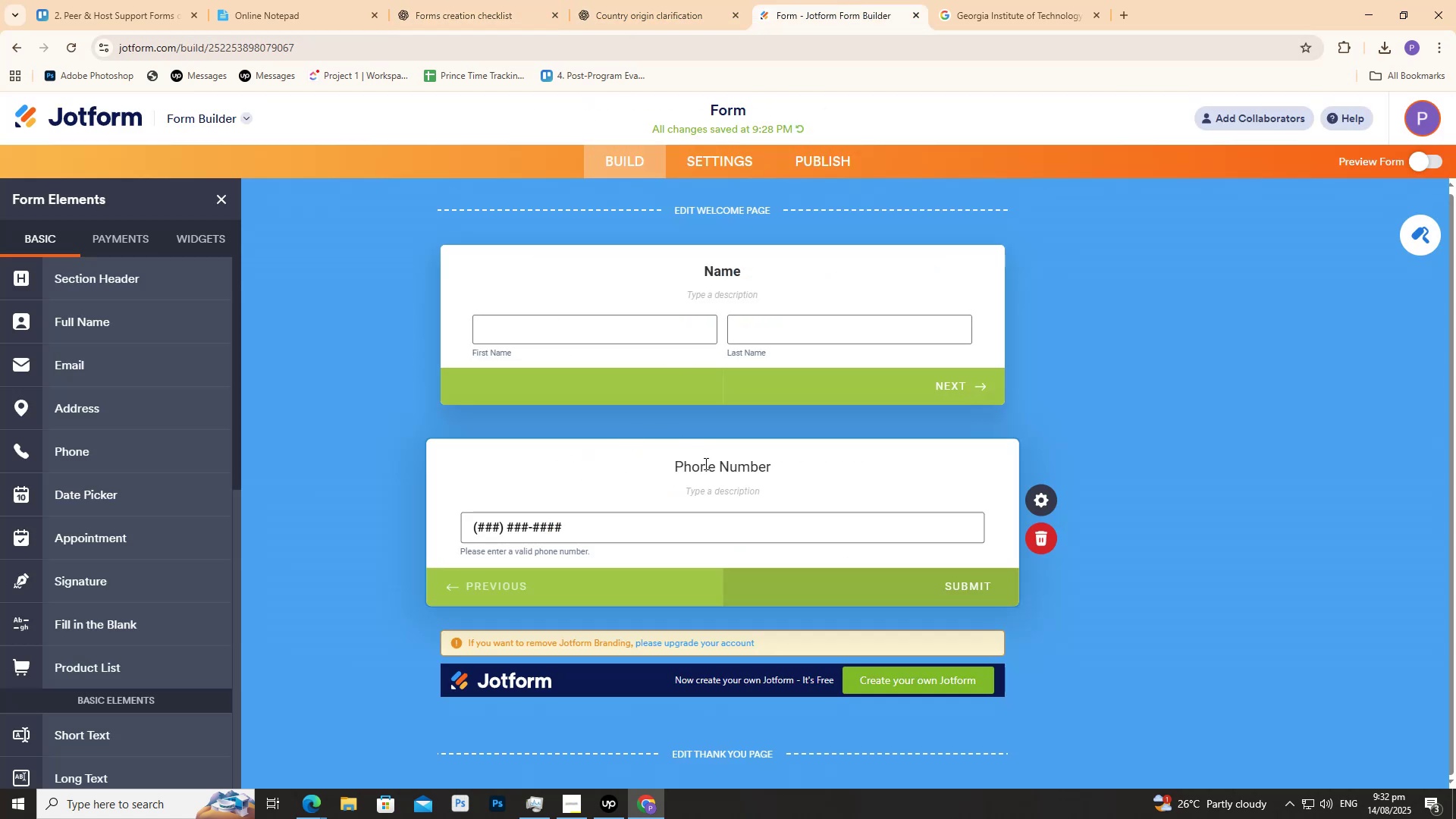 
double_click([704, 463])
 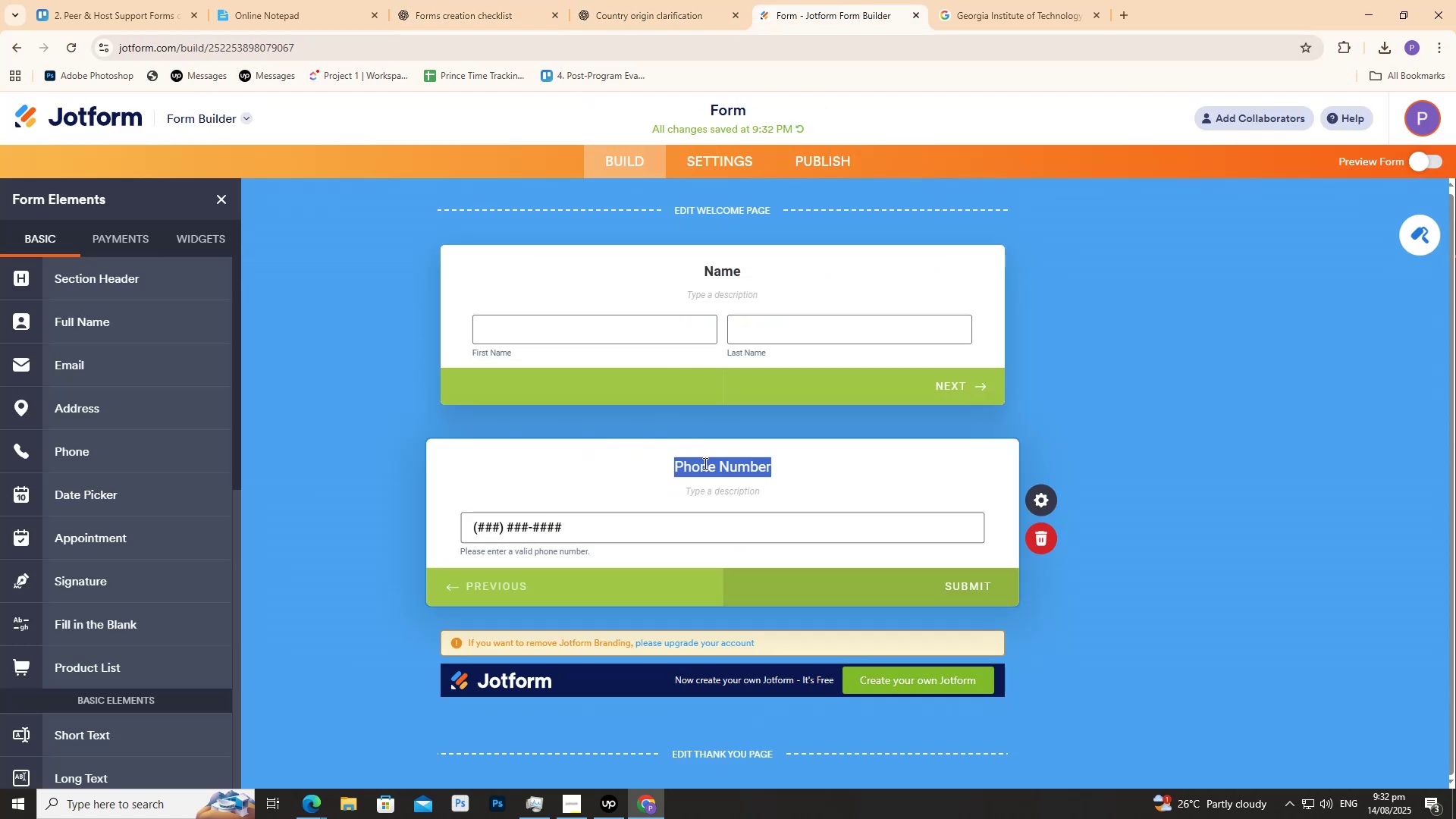 
key(Control+V)
 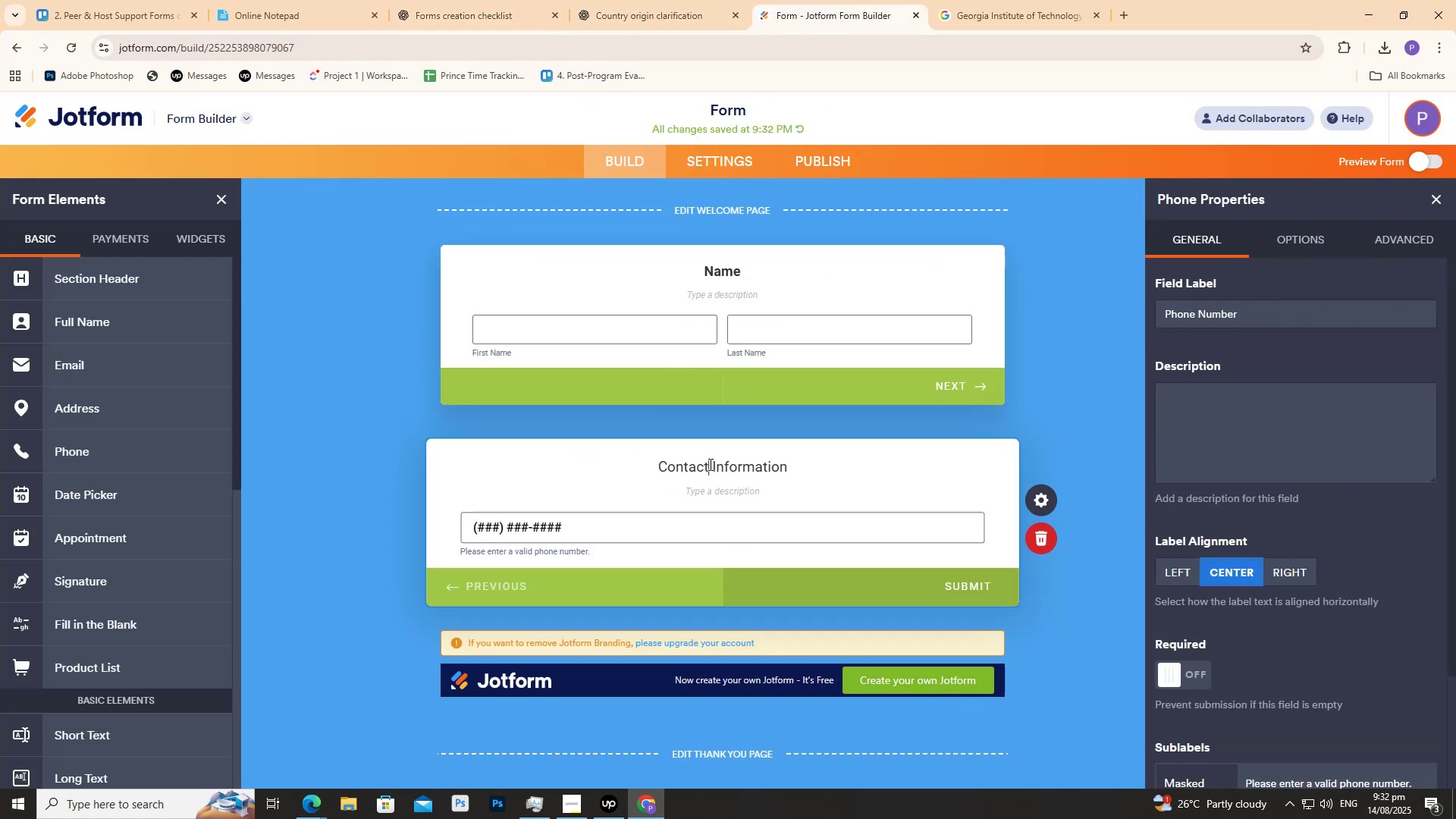 
double_click([709, 464])
 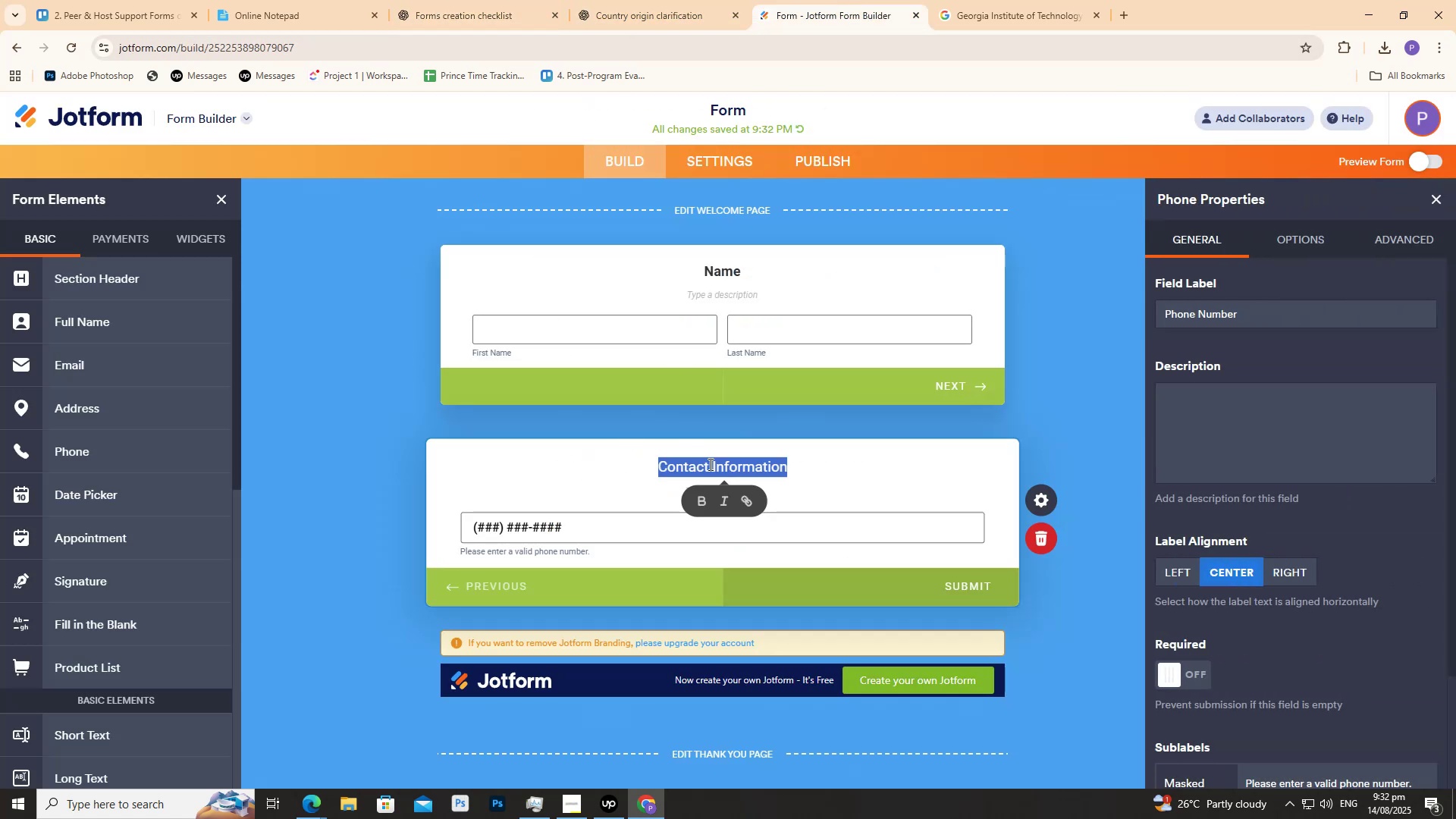 
triple_click([709, 464])
 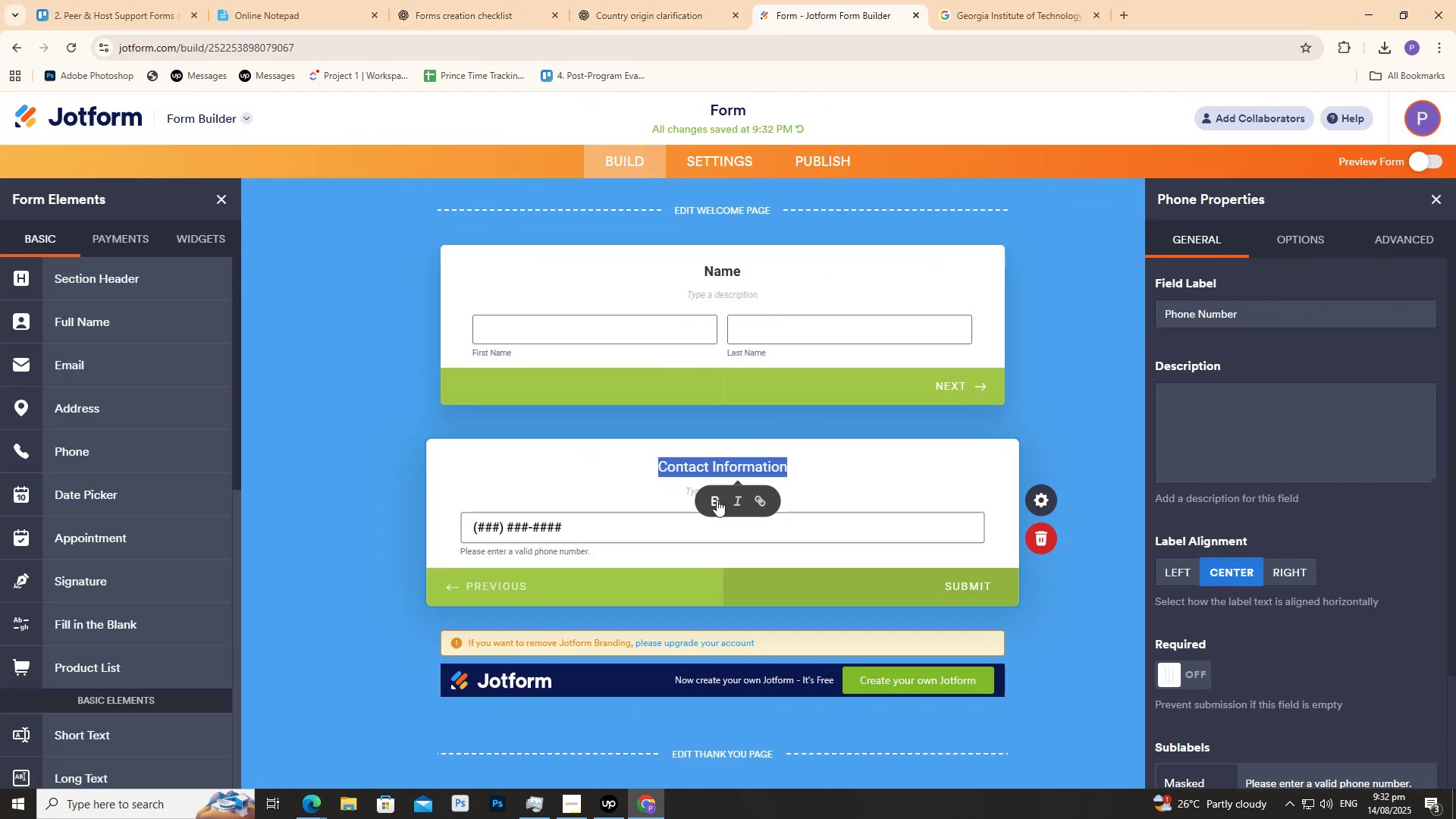 
triple_click([717, 500])
 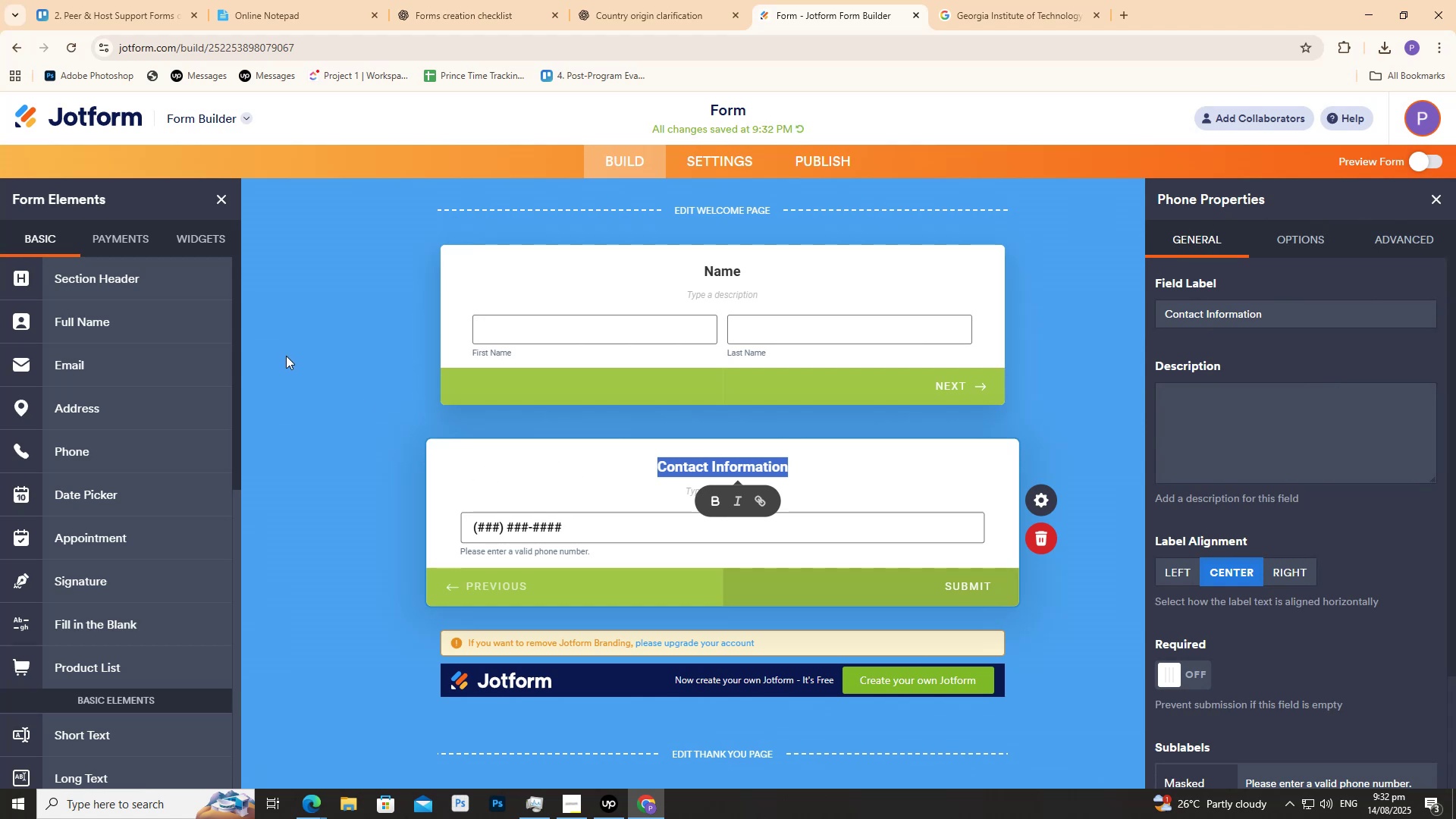 
left_click([353, 445])
 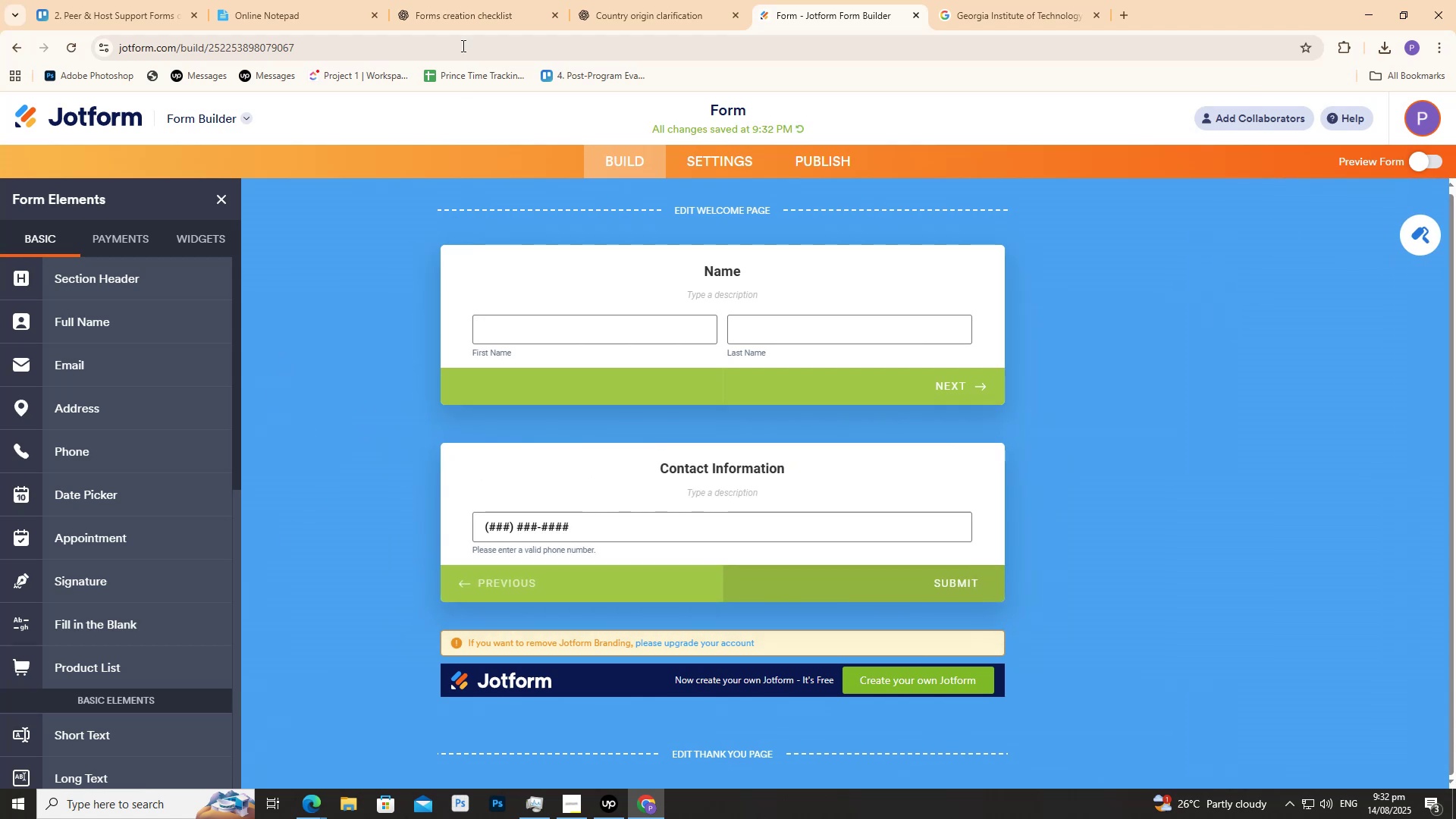 
left_click([477, 0])
 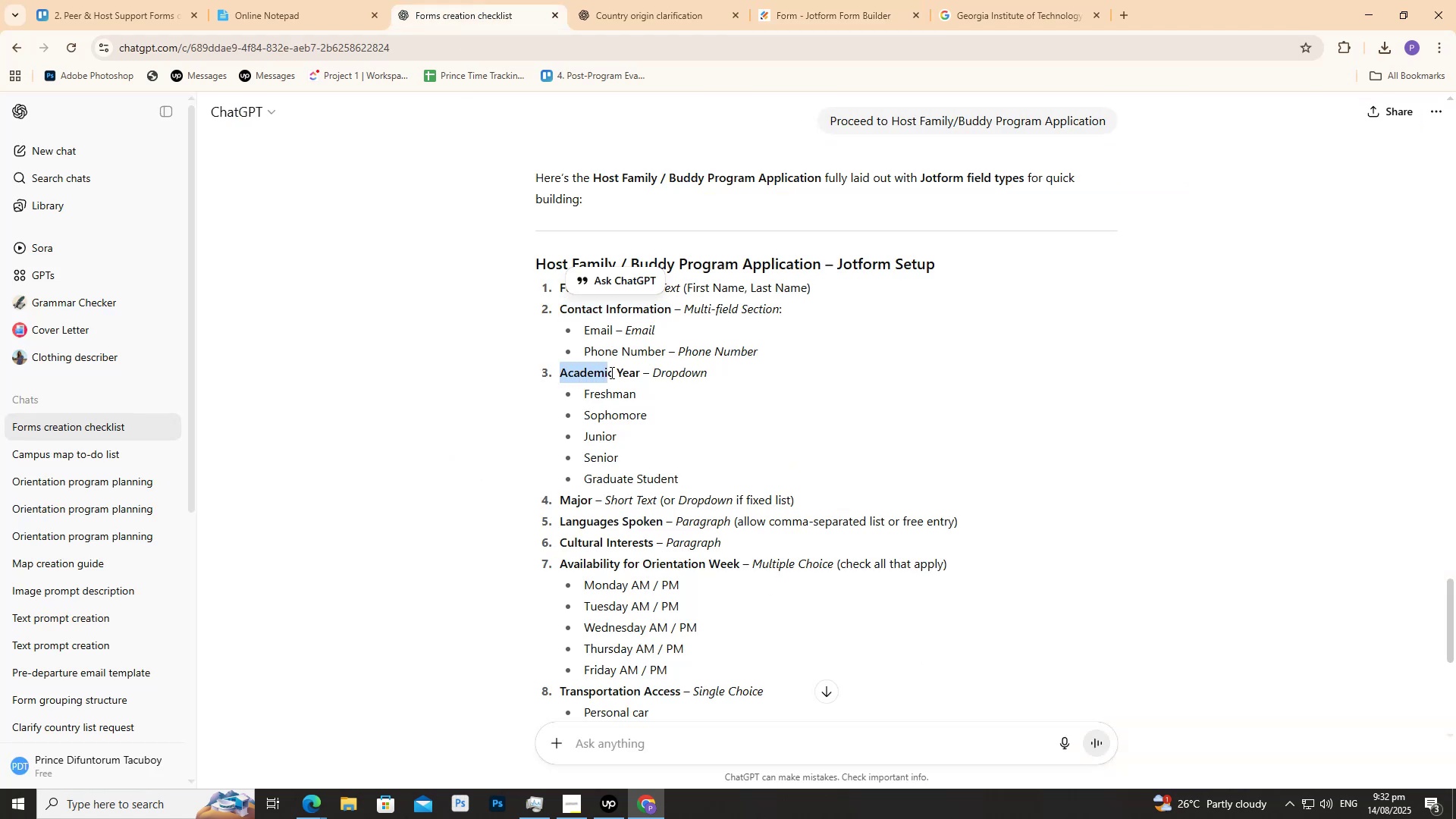 
key(Control+ControlLeft)
 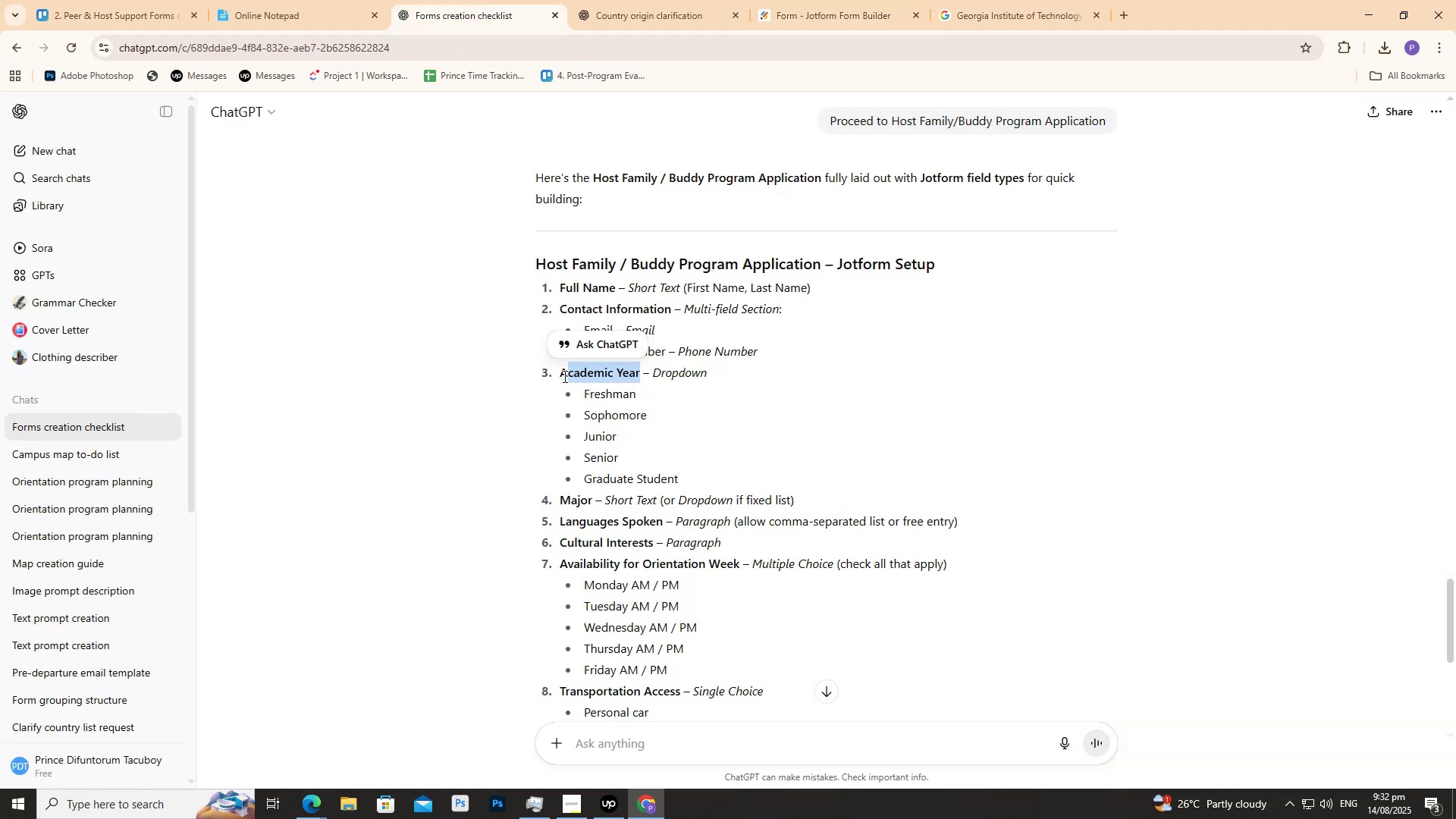 
key(Control+C)
 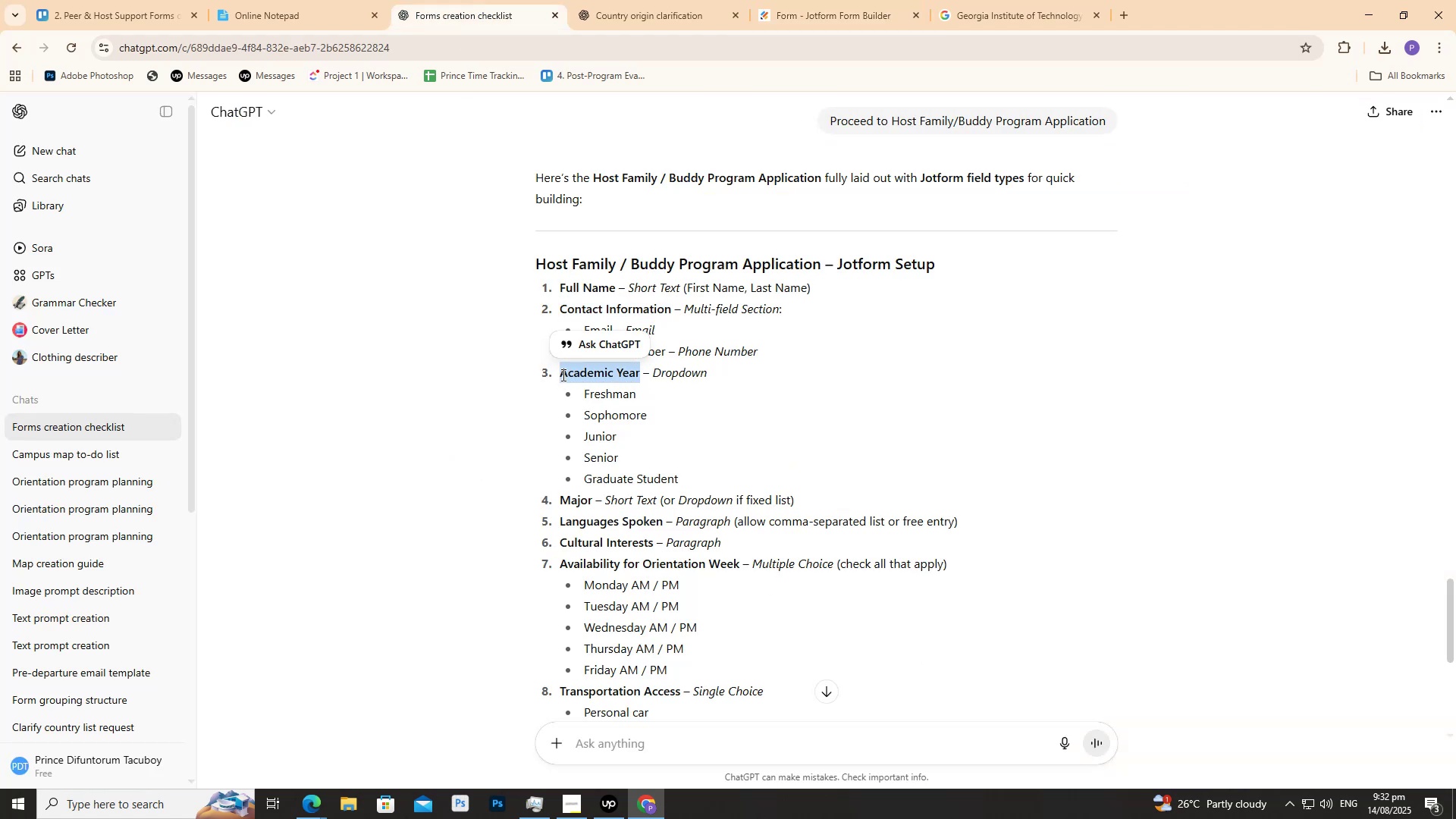 
key(Control+C)
 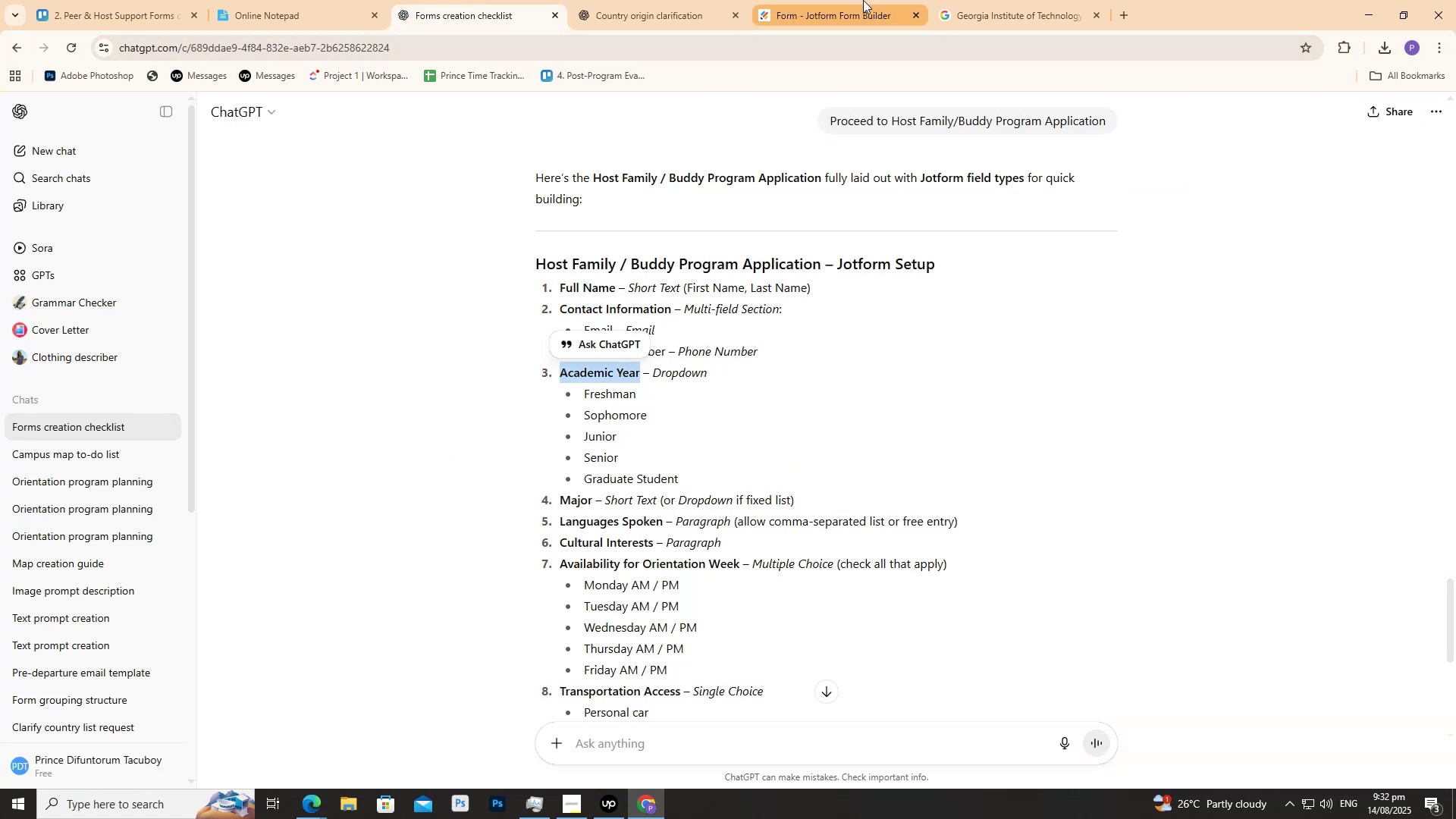 
left_click([863, 0])
 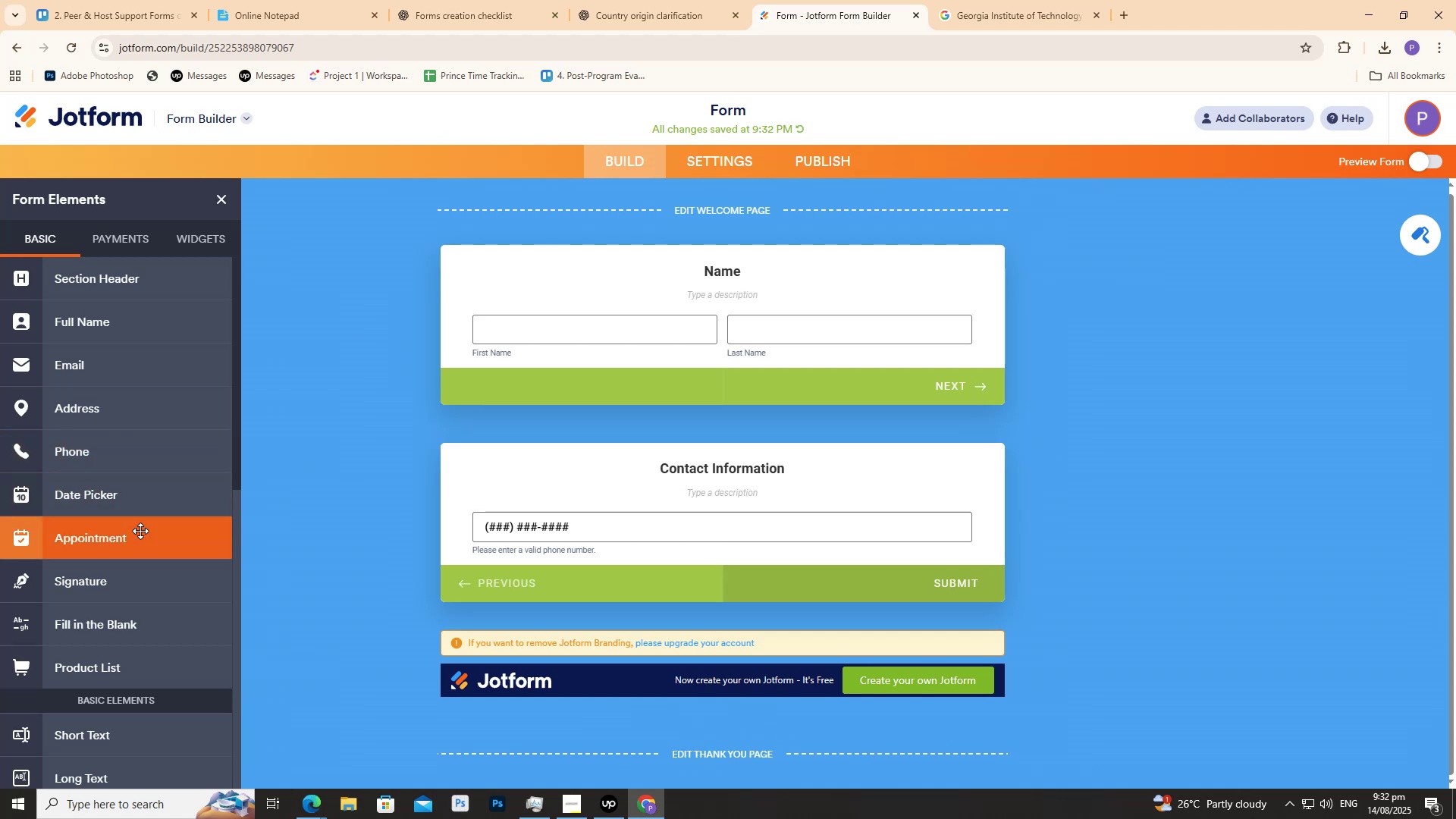 
scroll: coordinate [144, 567], scroll_direction: down, amount: 4.0
 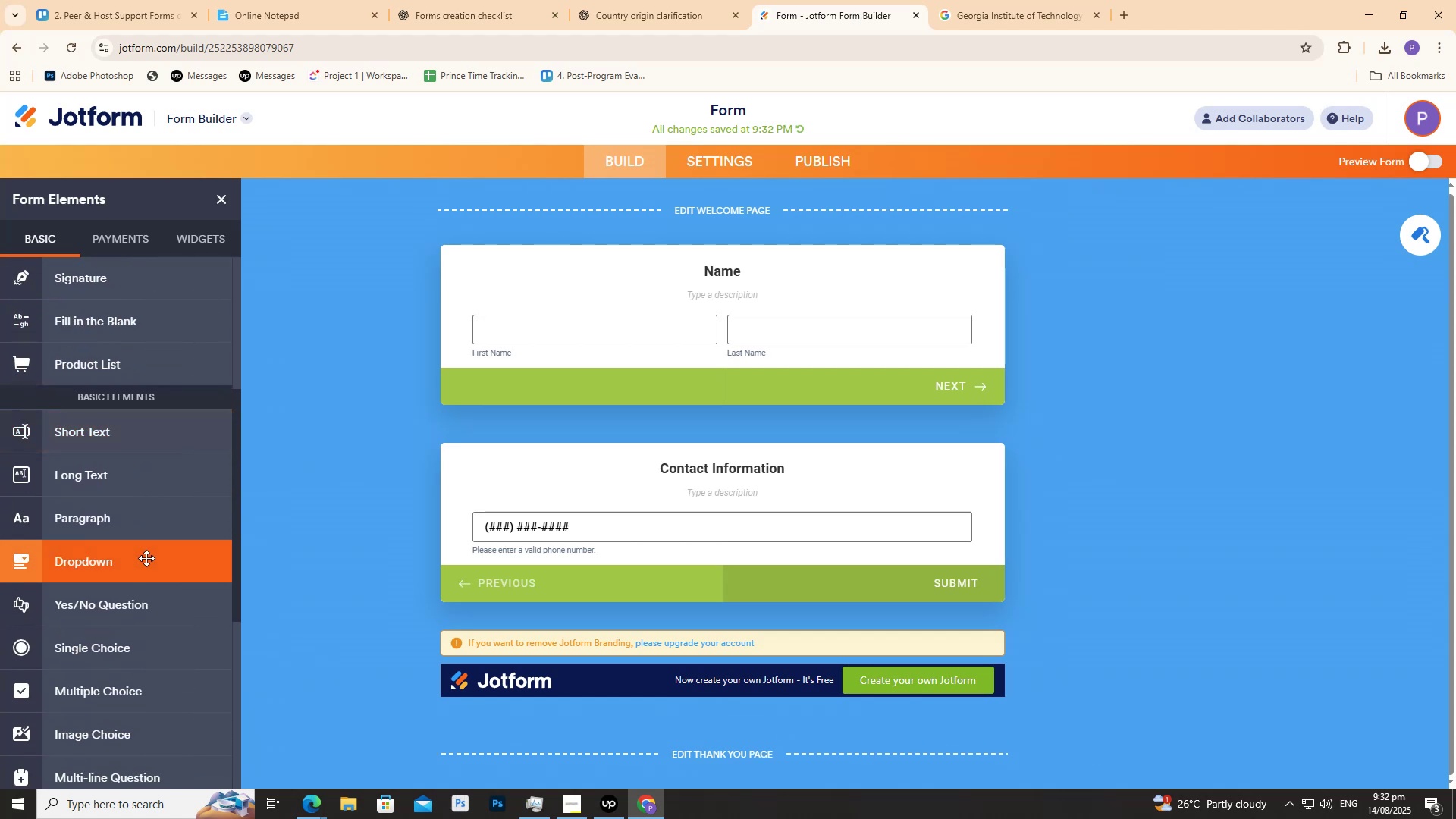 
left_click([146, 558])
 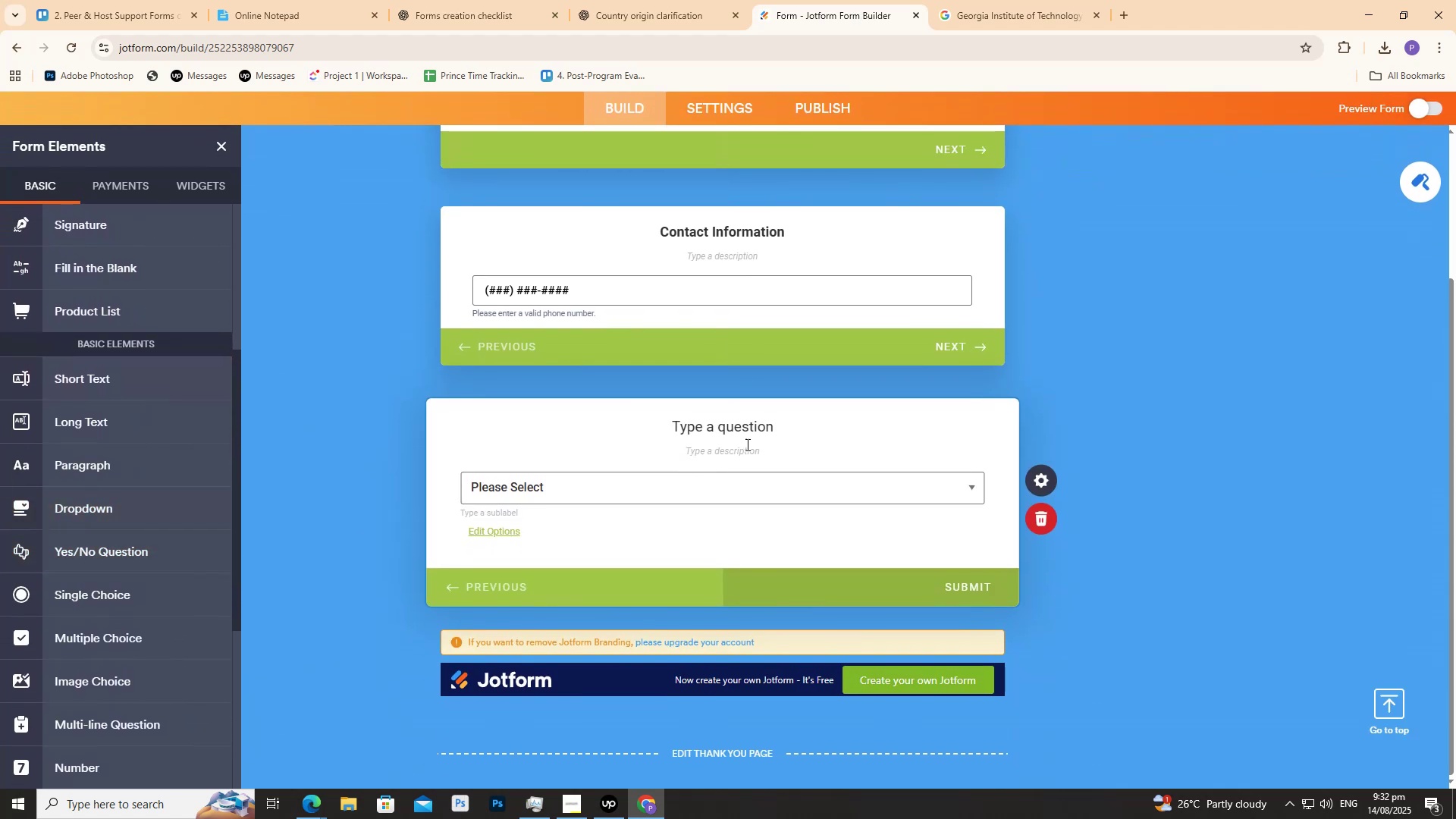 
left_click([755, 422])
 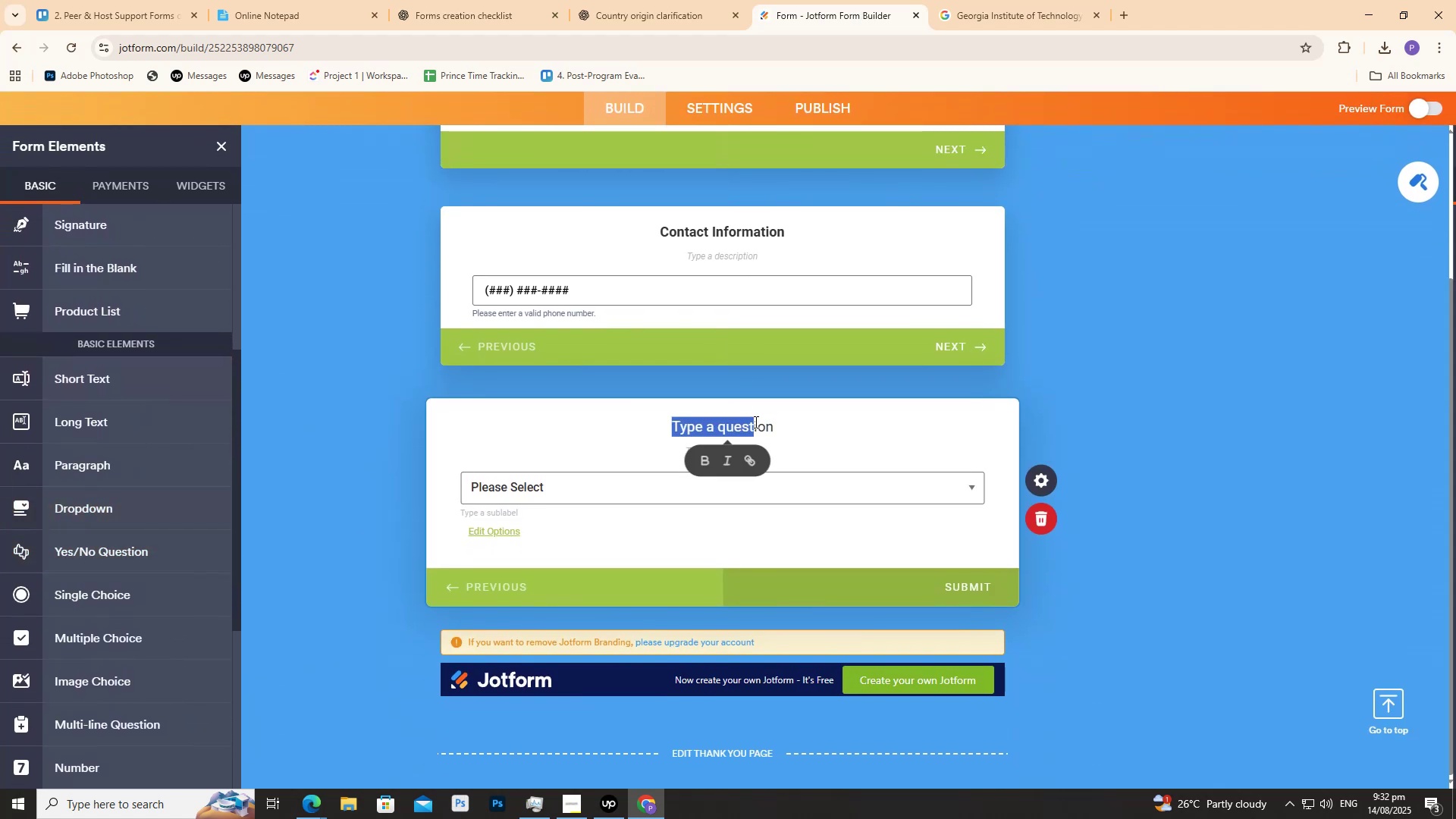 
key(Control+V)
 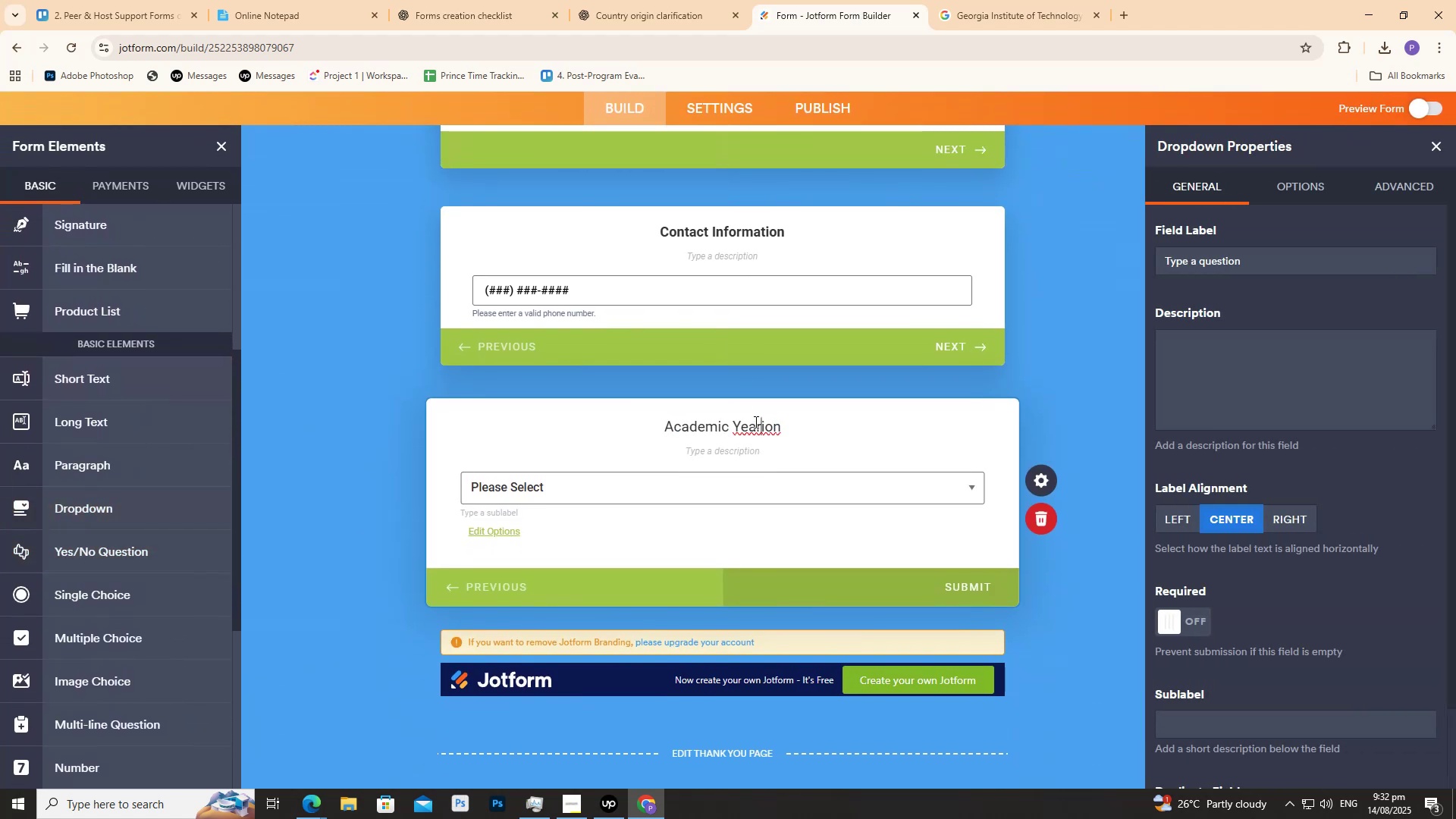 
key(Control+A)
 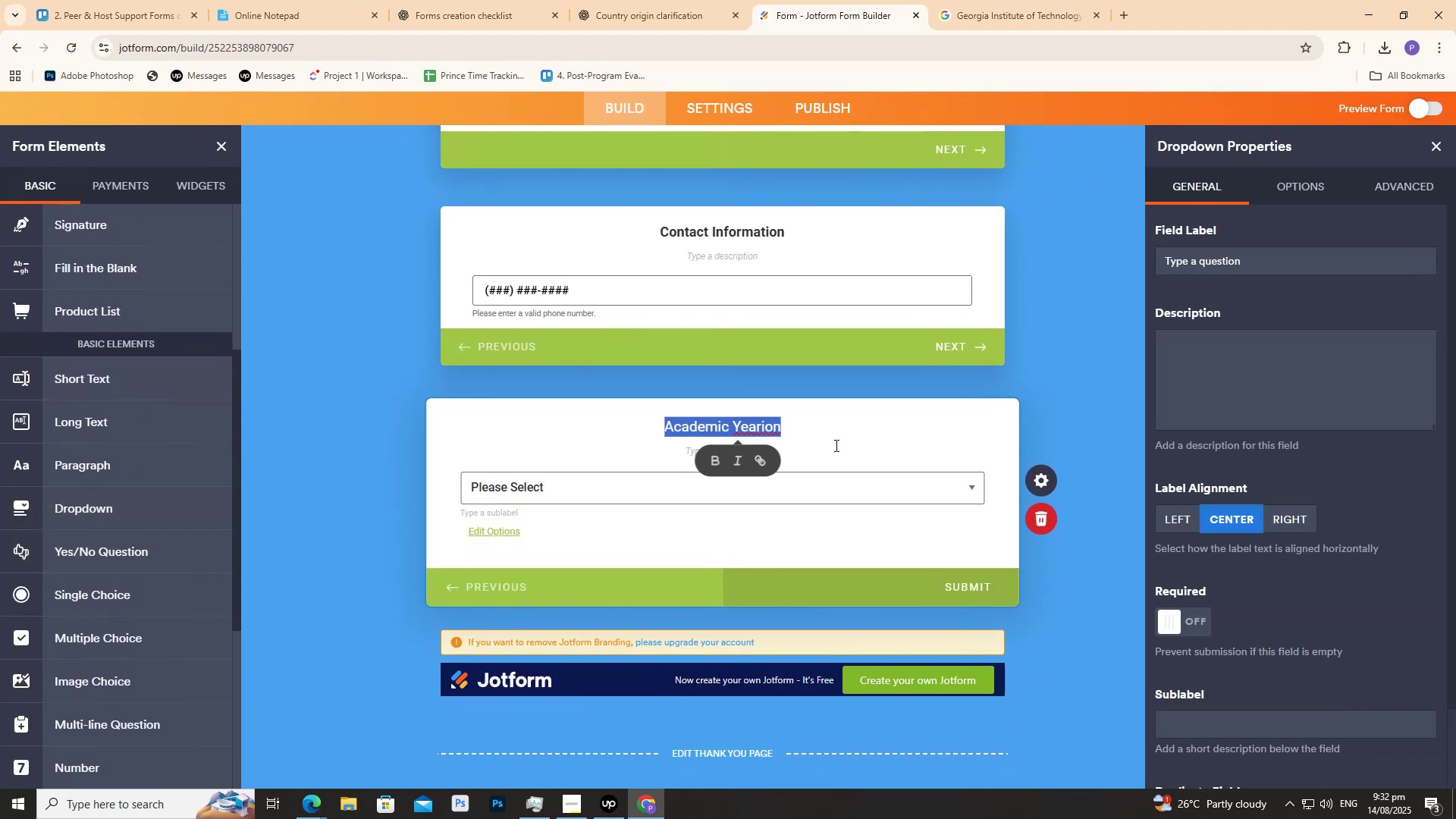 
key(Control+V)
 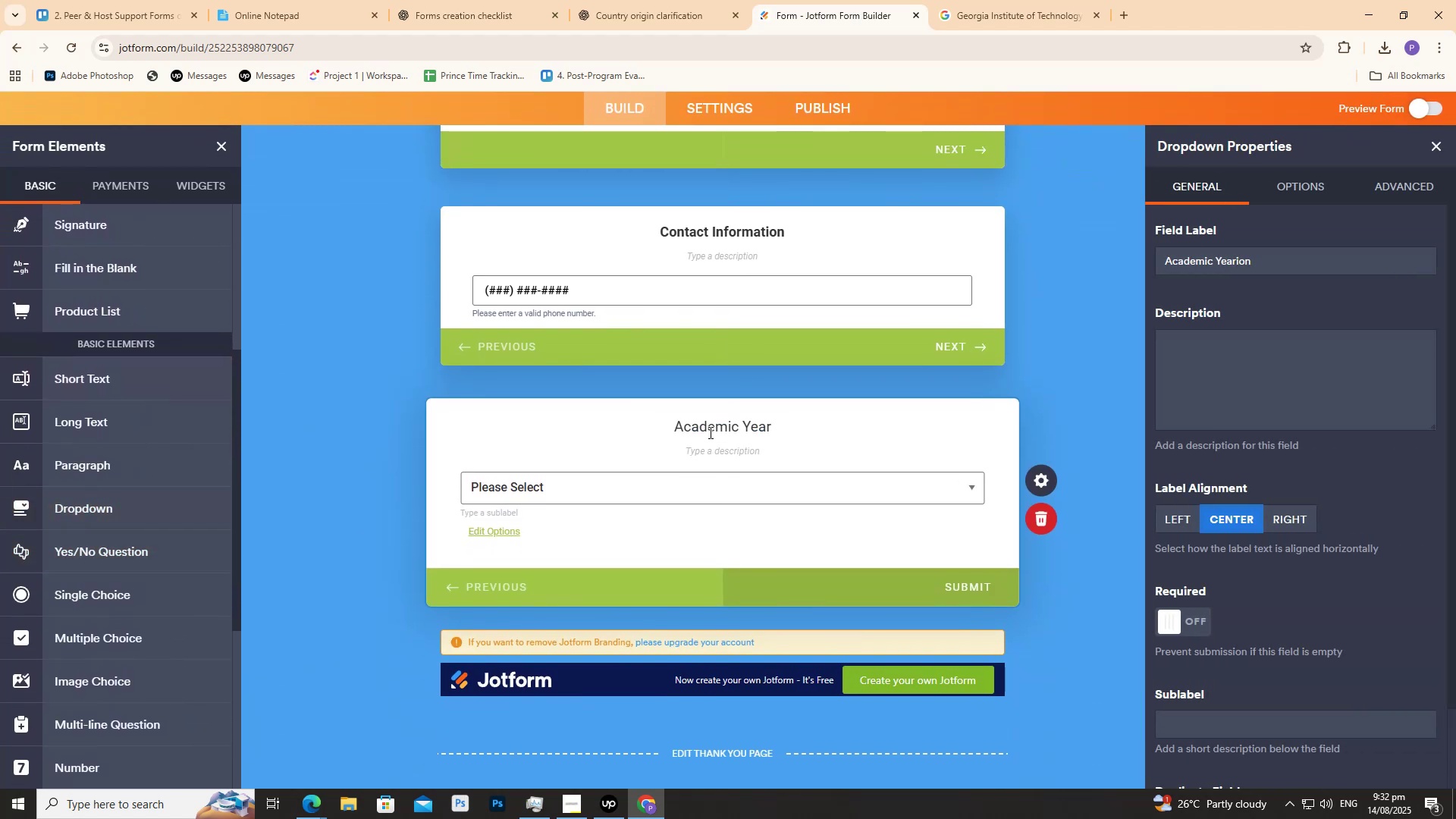 
double_click([709, 431])
 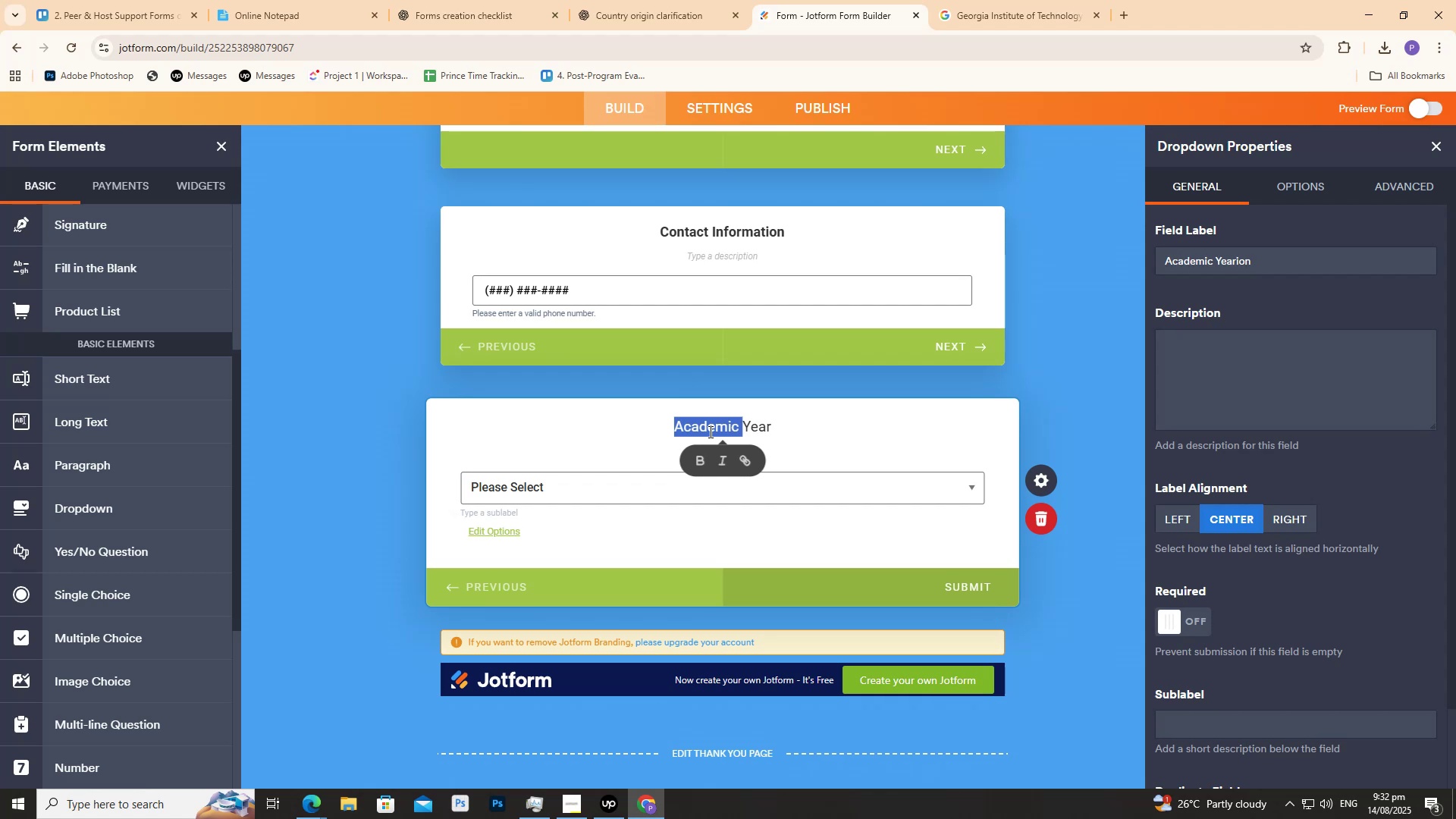 
wait(7.11)
 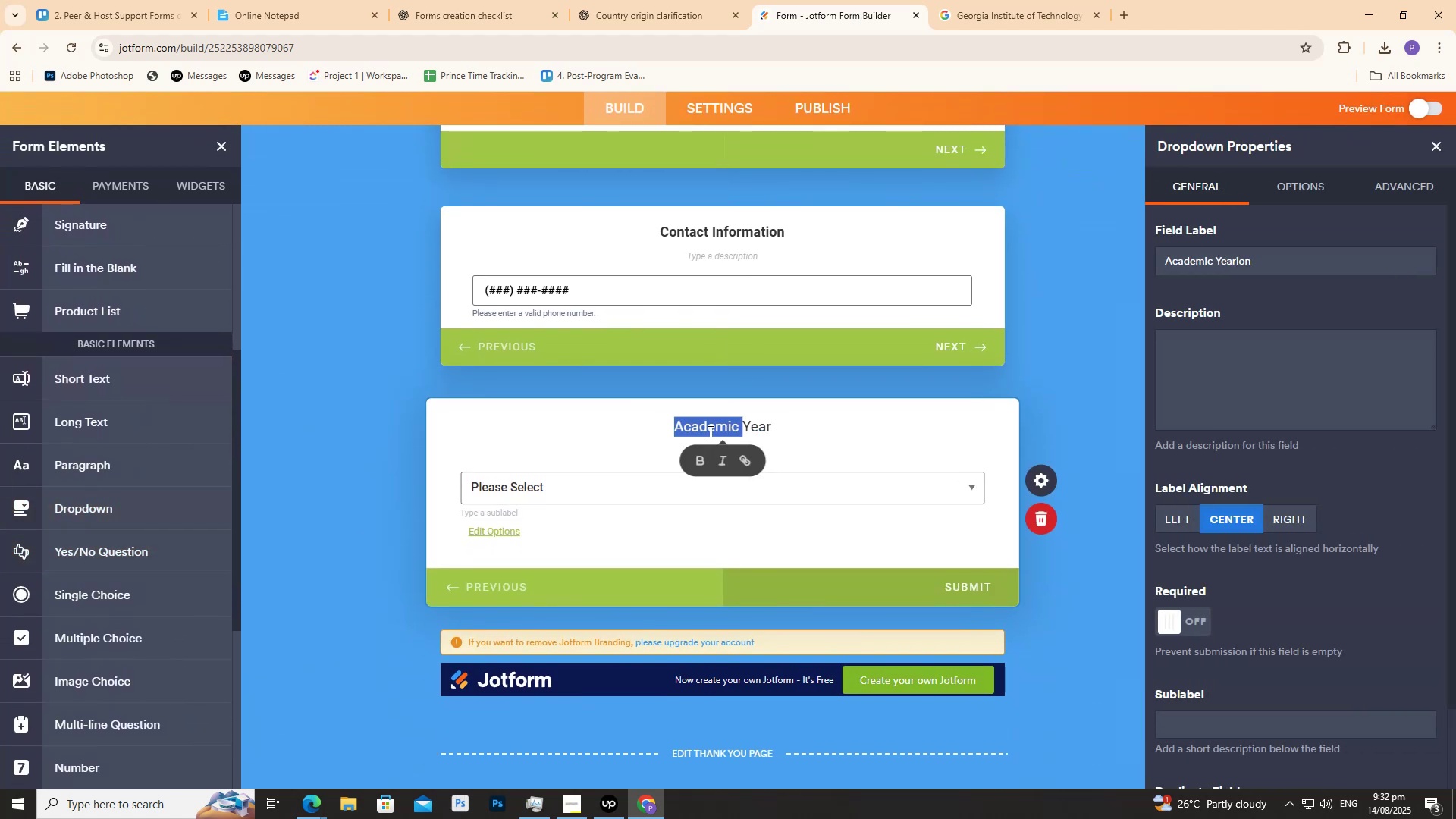 
key(Control+A)
 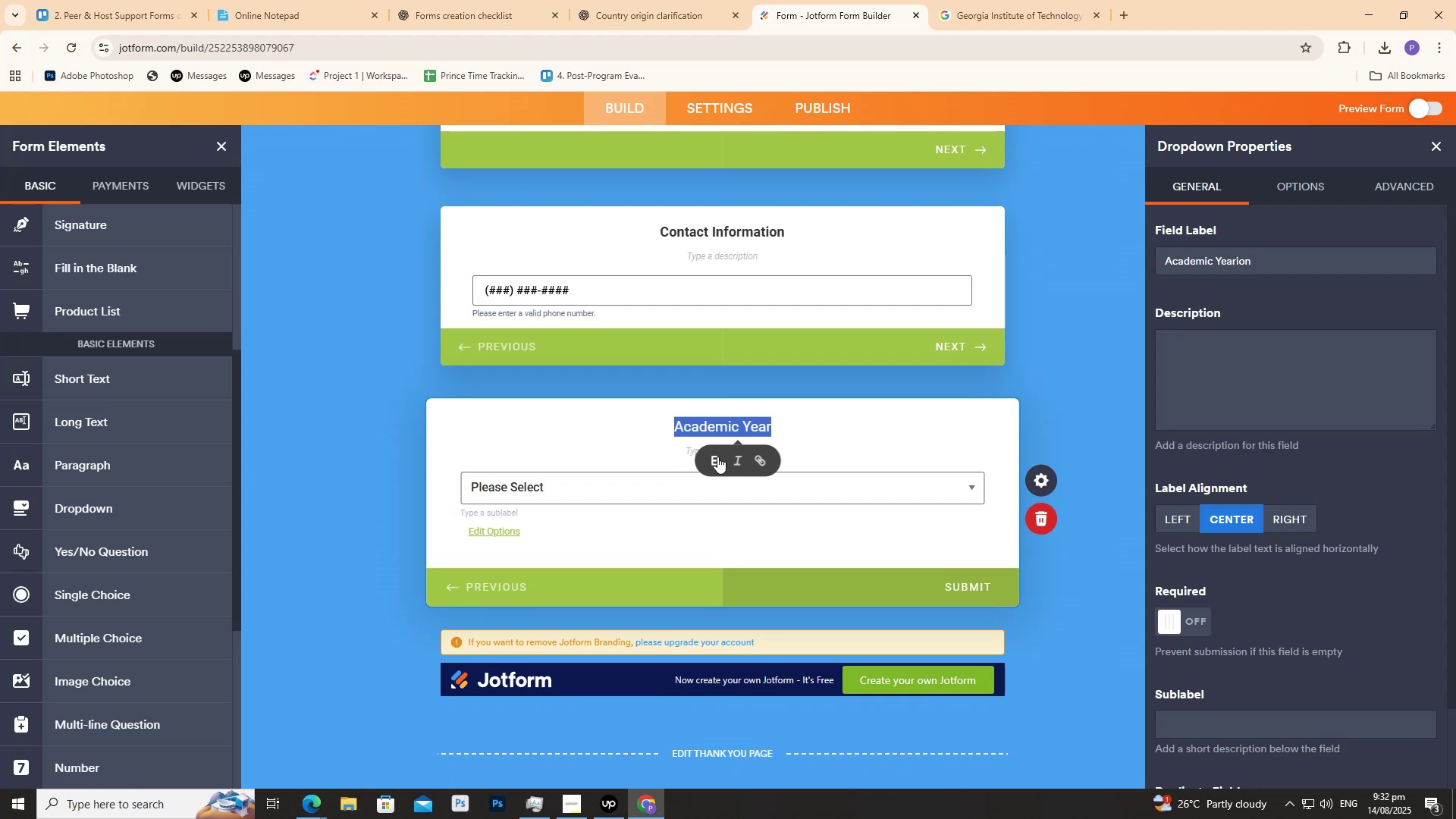 
left_click([717, 457])
 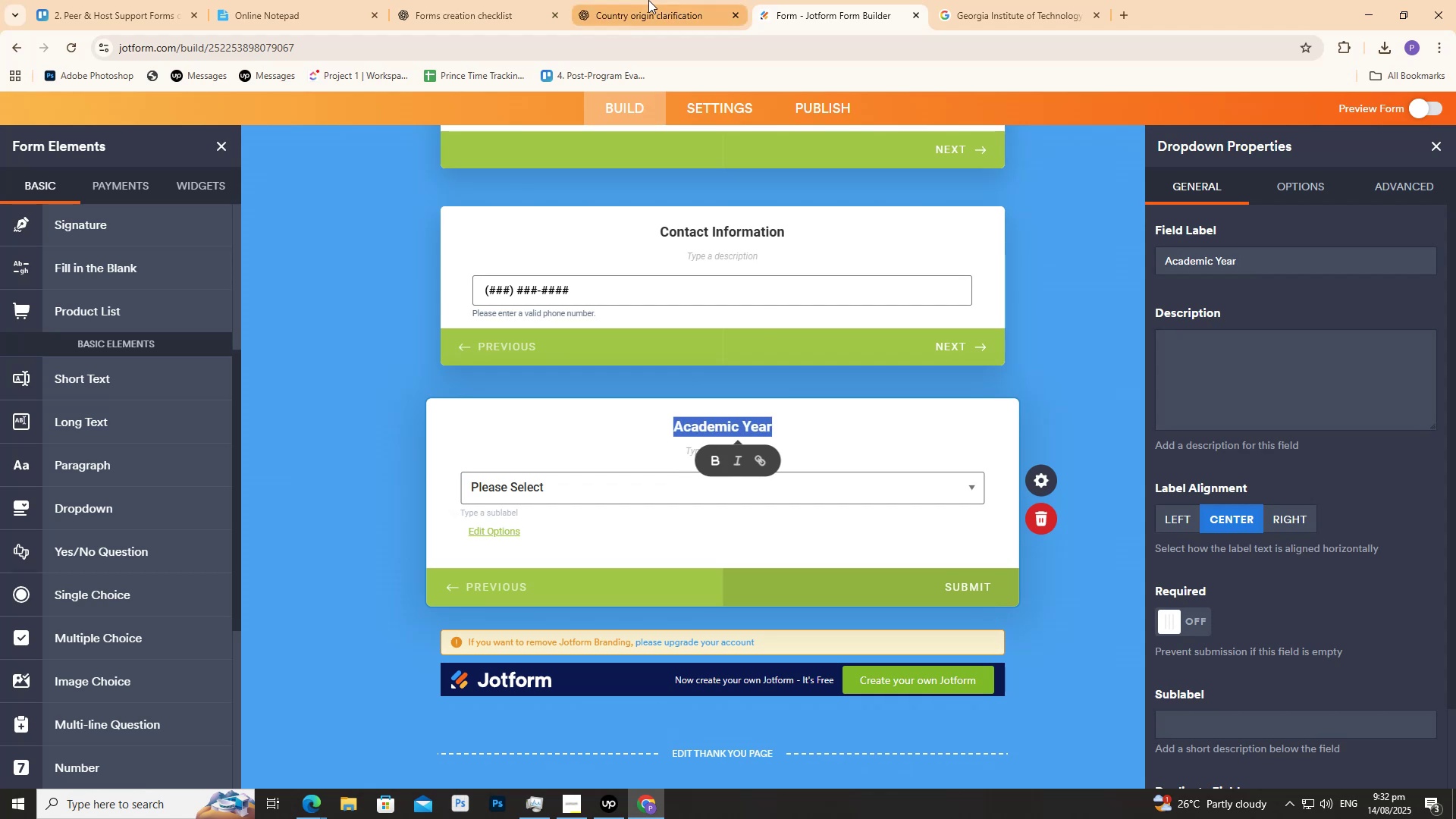 
left_click([648, 0])
 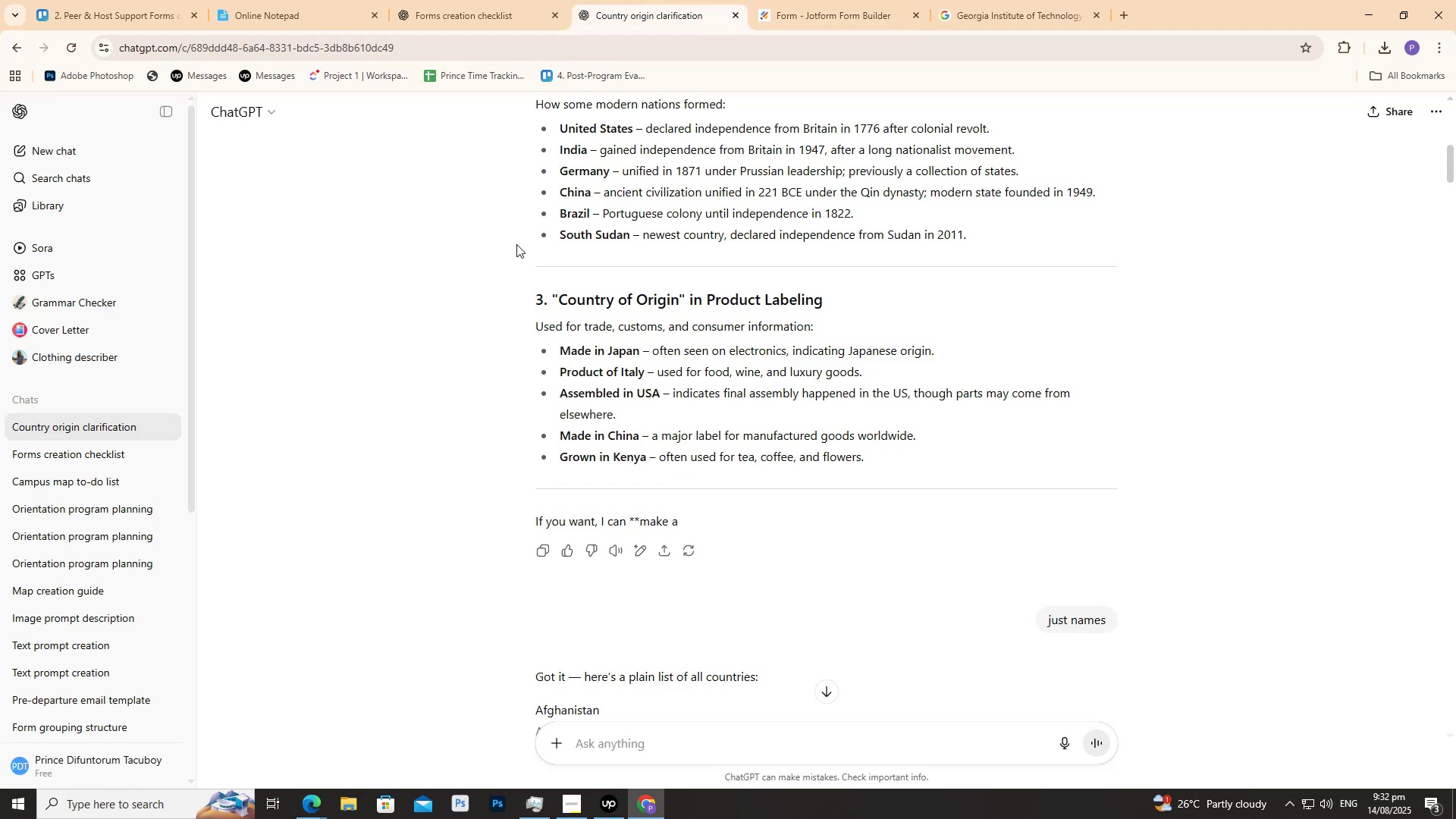 
left_click([467, 0])
 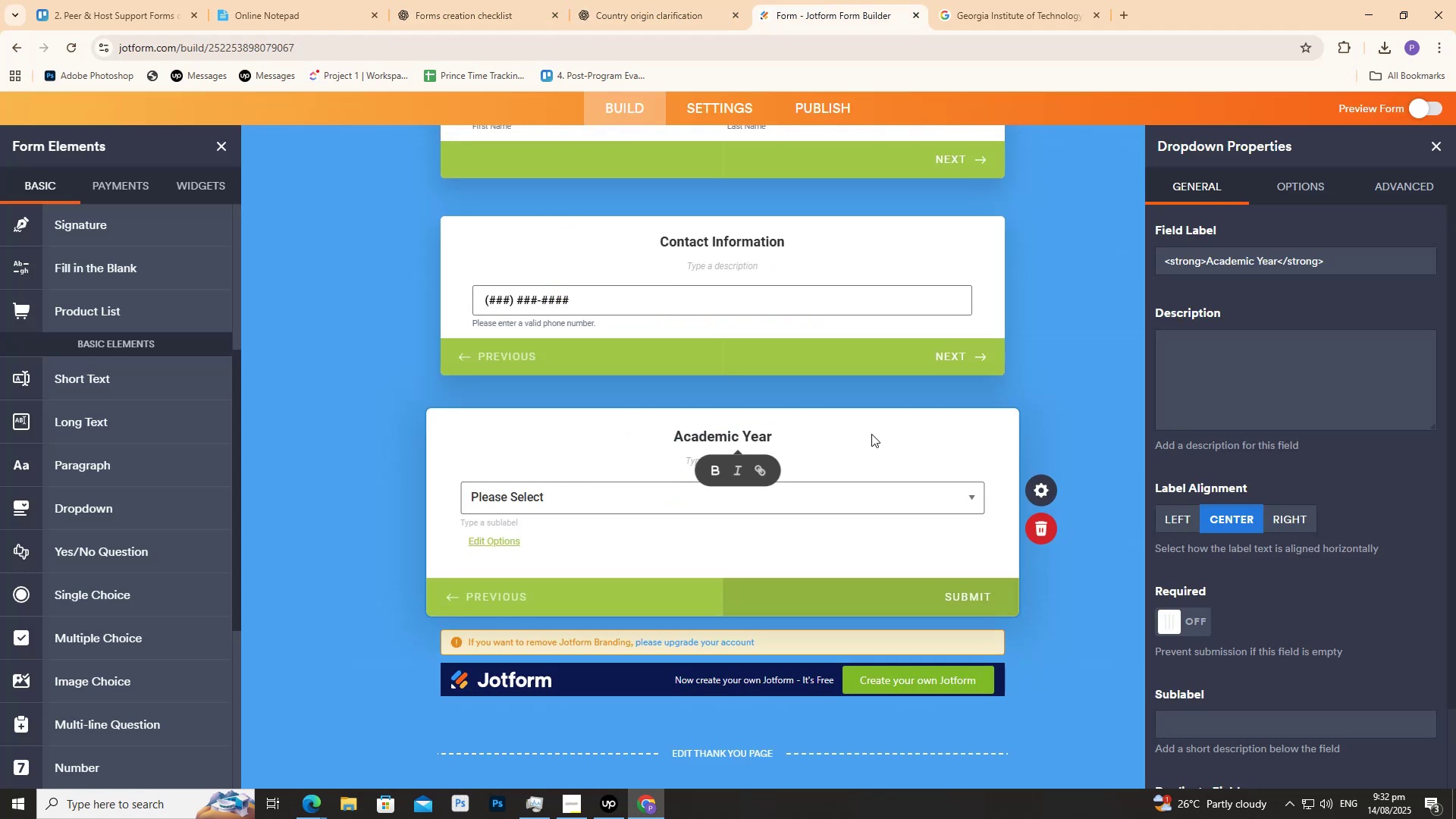 
double_click([862, 491])
 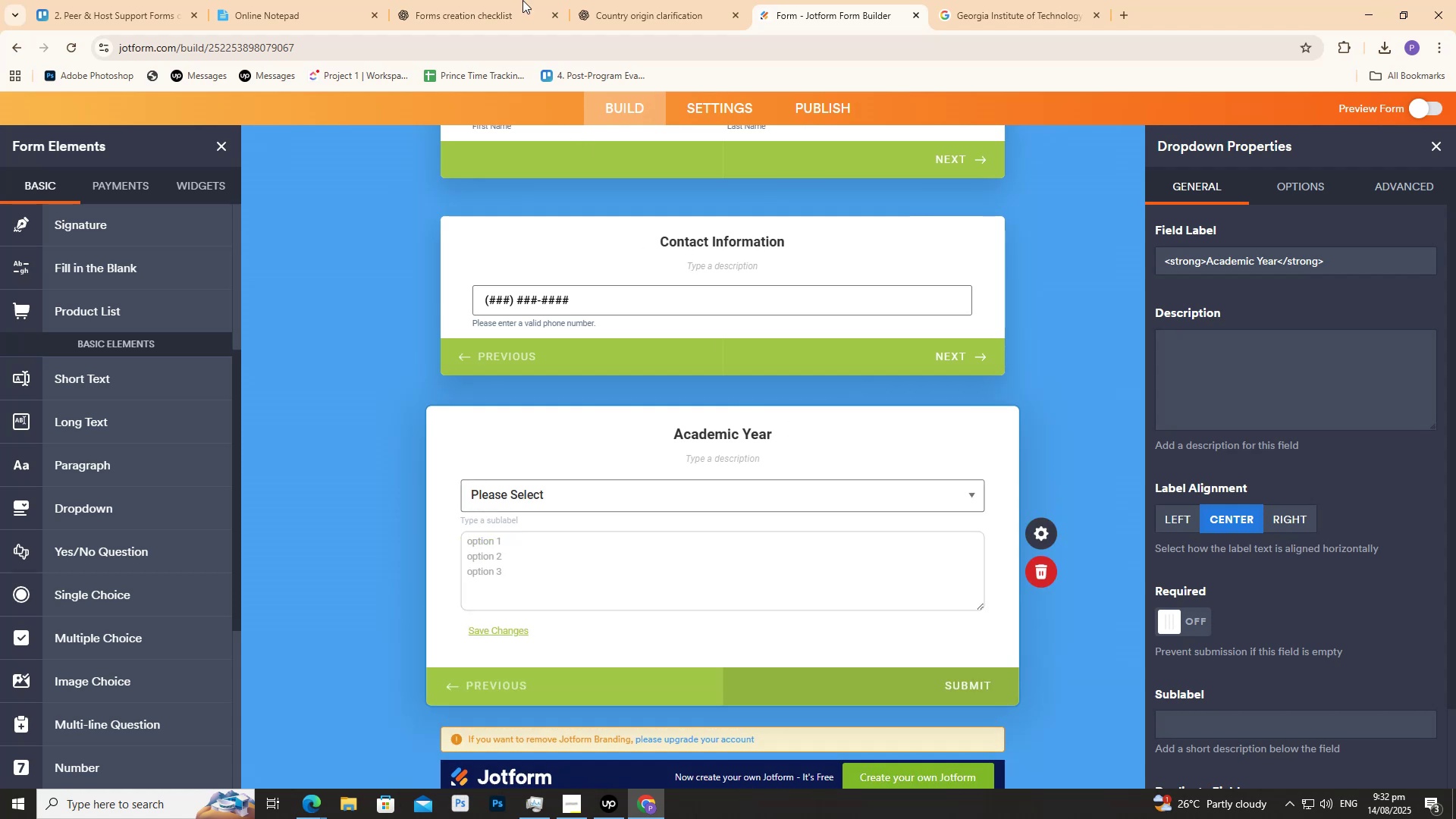 
left_click([485, 0])
 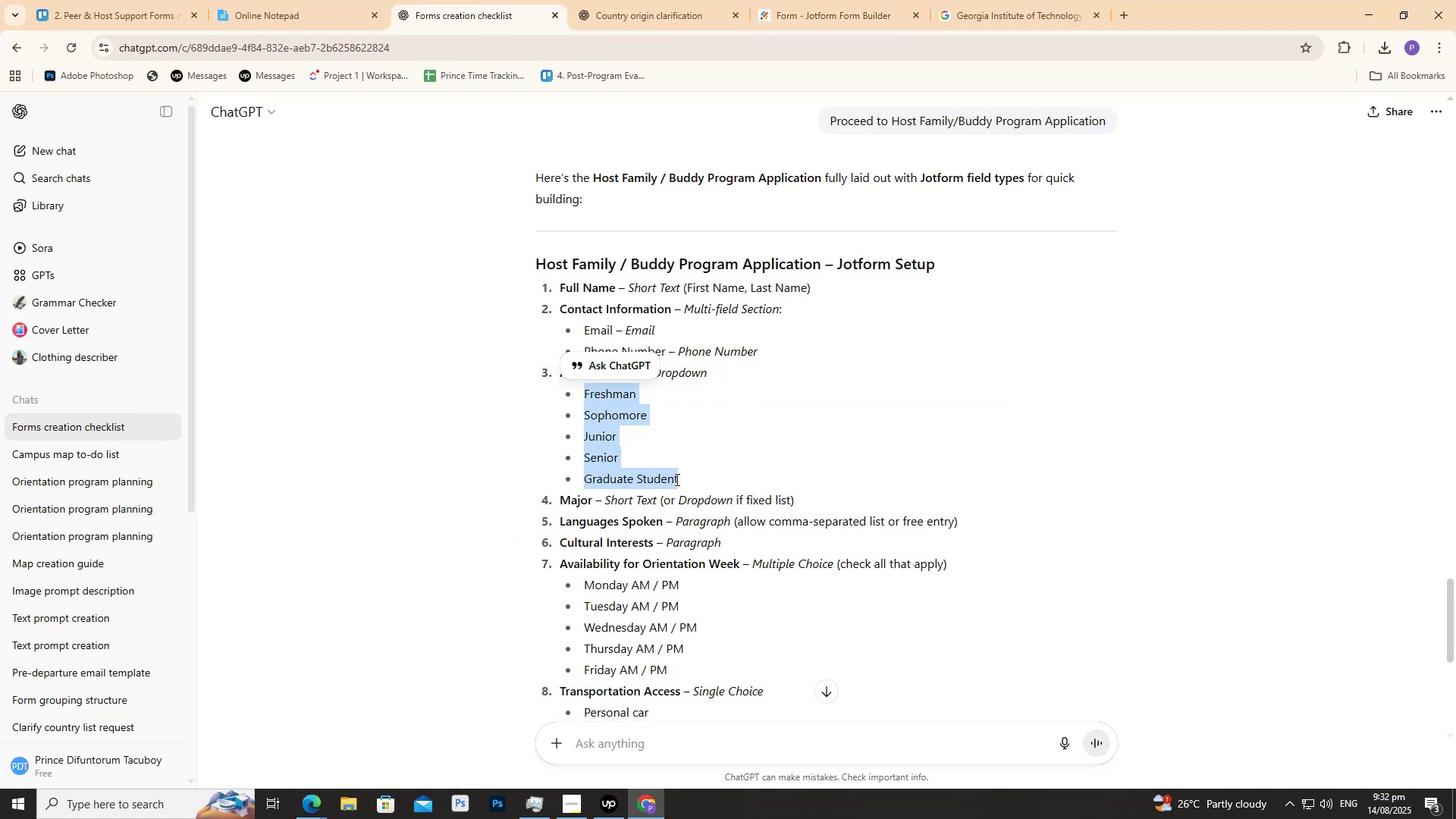 
key(Control+C)
 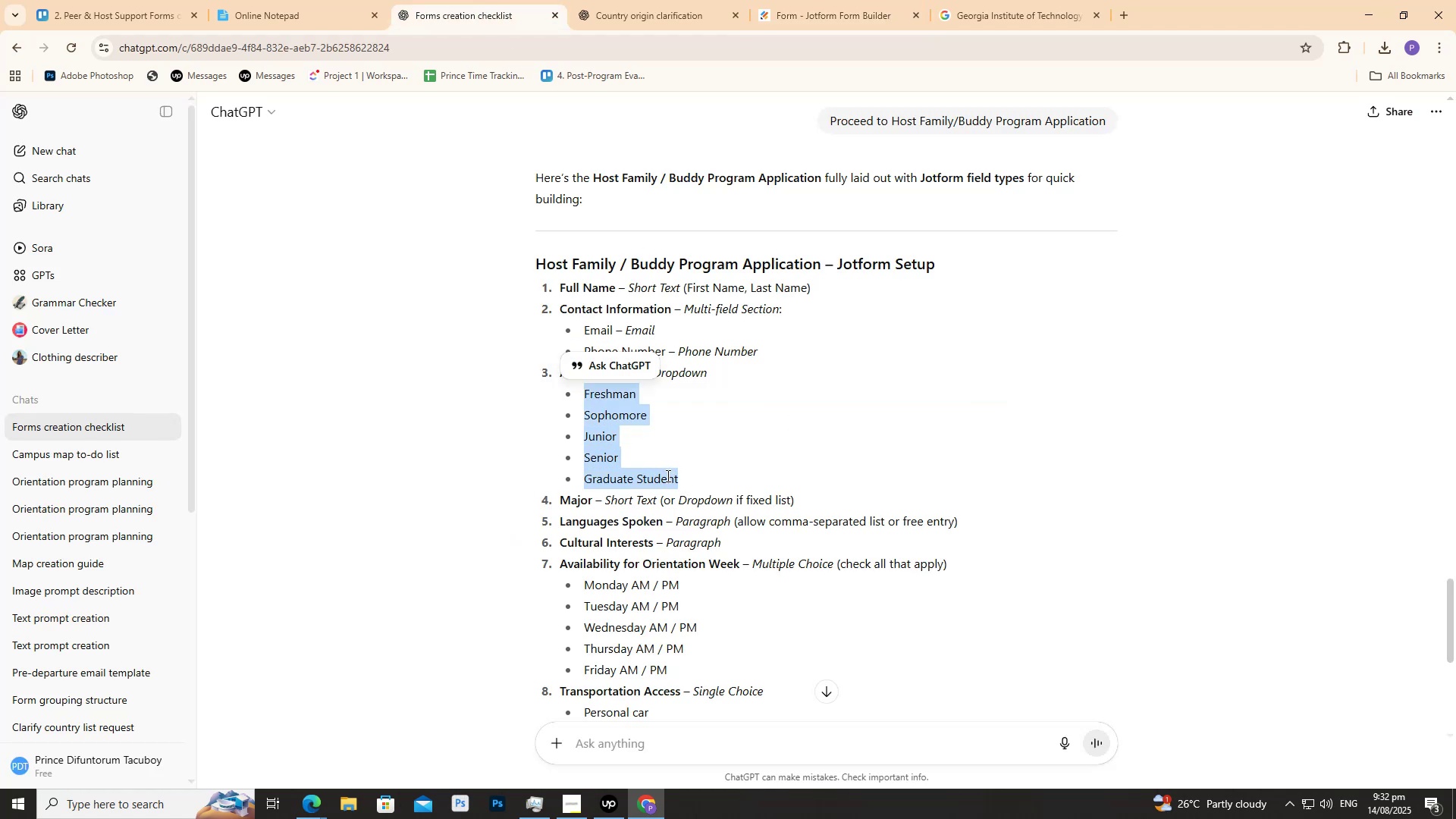 
key(Control+C)
 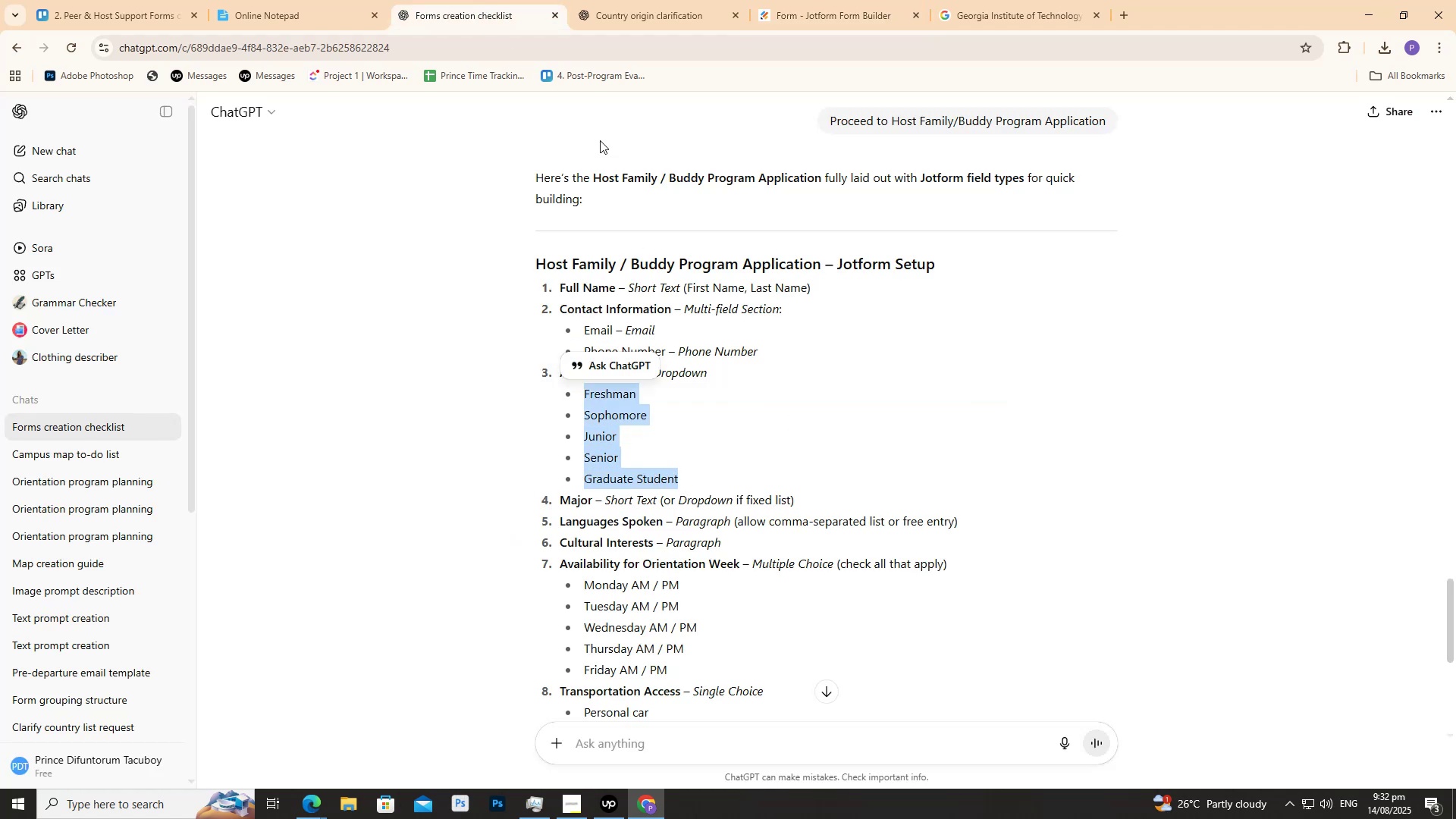 
left_click([760, 0])
 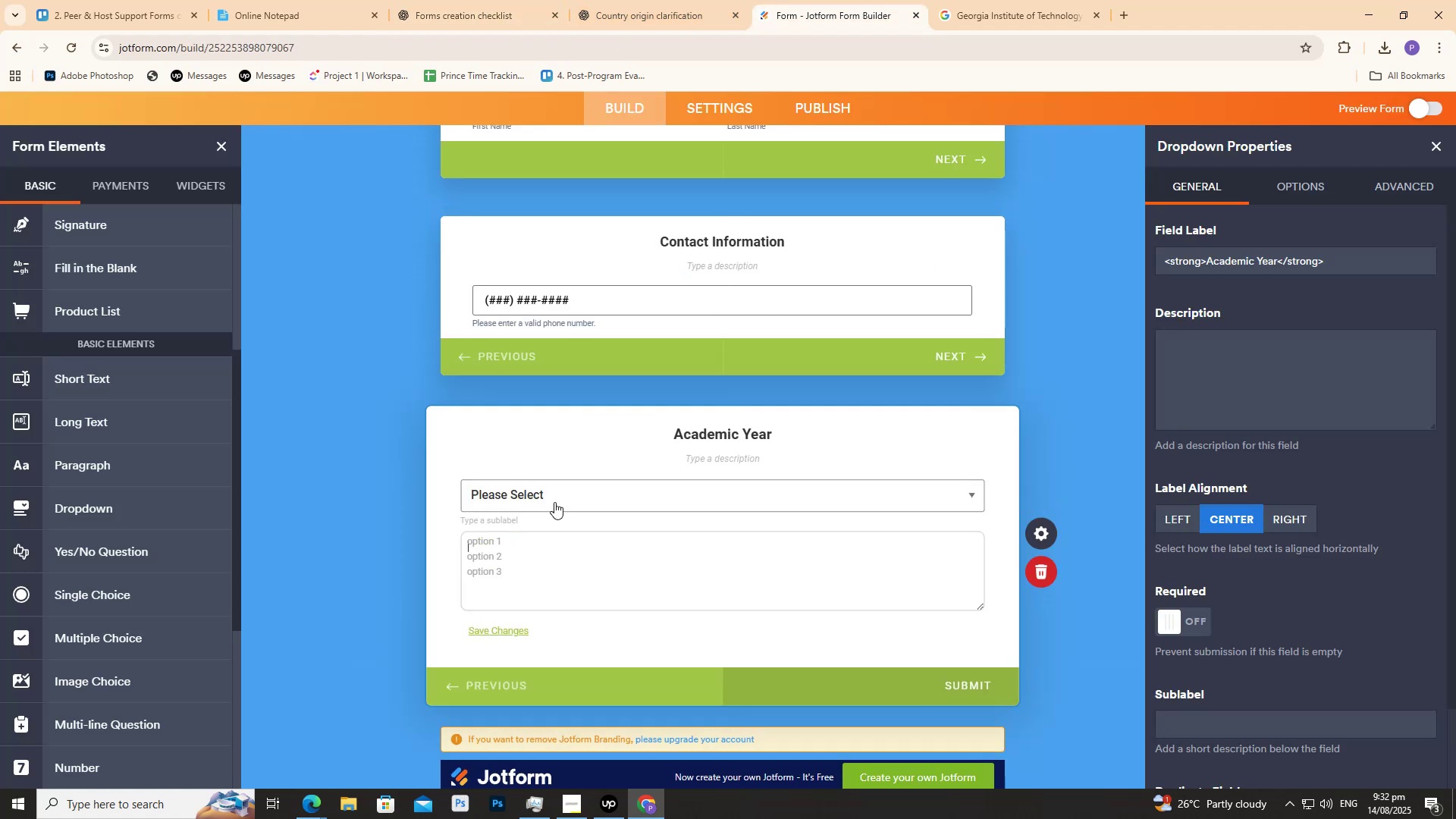 
key(Control+ControlLeft)
 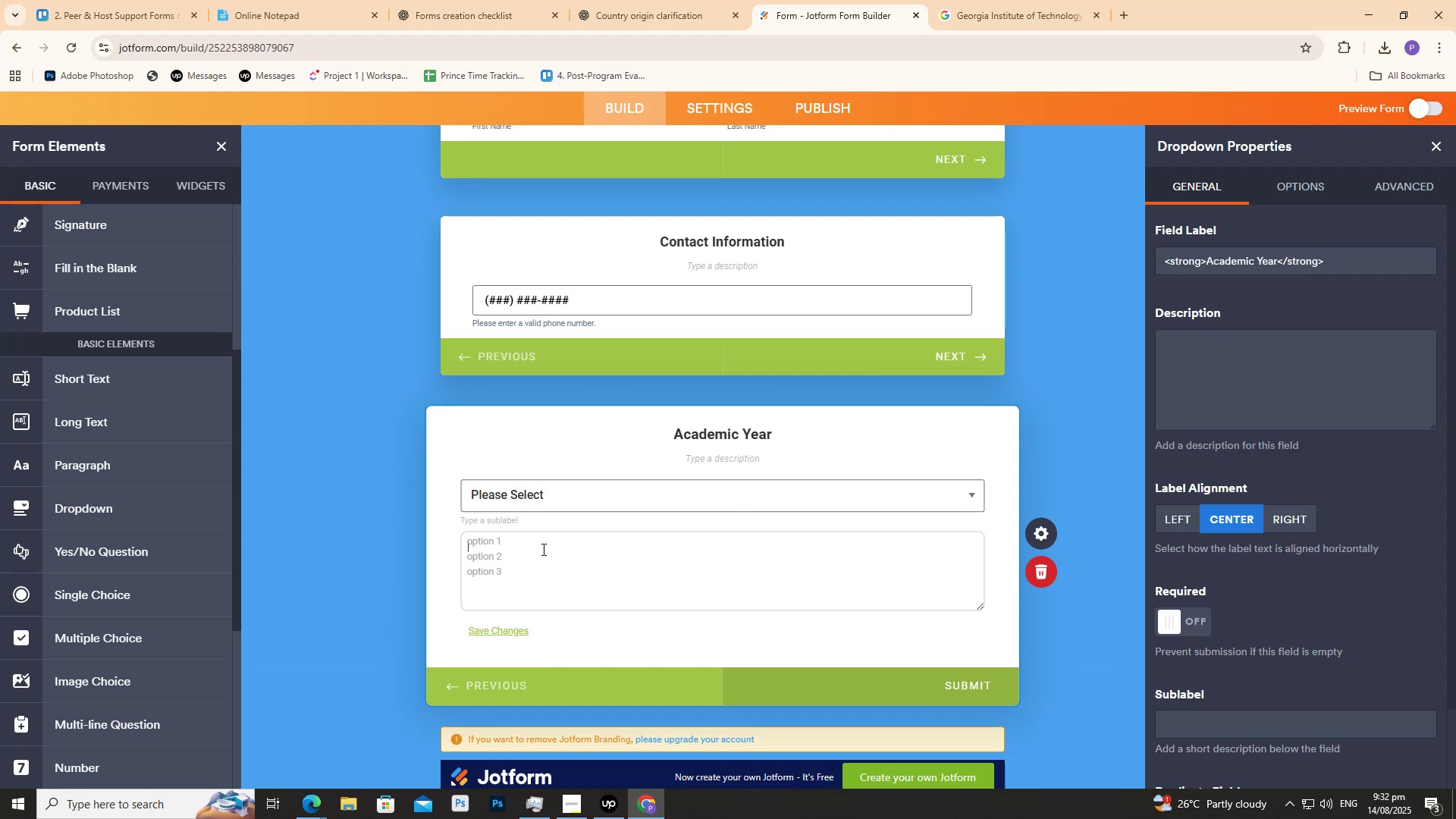 
key(Control+V)
 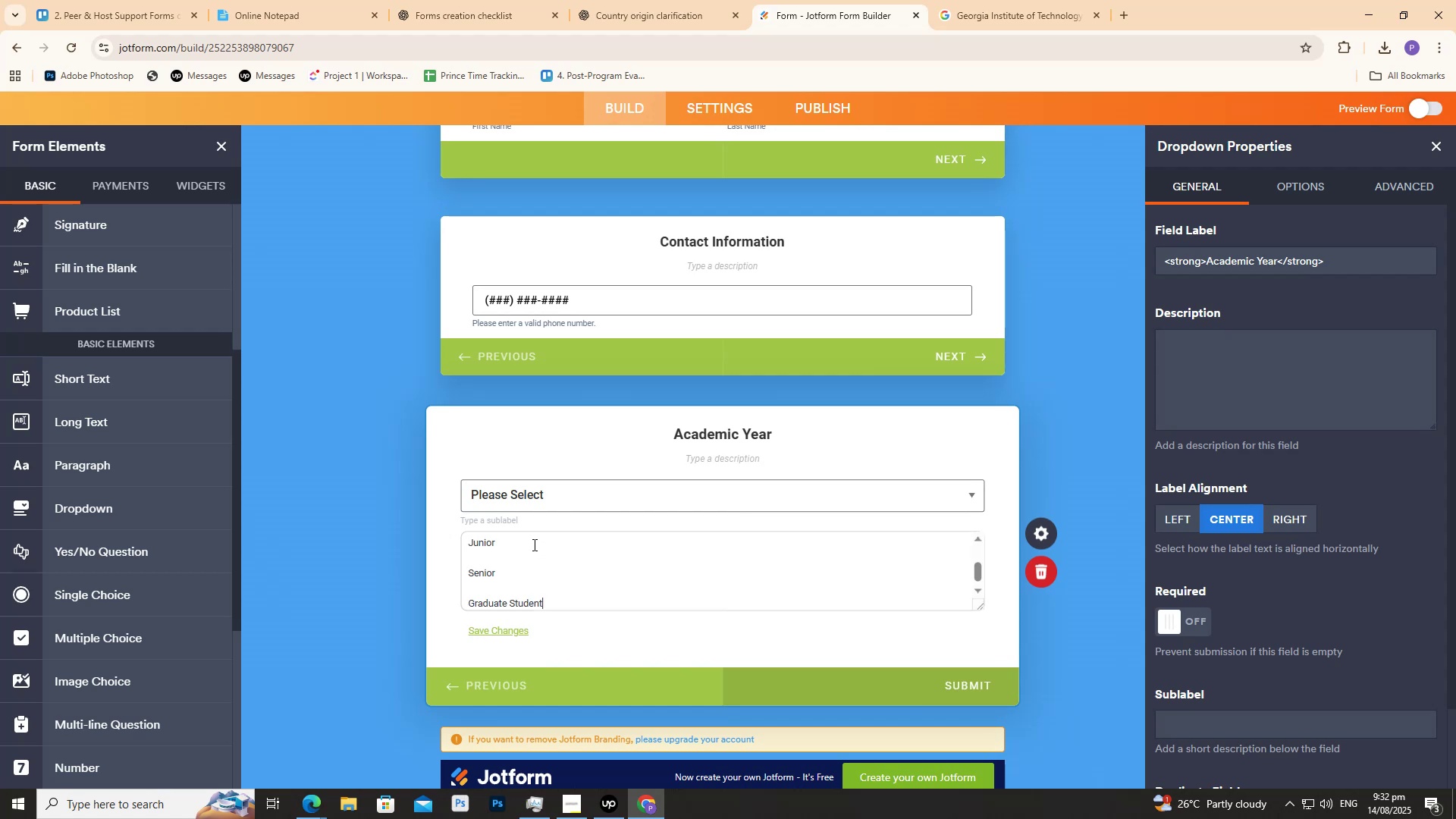 
key(Control+A)
 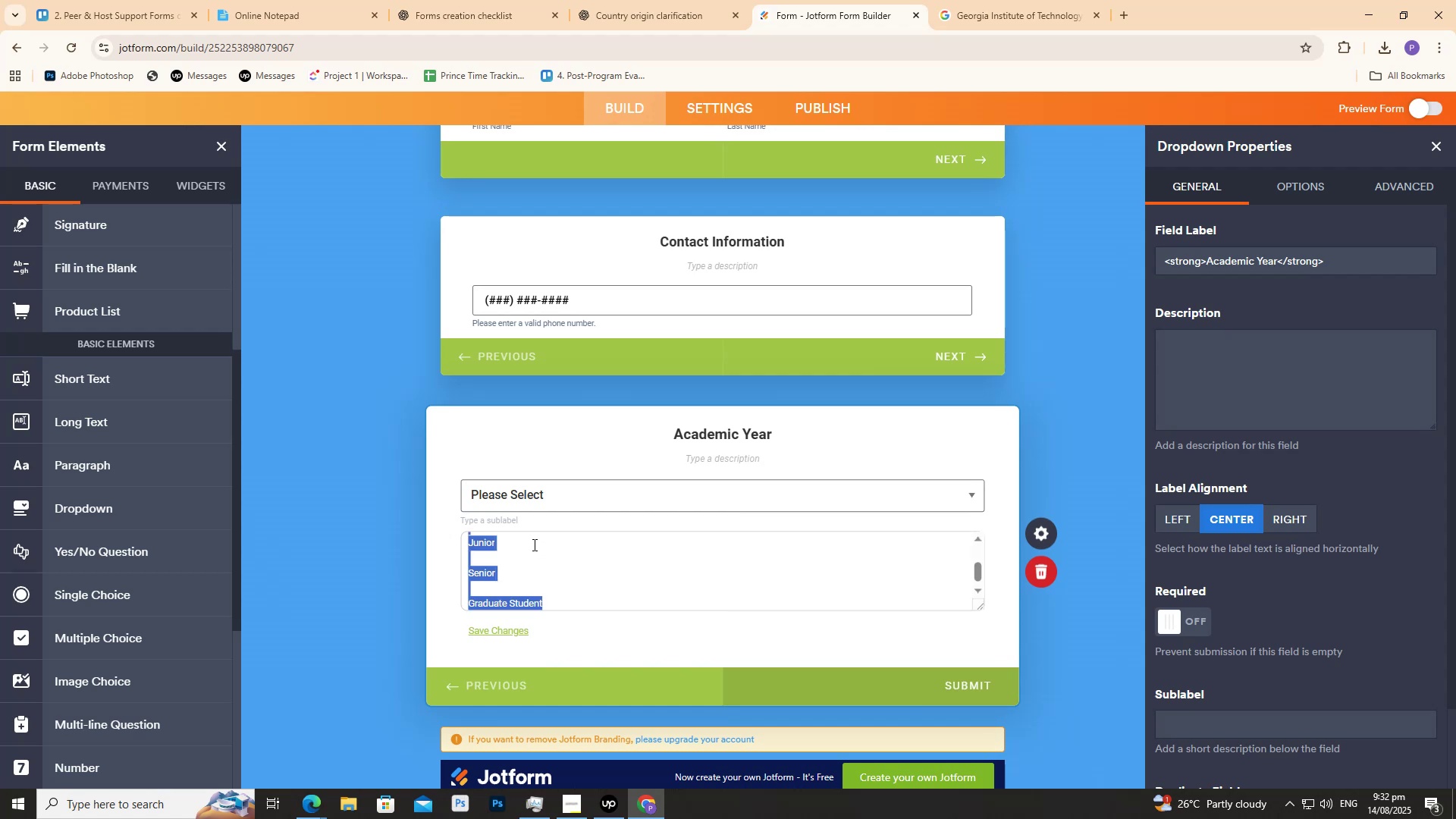 
key(Control+V)
 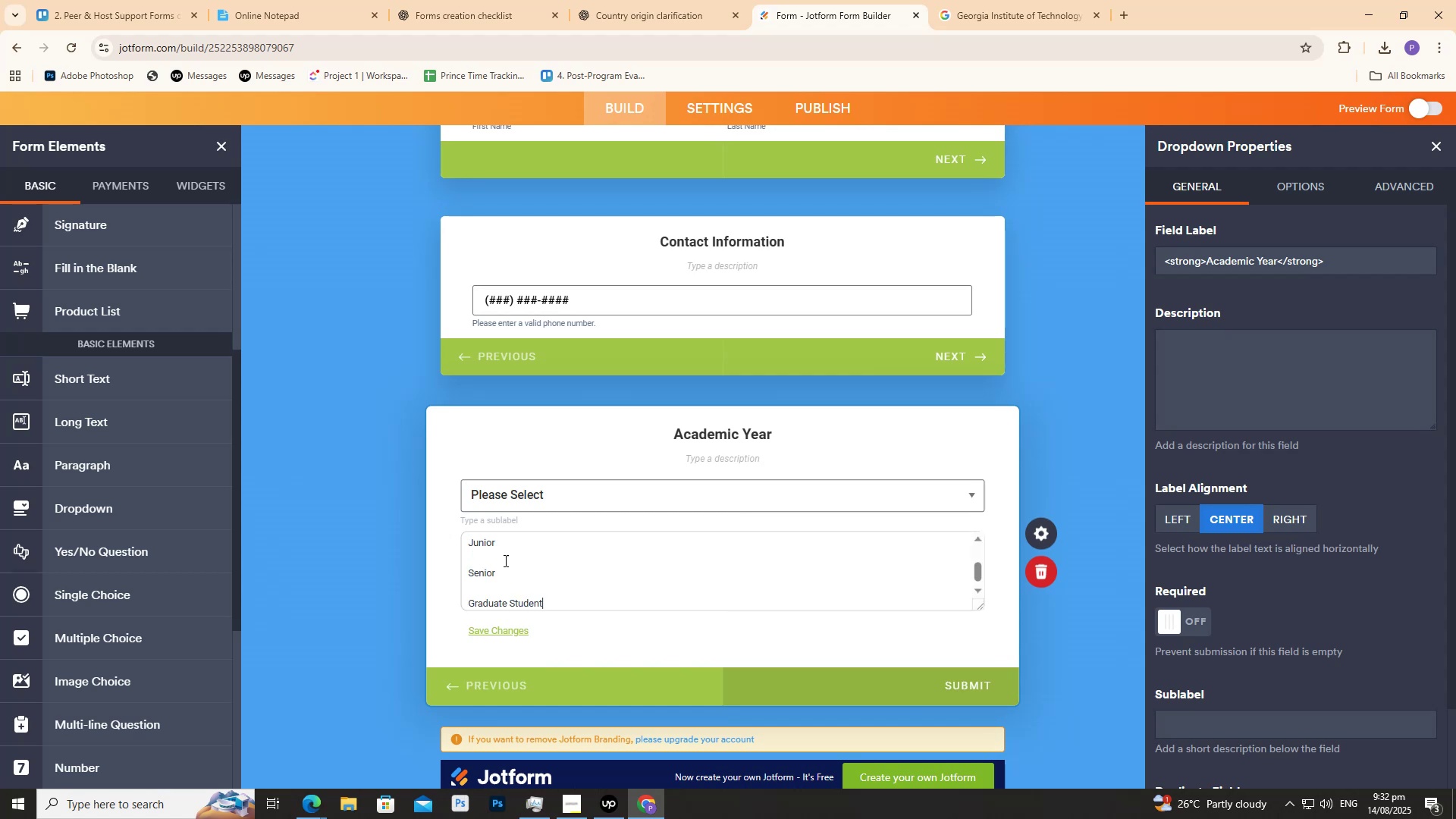 
scroll: coordinate [479, 567], scroll_direction: up, amount: 3.0
 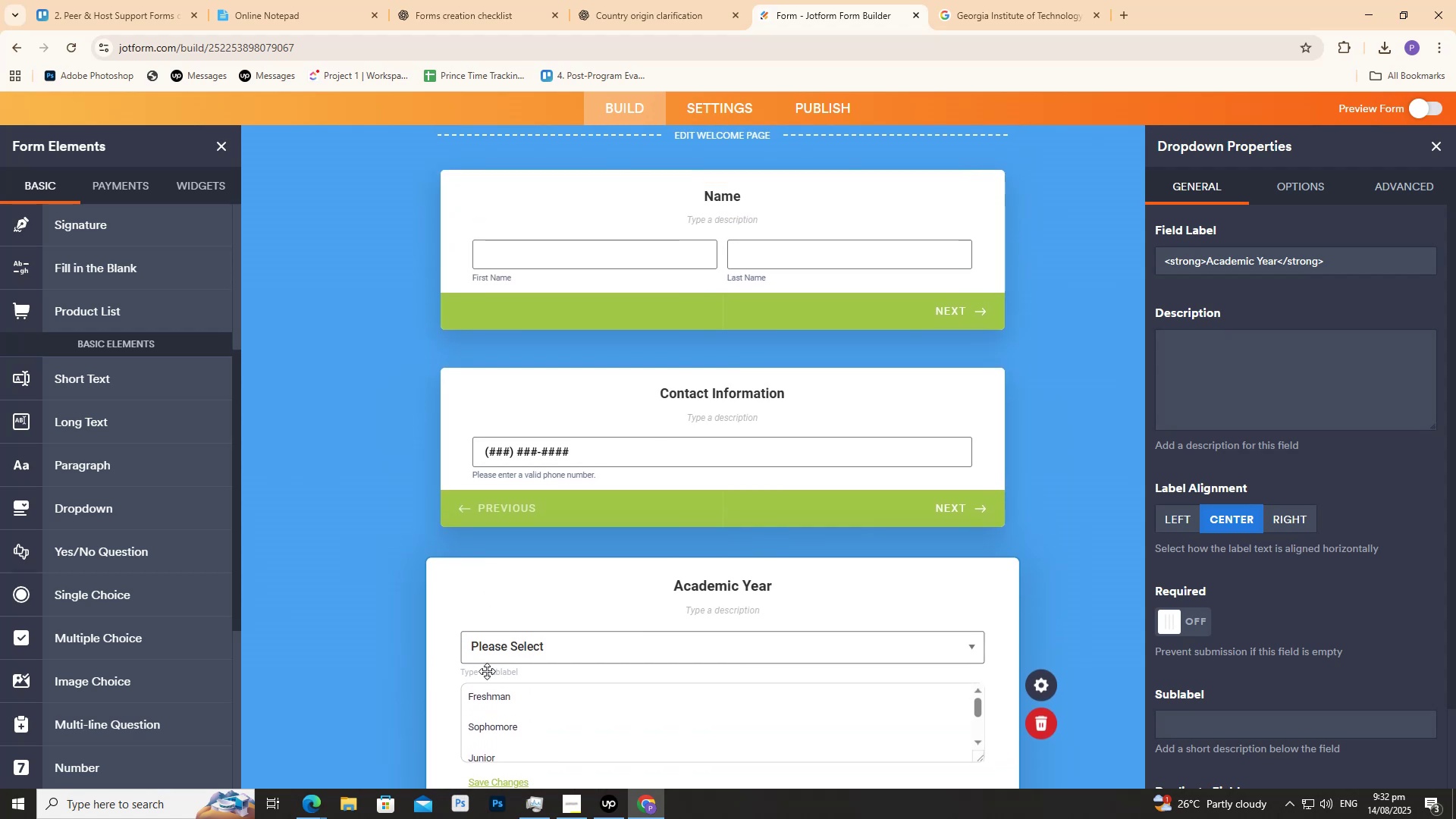 
scroll: coordinate [498, 711], scroll_direction: down, amount: 1.0
 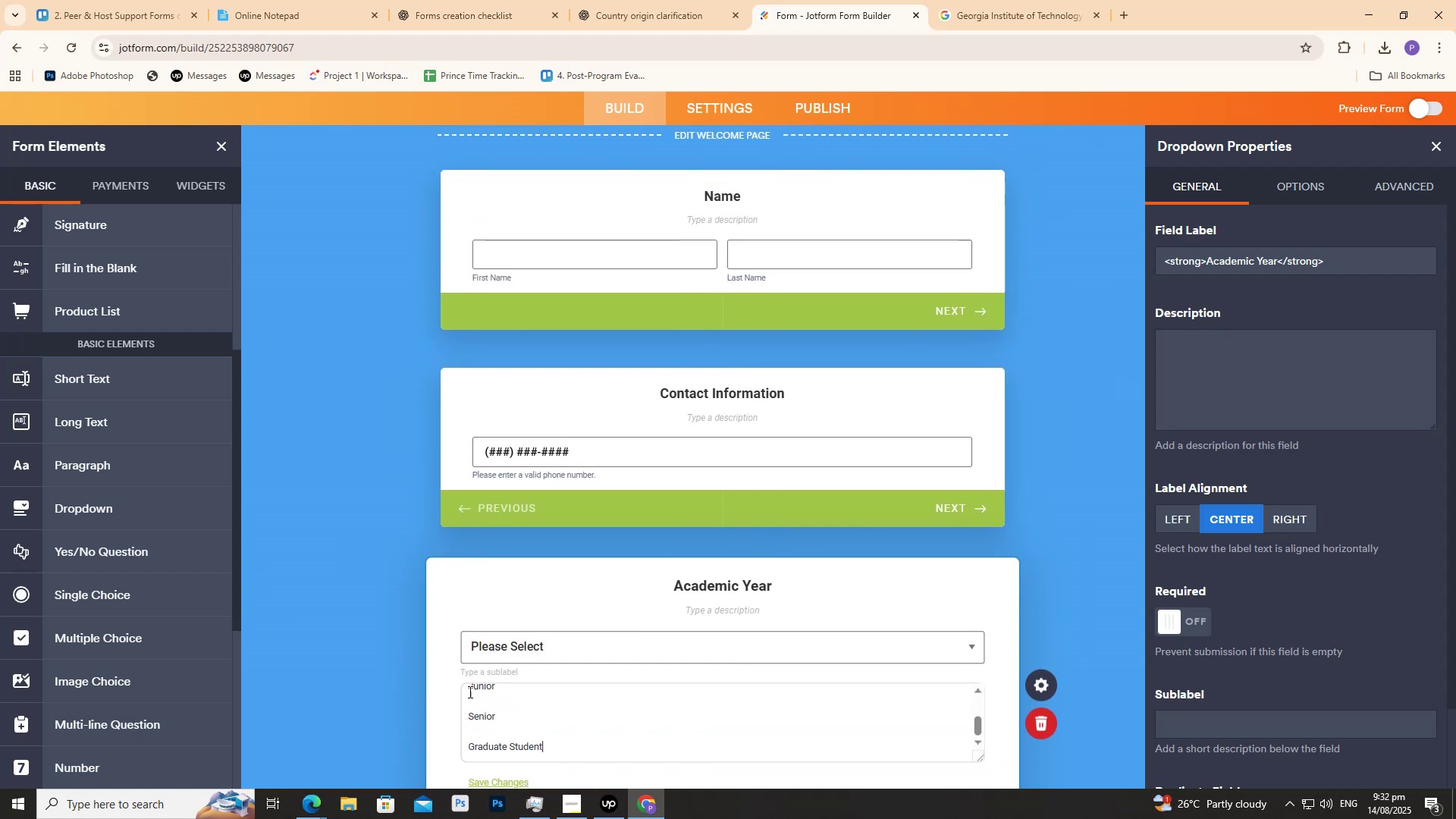 
scroll: coordinate [472, 699], scroll_direction: up, amount: 2.0
 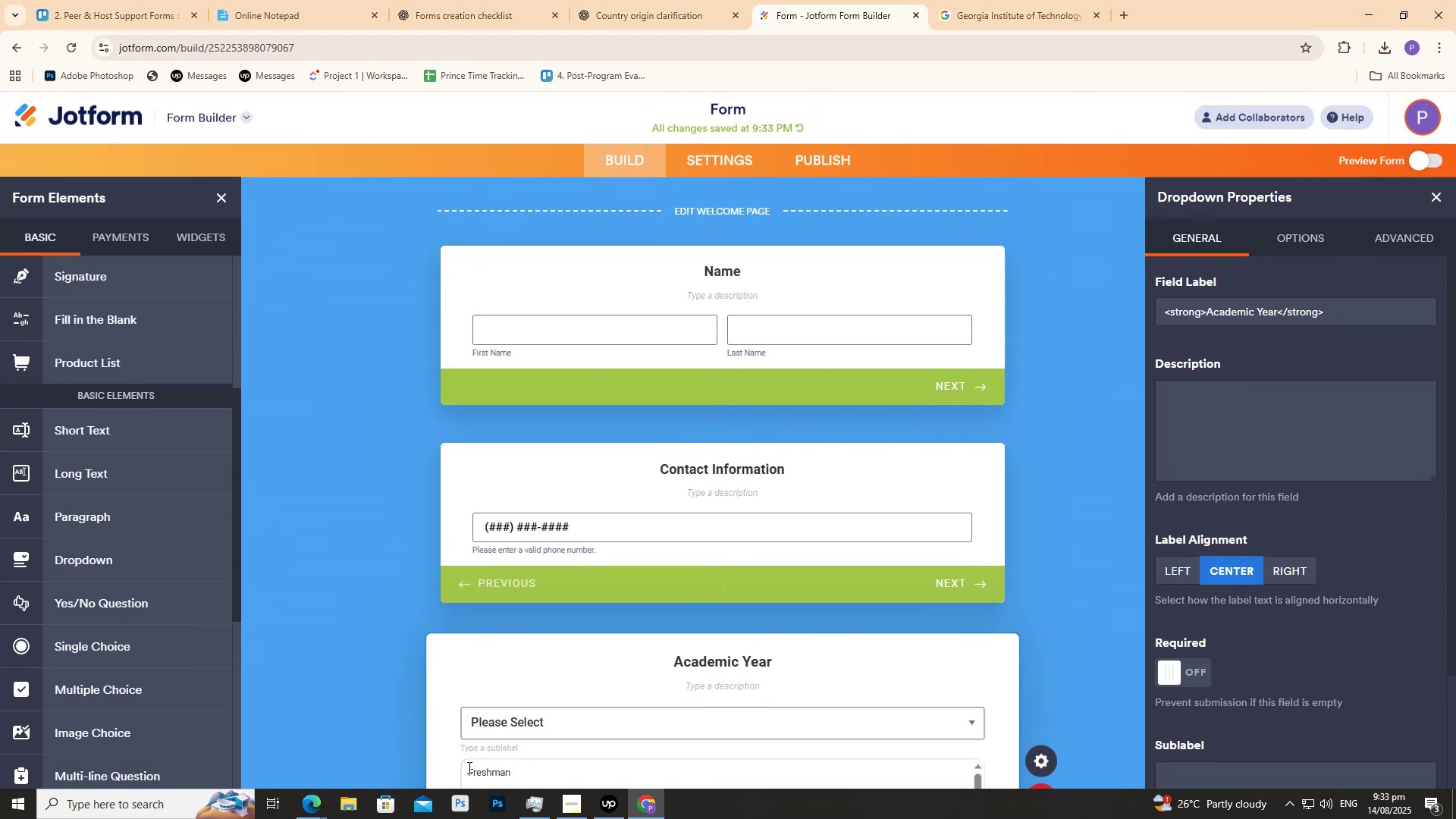 
scroll: coordinate [463, 752], scroll_direction: down, amount: 3.0
 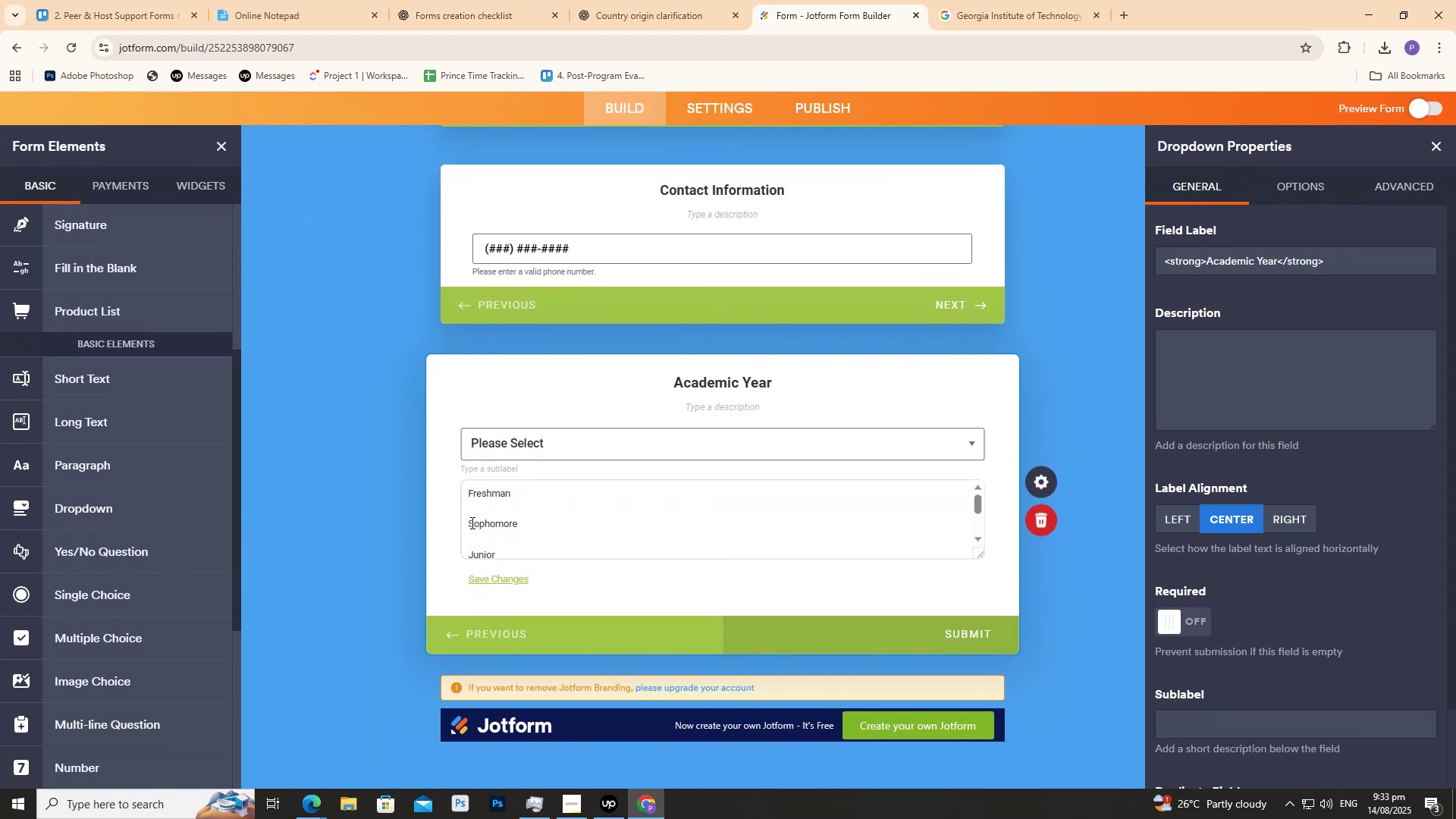 
left_click([469, 522])
 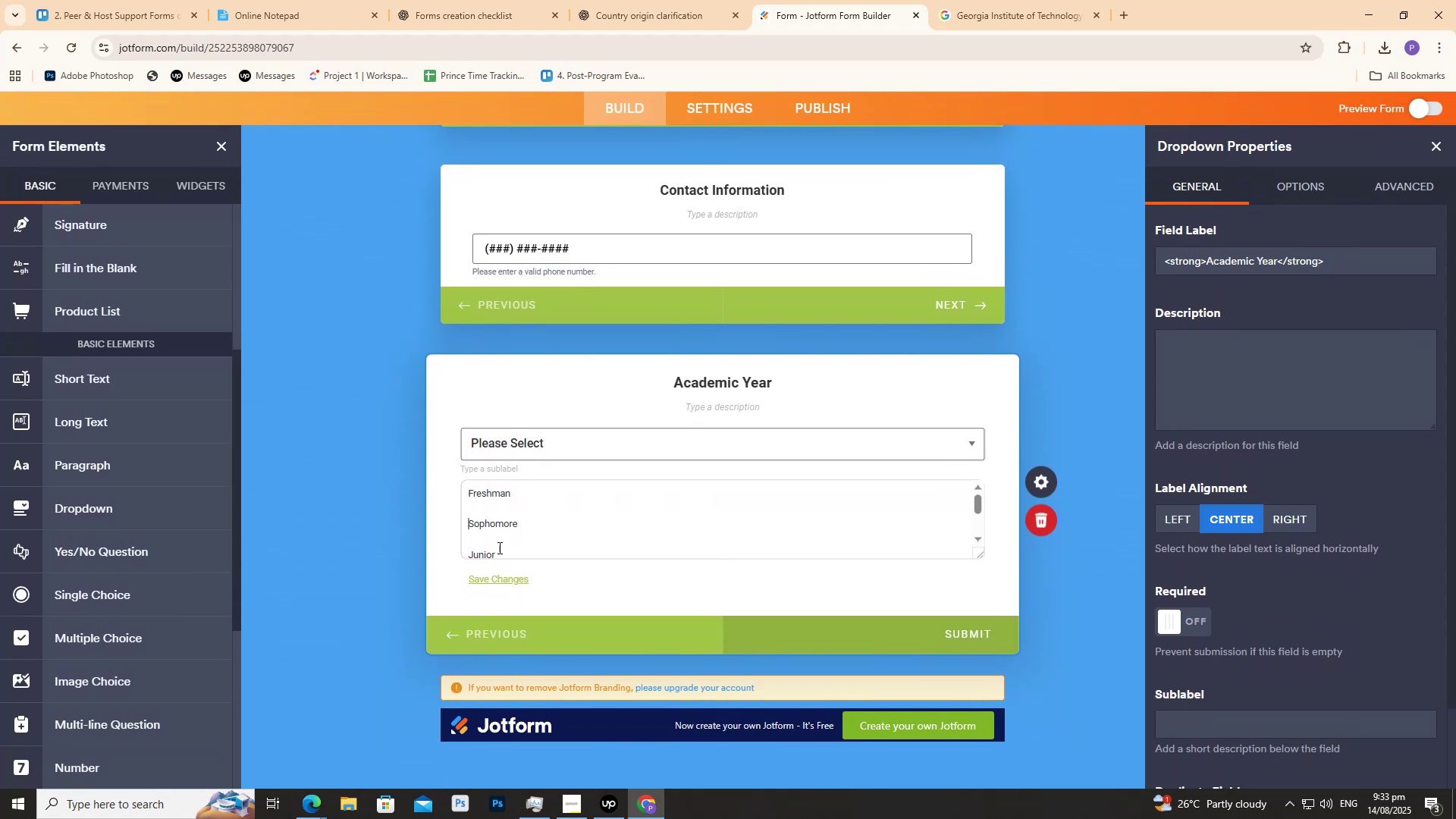 
key(Backspace)
 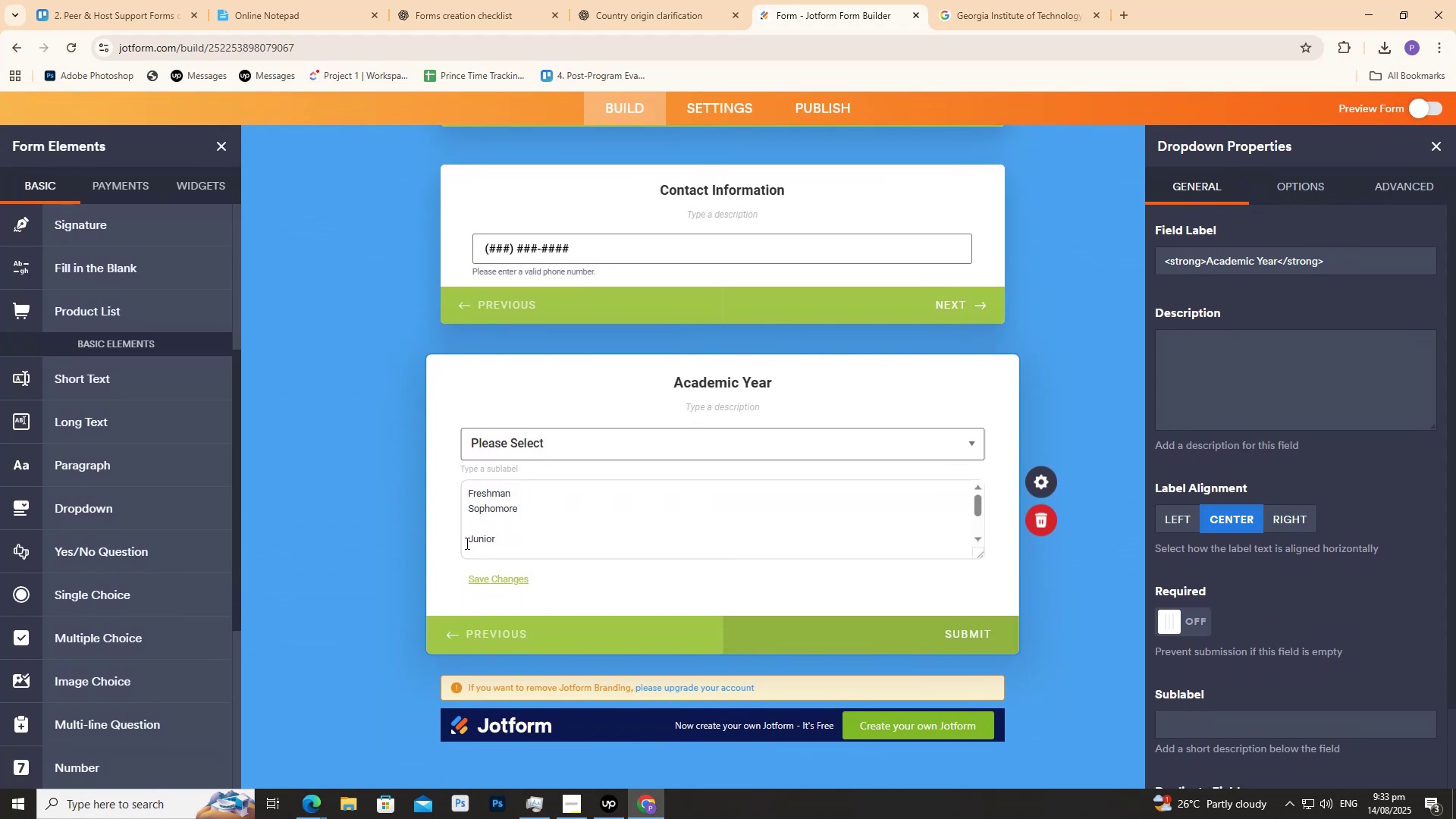 
left_click([466, 541])
 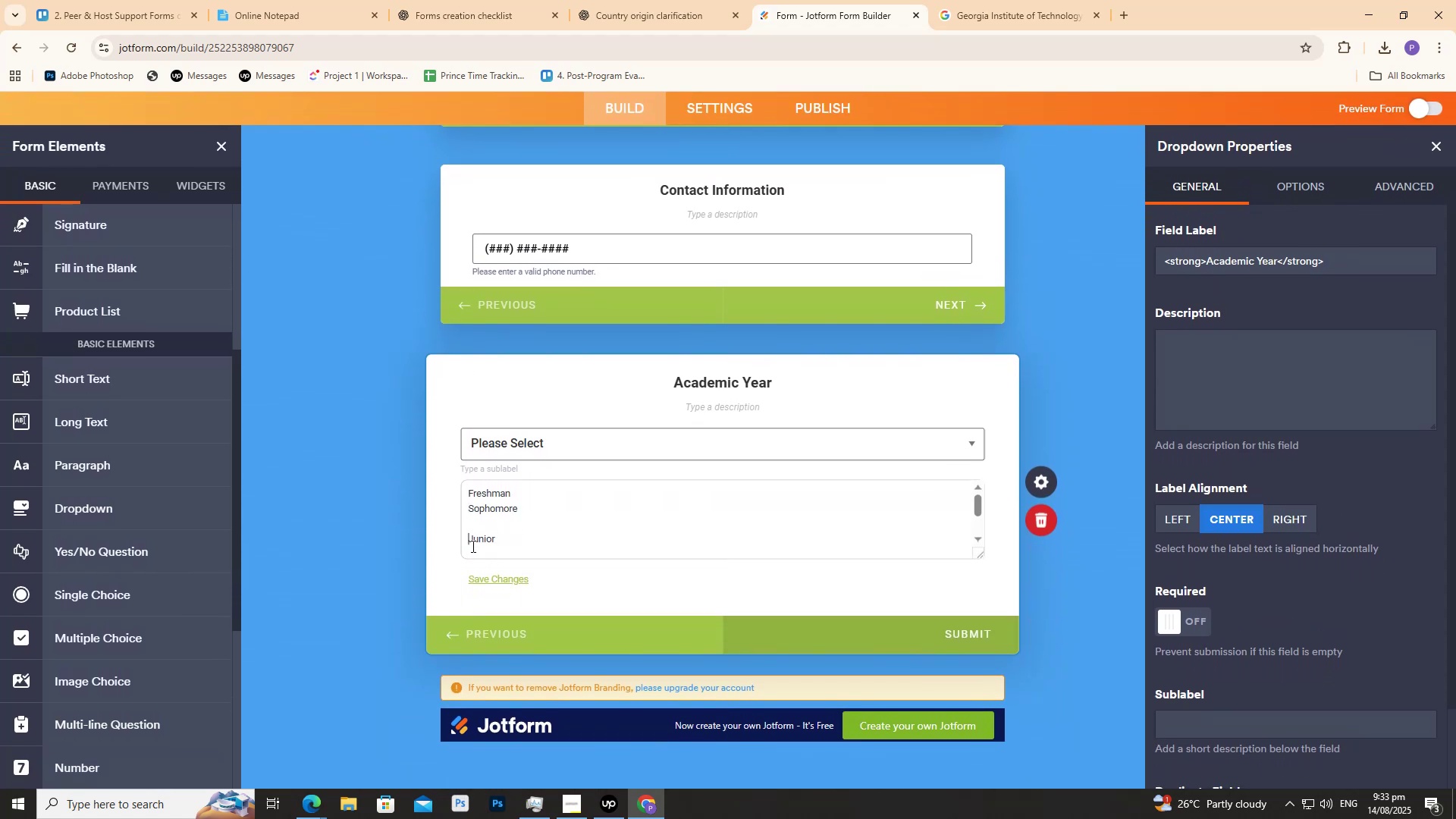 
key(Backspace)
 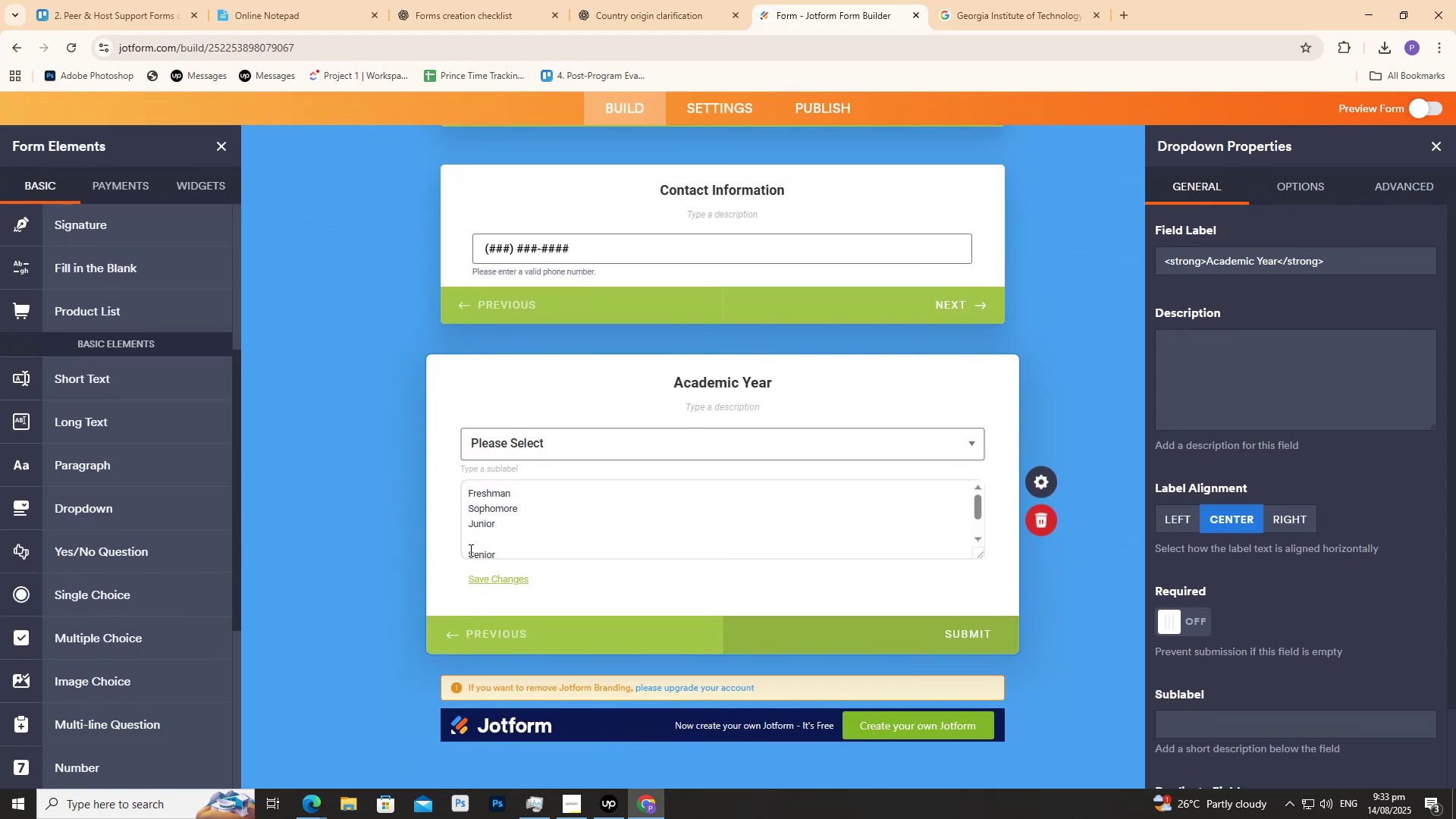 
left_click([469, 550])
 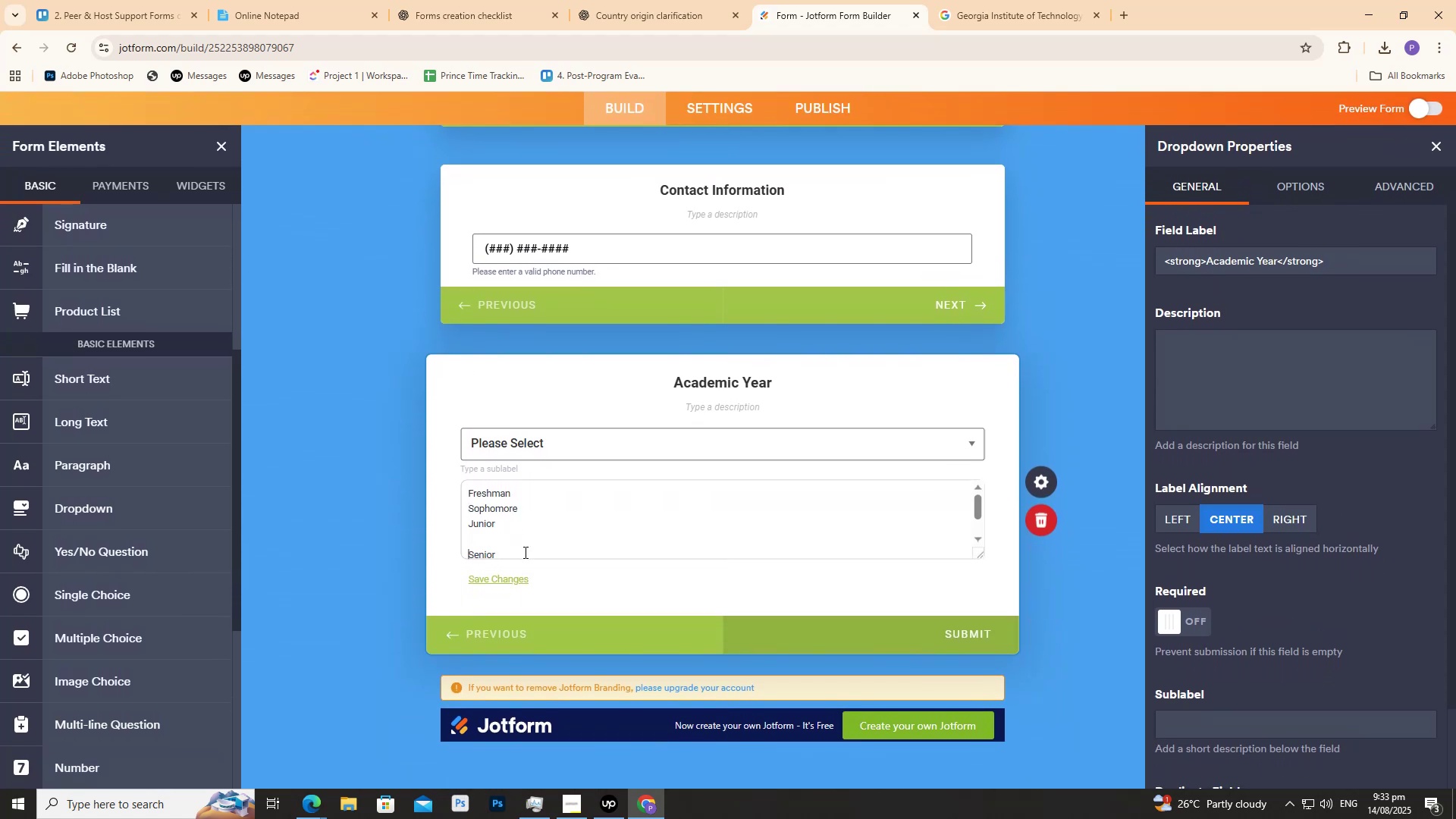 
key(Backspace)
 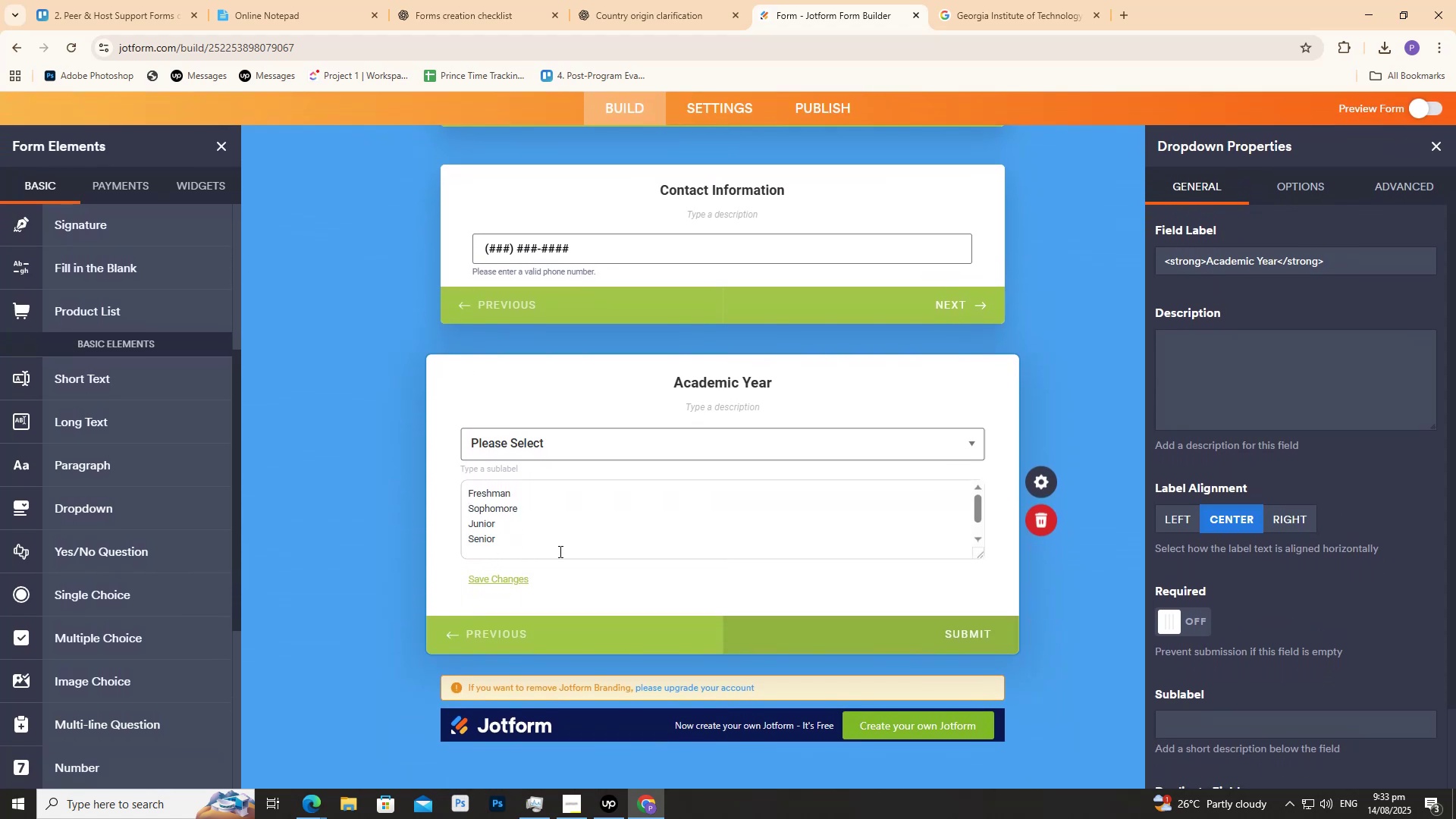 
scroll: coordinate [531, 538], scroll_direction: down, amount: 2.0
 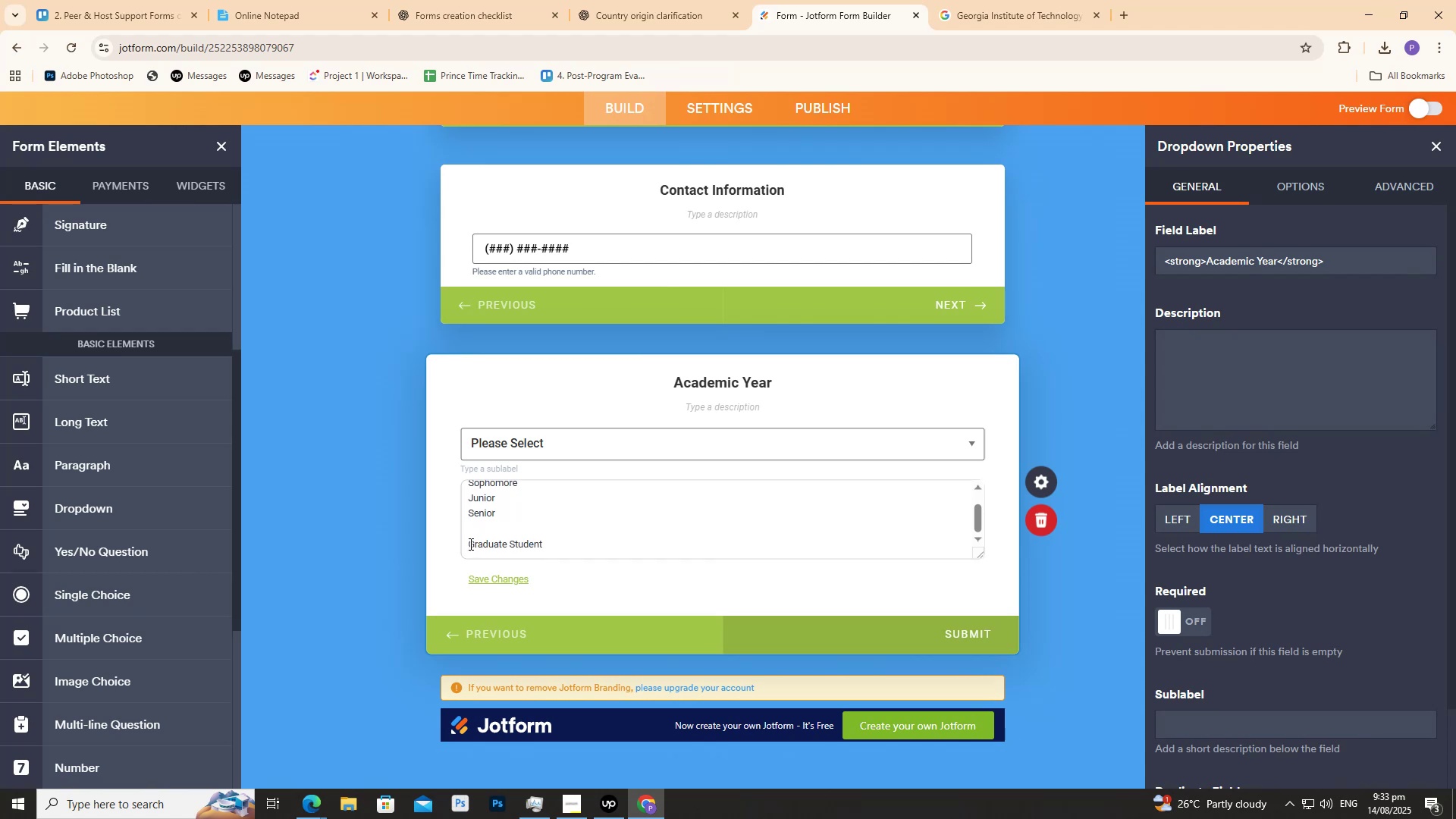 
left_click([464, 547])
 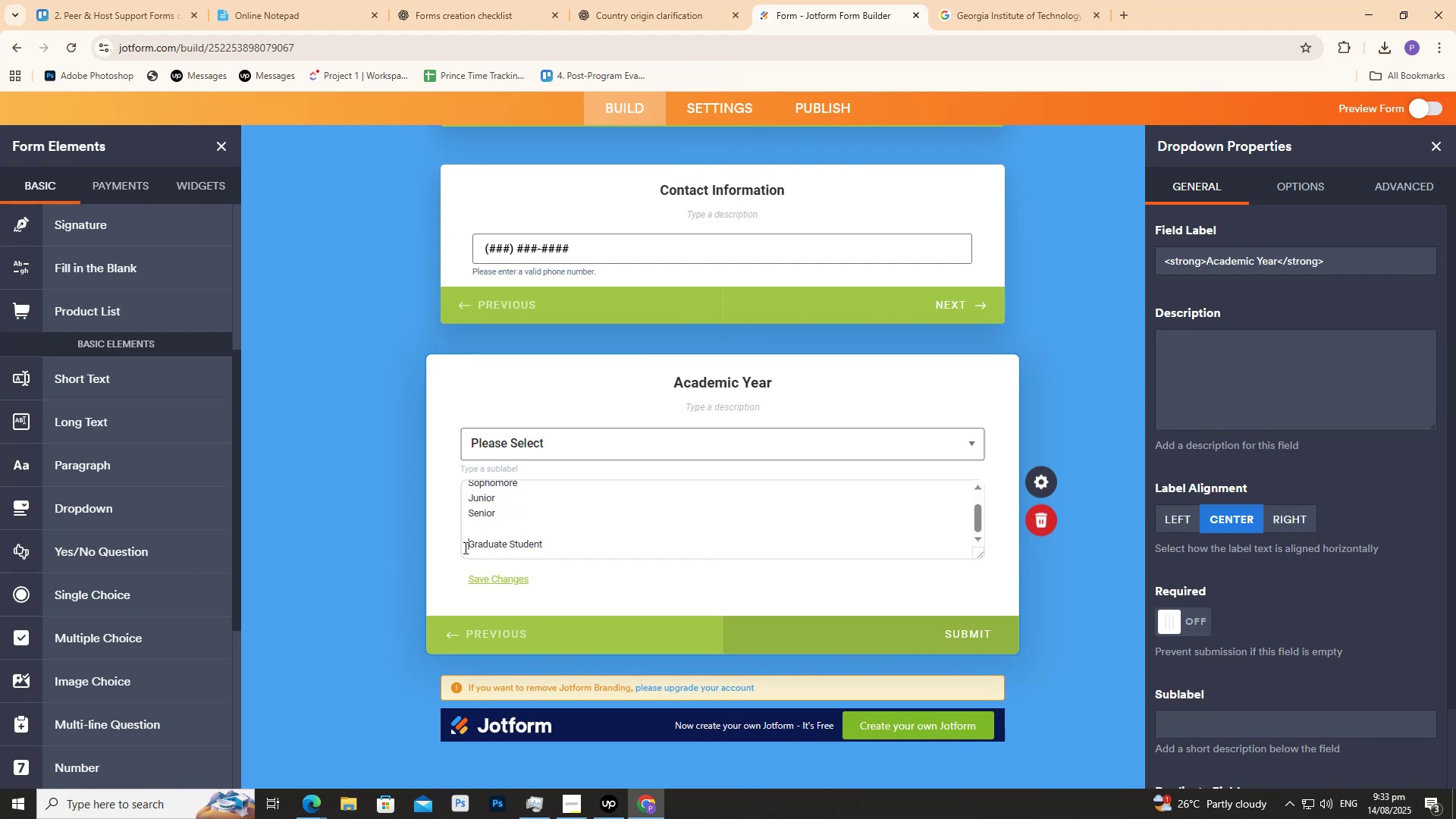 
key(Backspace)
 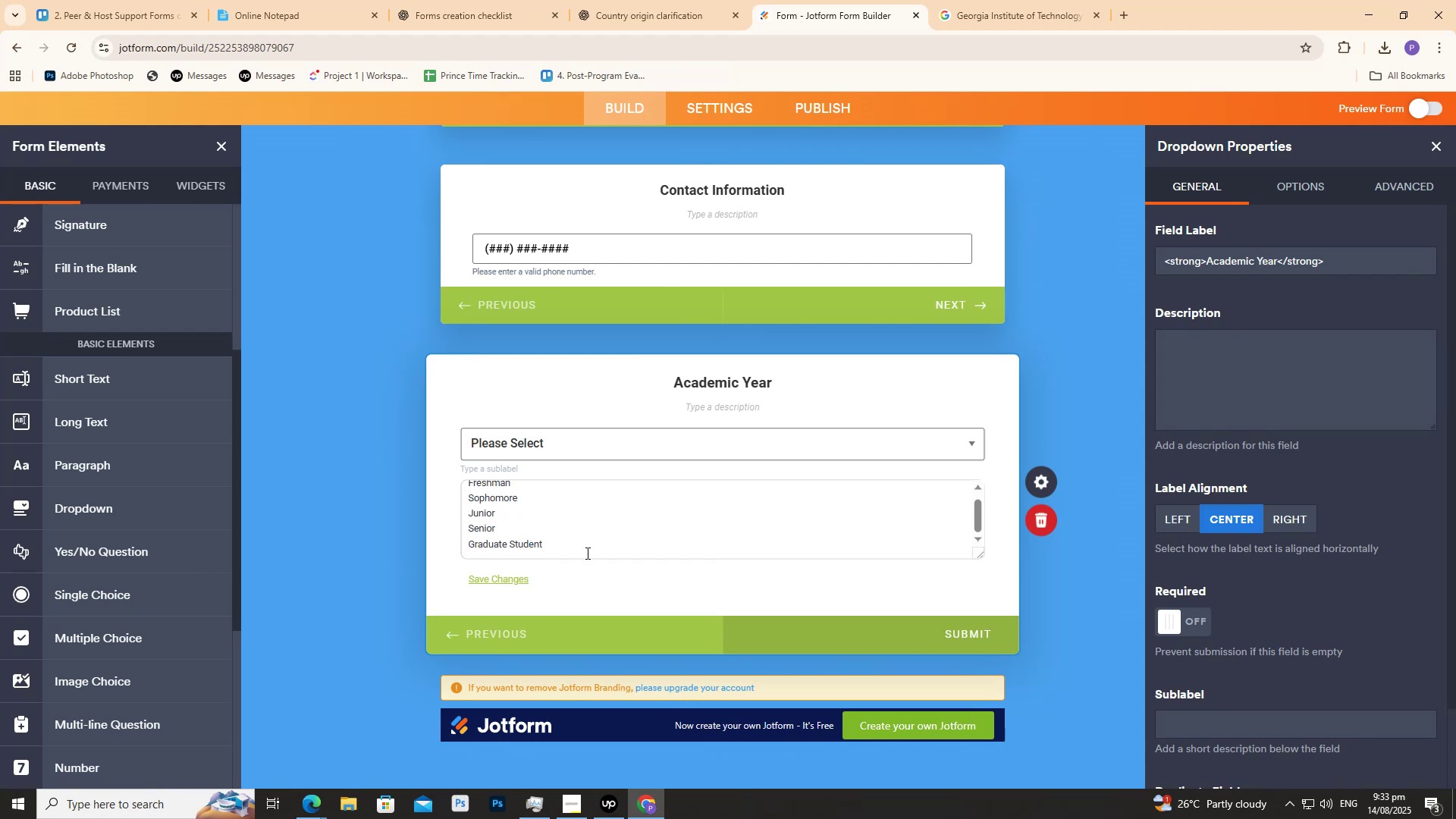 
scroll: coordinate [559, 524], scroll_direction: down, amount: 3.0
 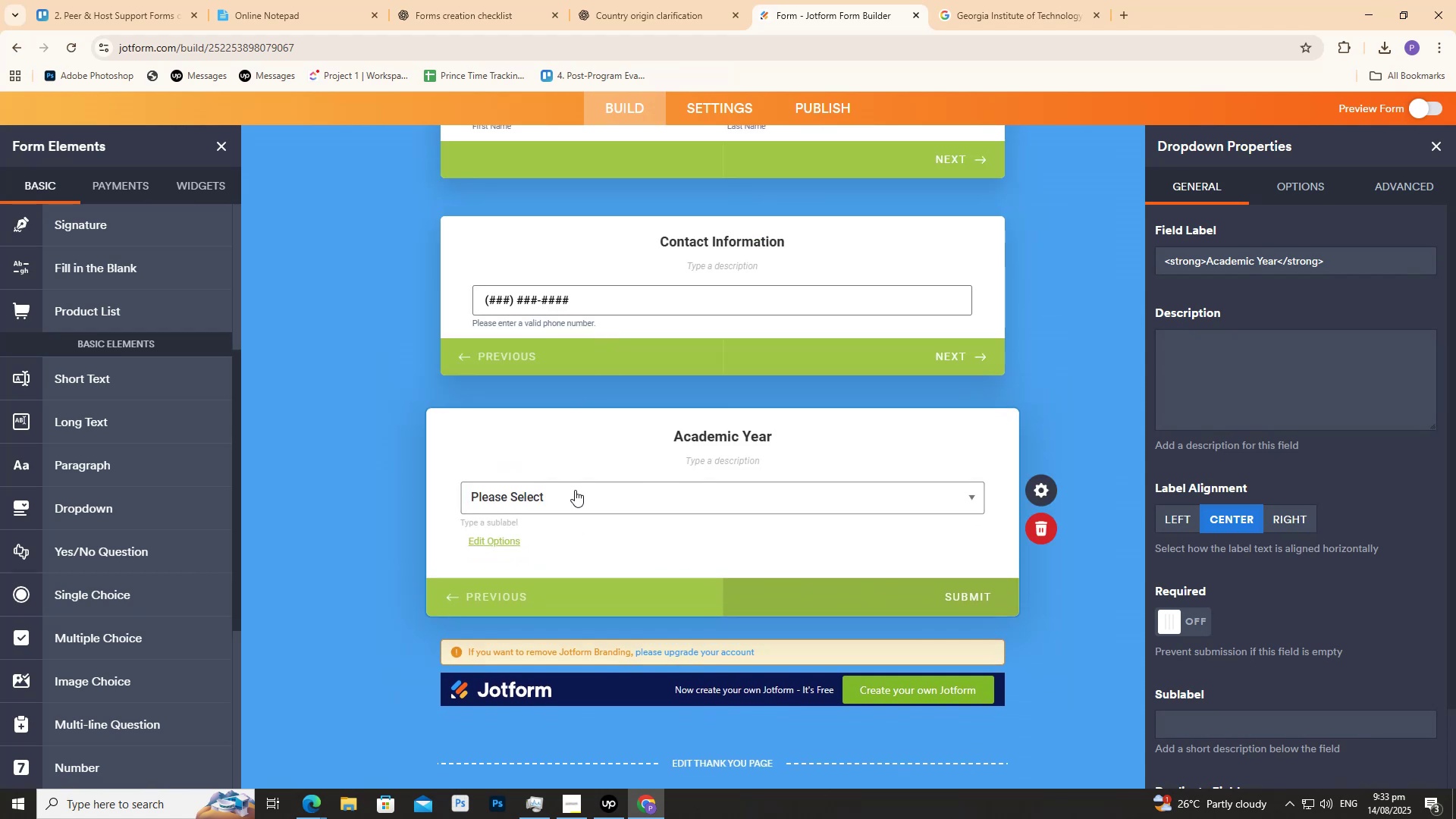 
wait(6.37)
 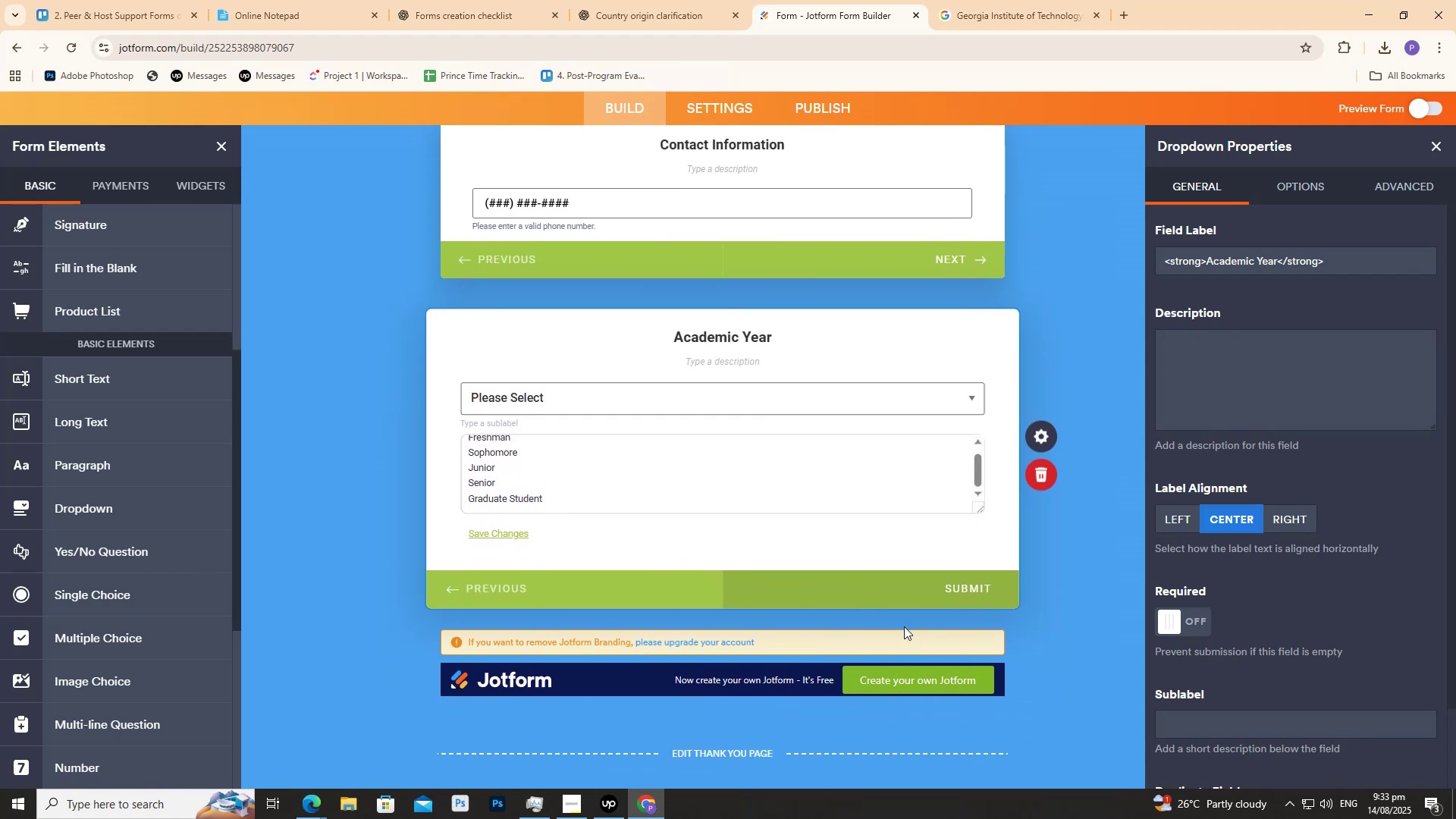 
left_click([381, 451])
 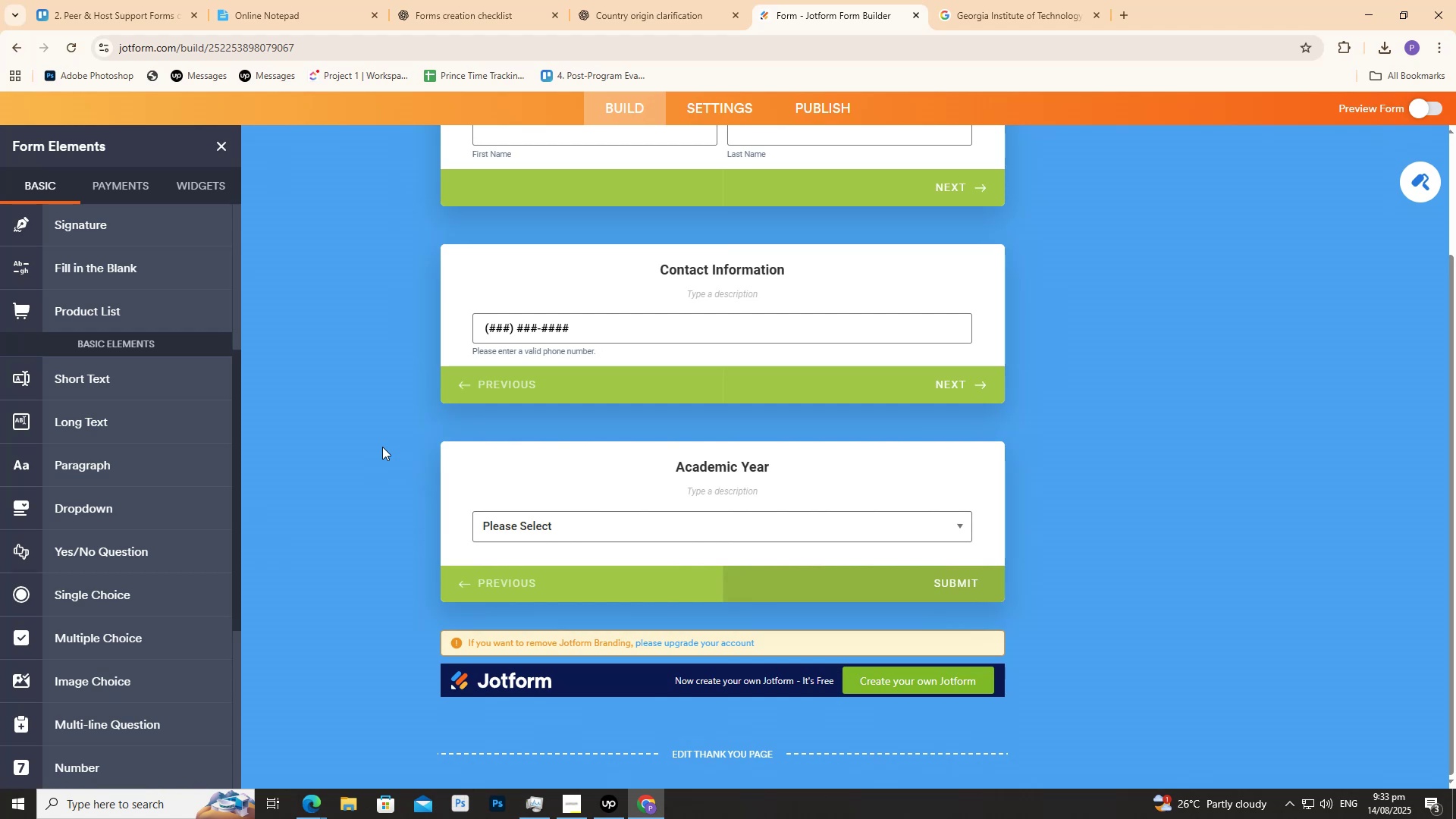 
scroll: coordinate [404, 444], scroll_direction: up, amount: 2.0
 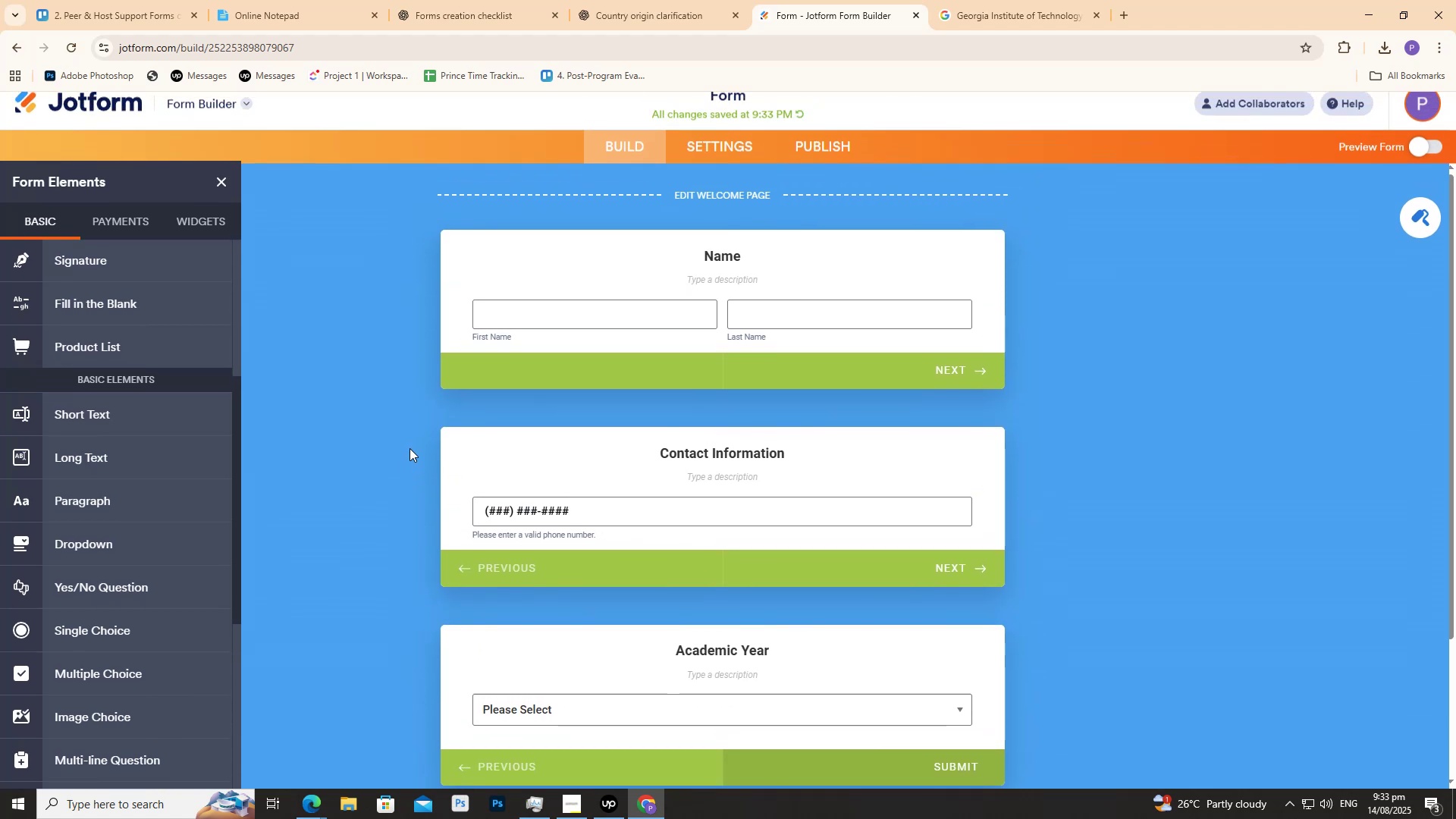 
scroll: coordinate [410, 452], scroll_direction: down, amount: 4.0
 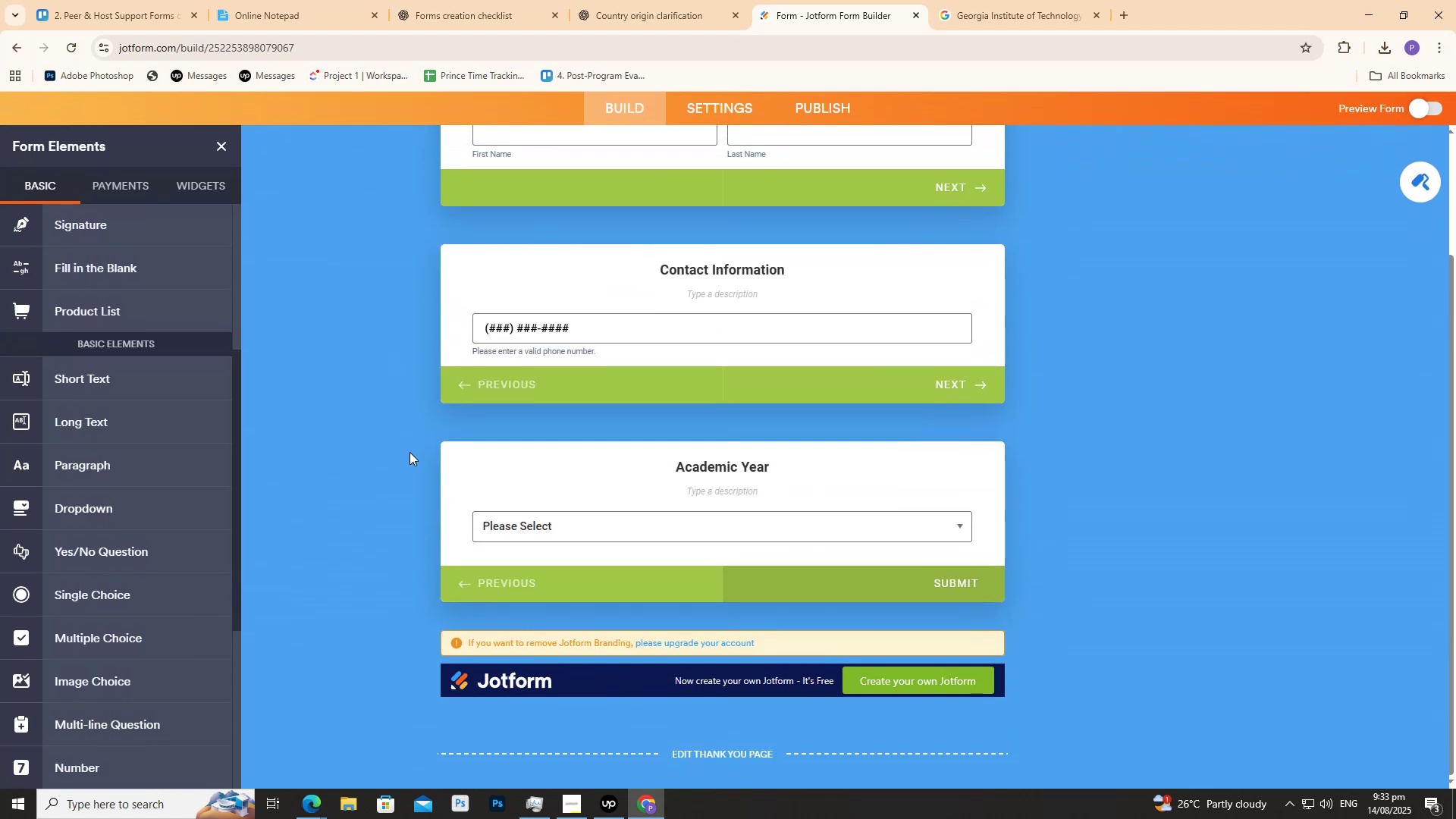 
left_click([551, 0])
 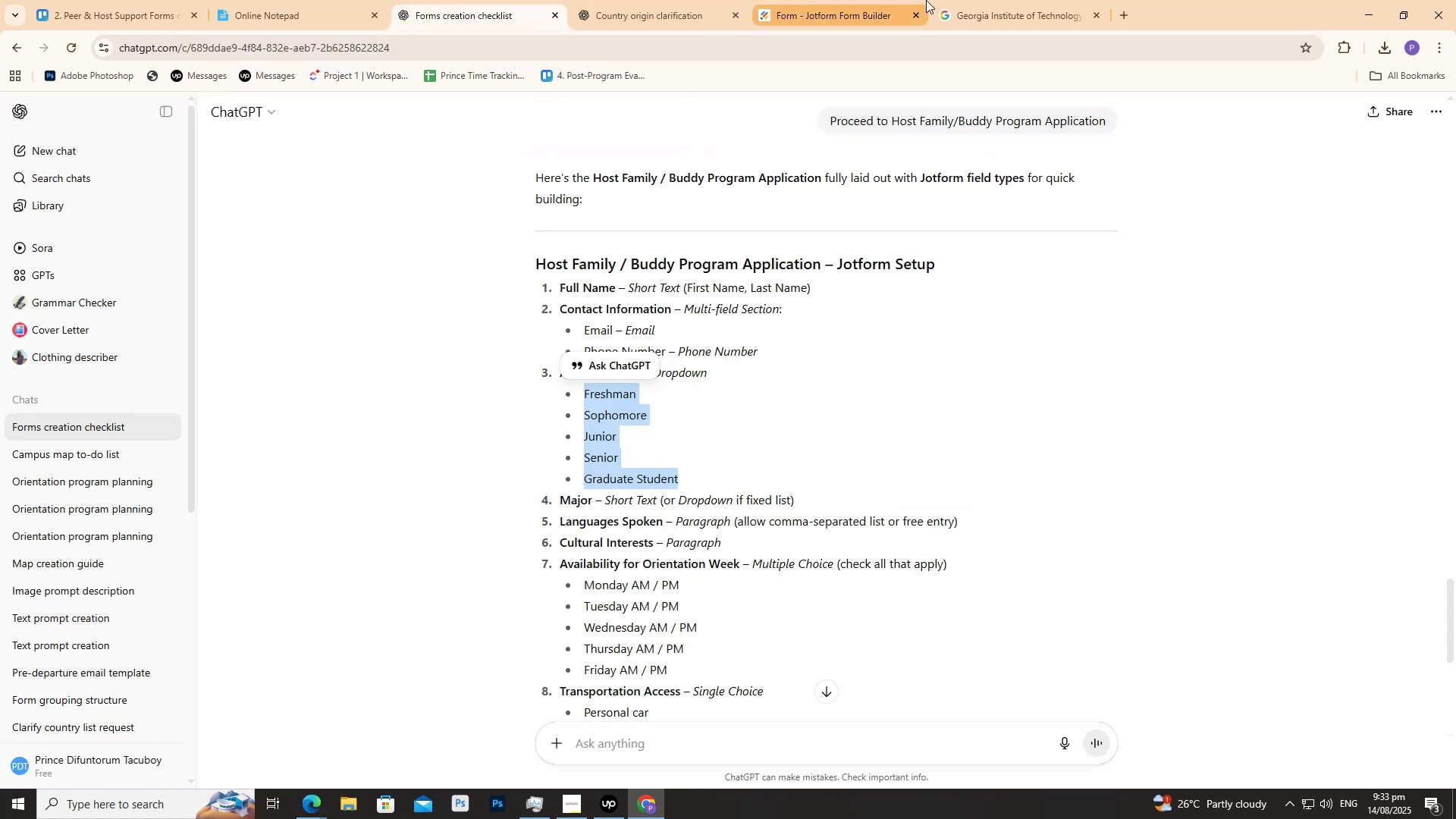 
left_click([869, 0])
 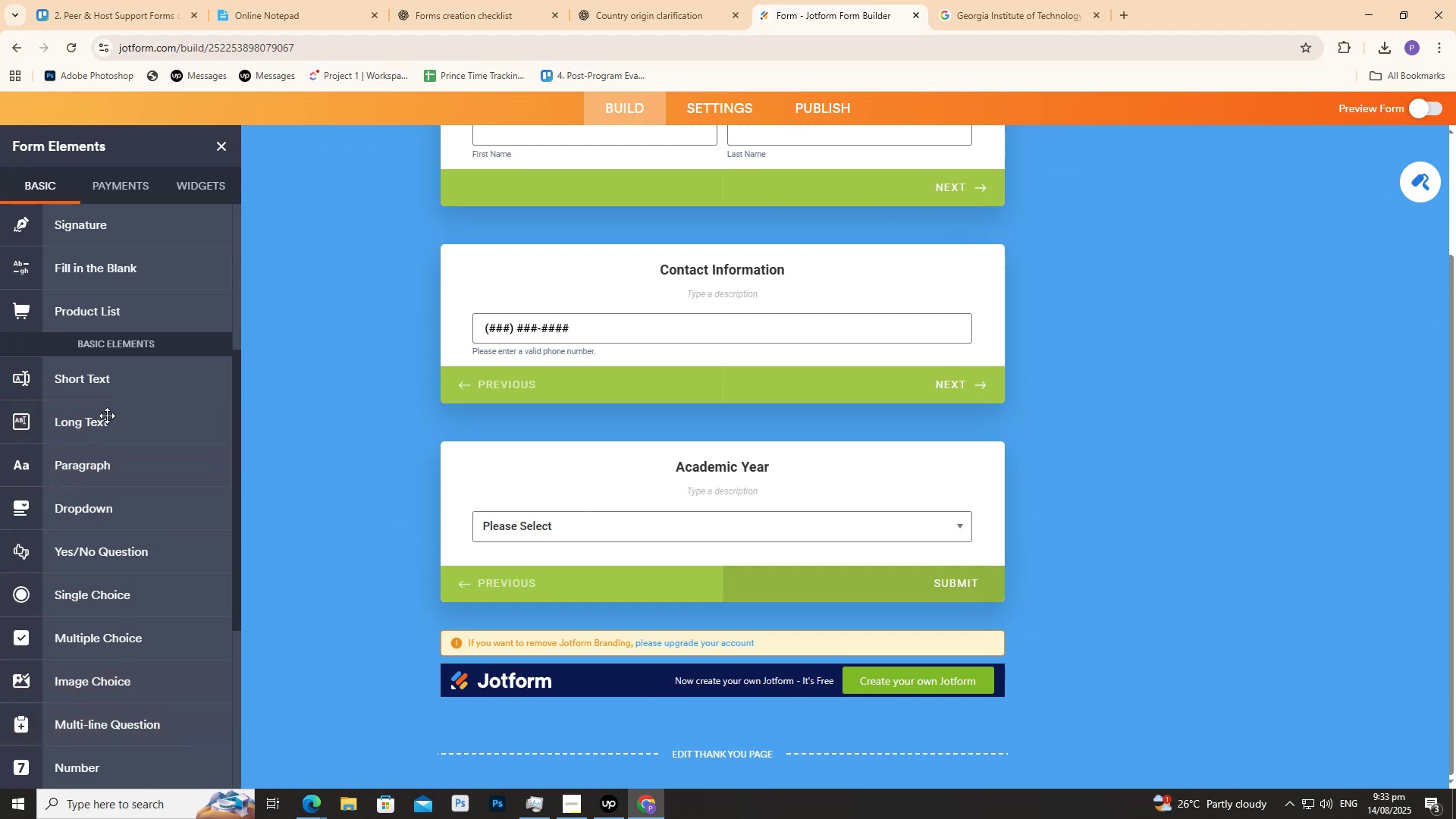 
left_click([118, 394])
 